 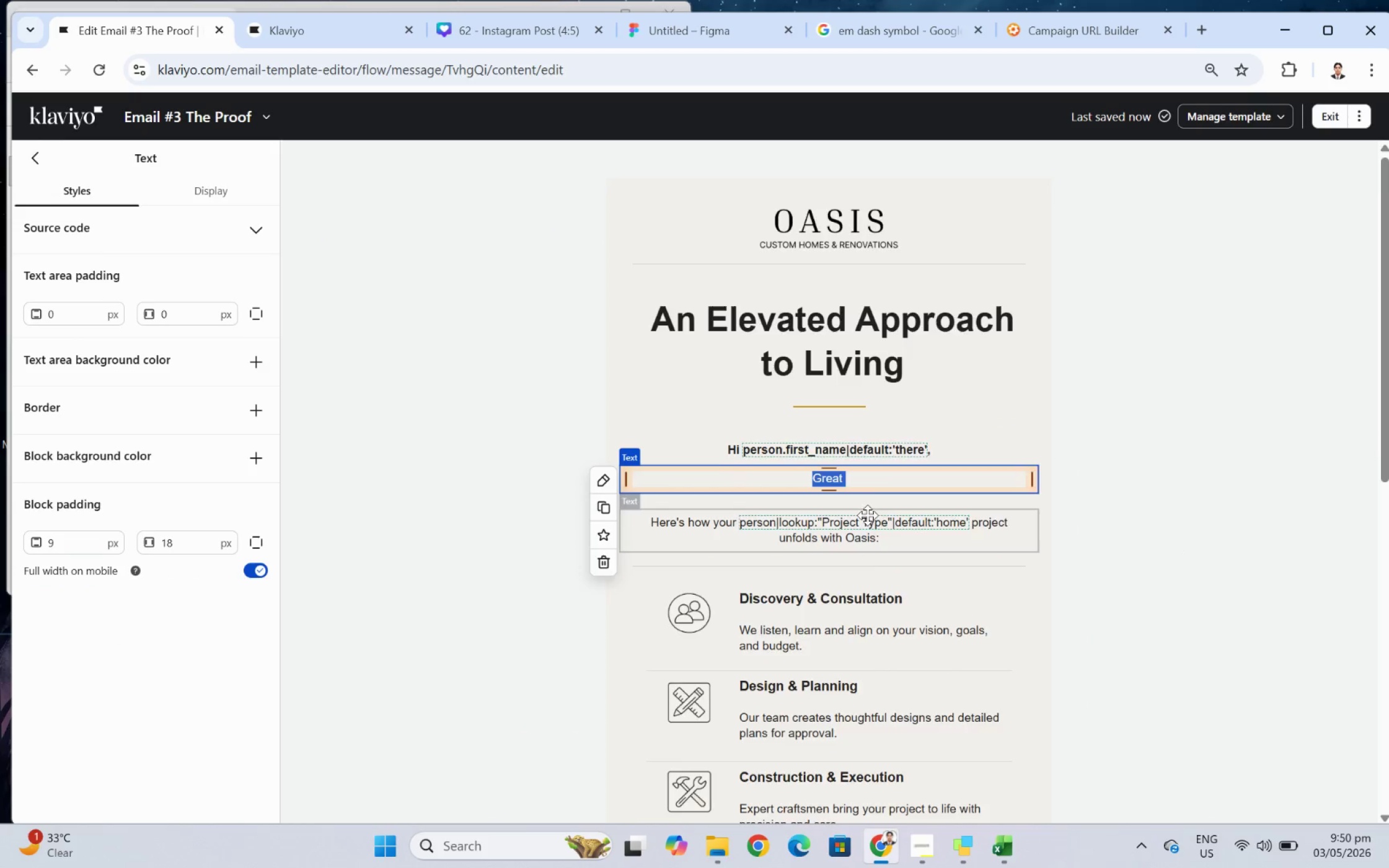 
left_click([868, 512])
 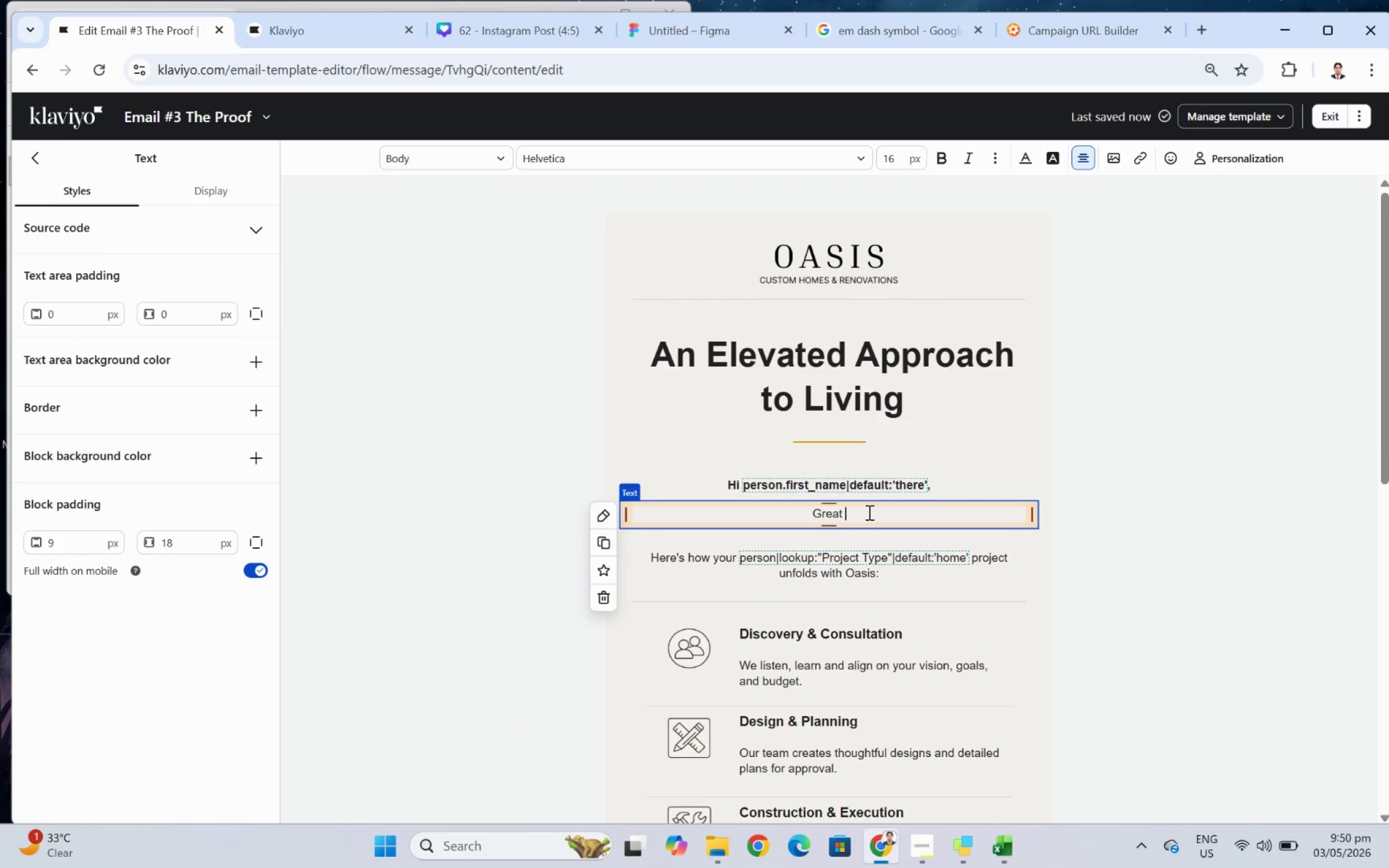 
type(design isn't  just about how a space looks)
 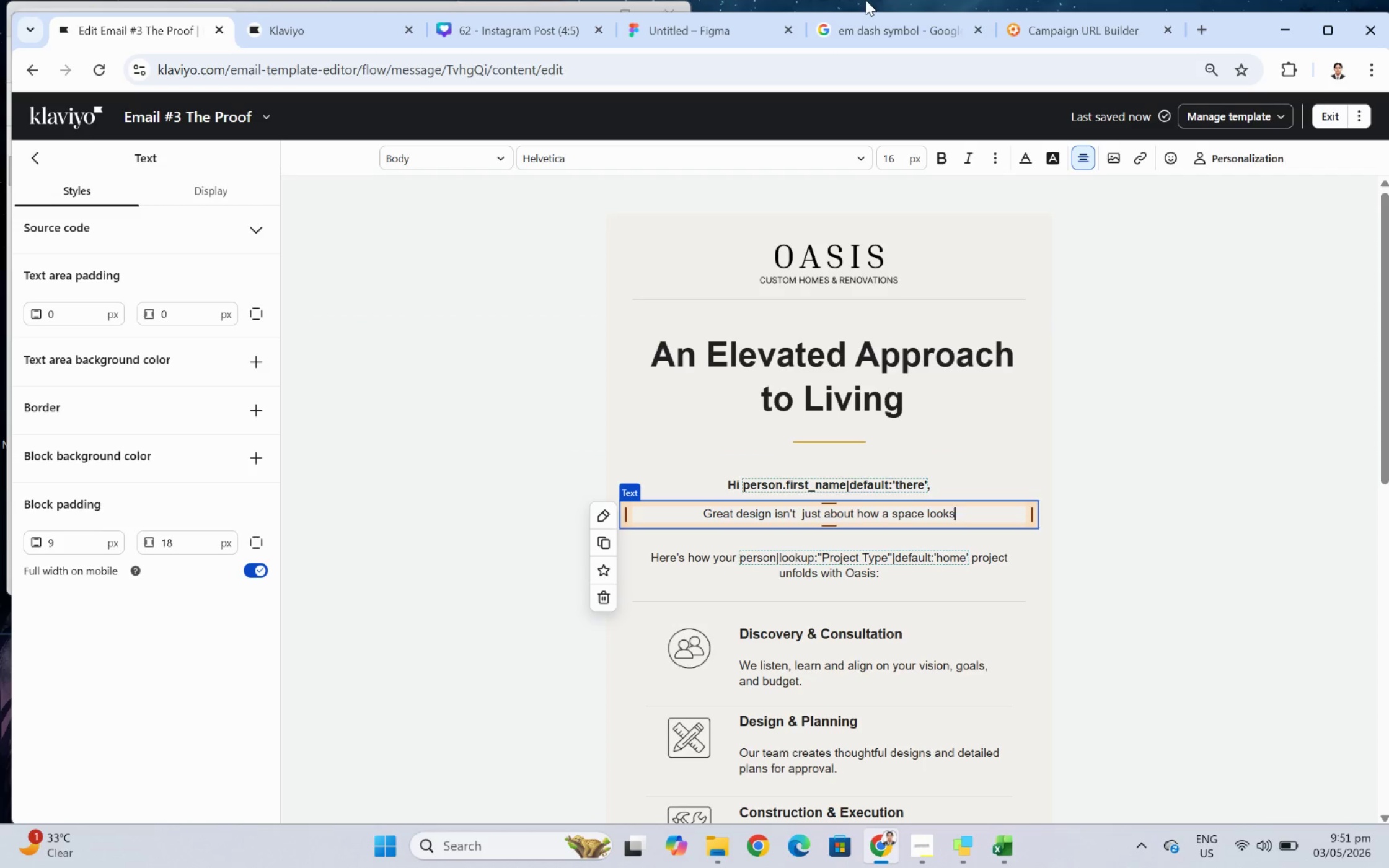 
left_click([861, 20])
 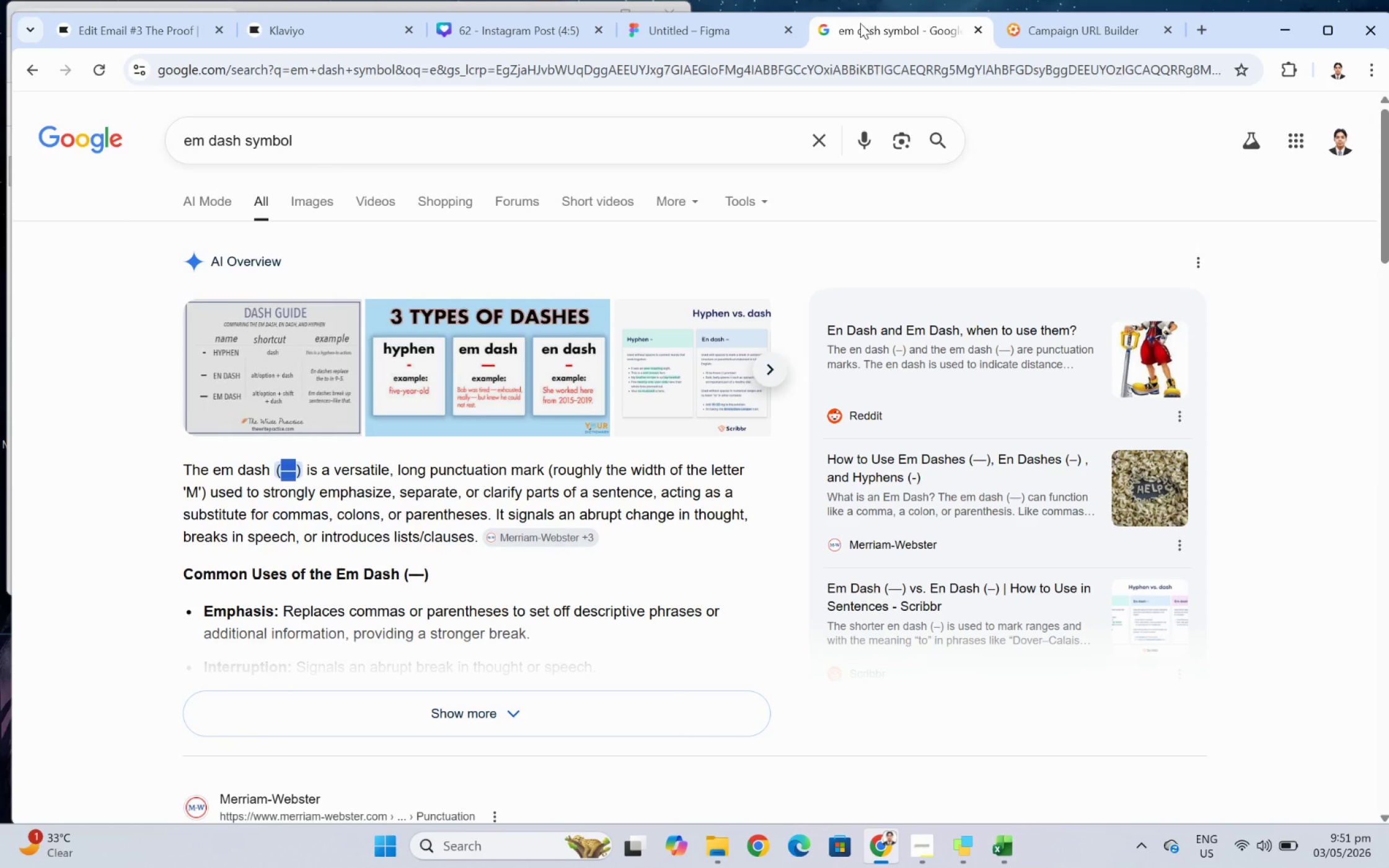 
key(Control+C)
 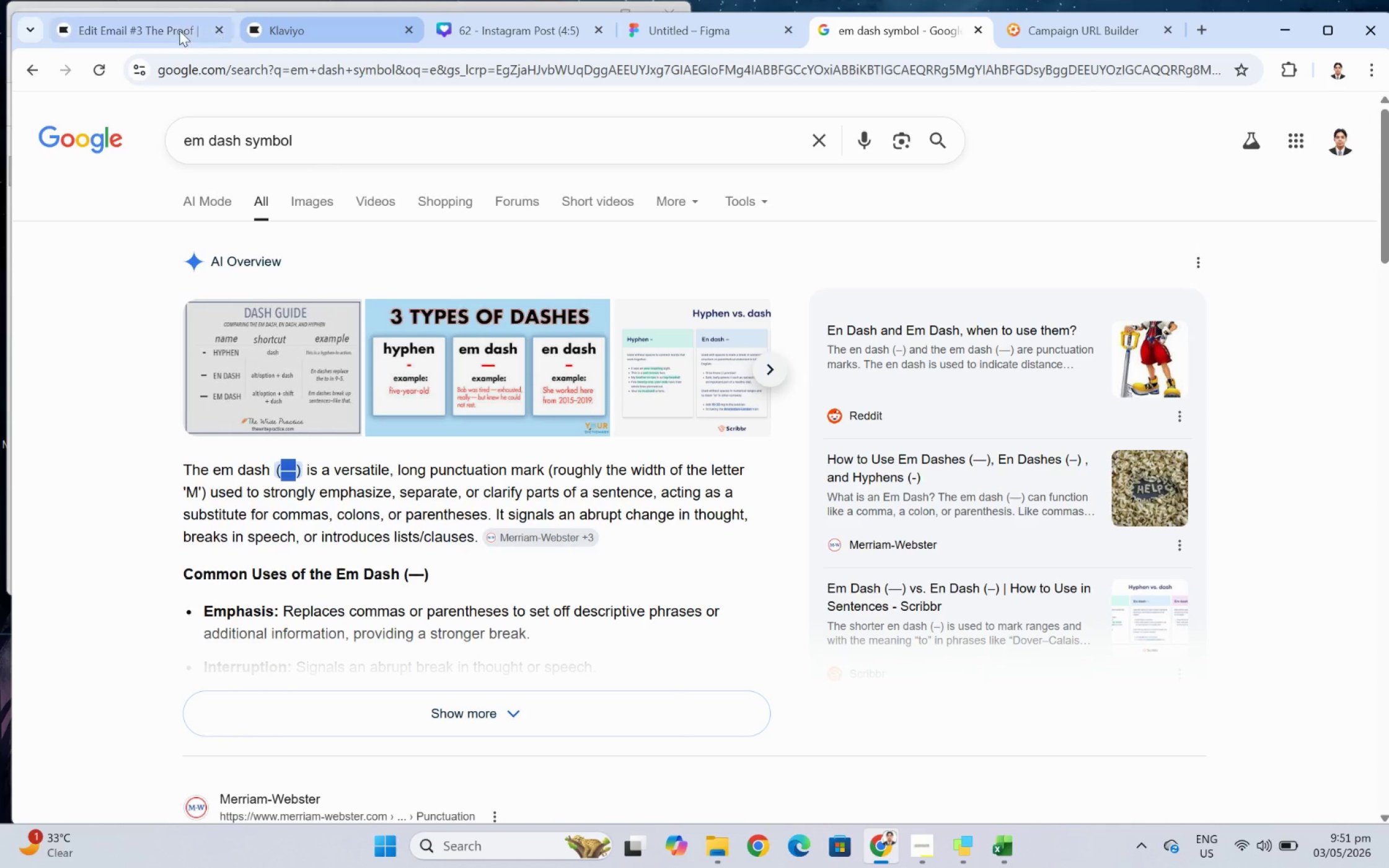 
left_click([128, 26])
 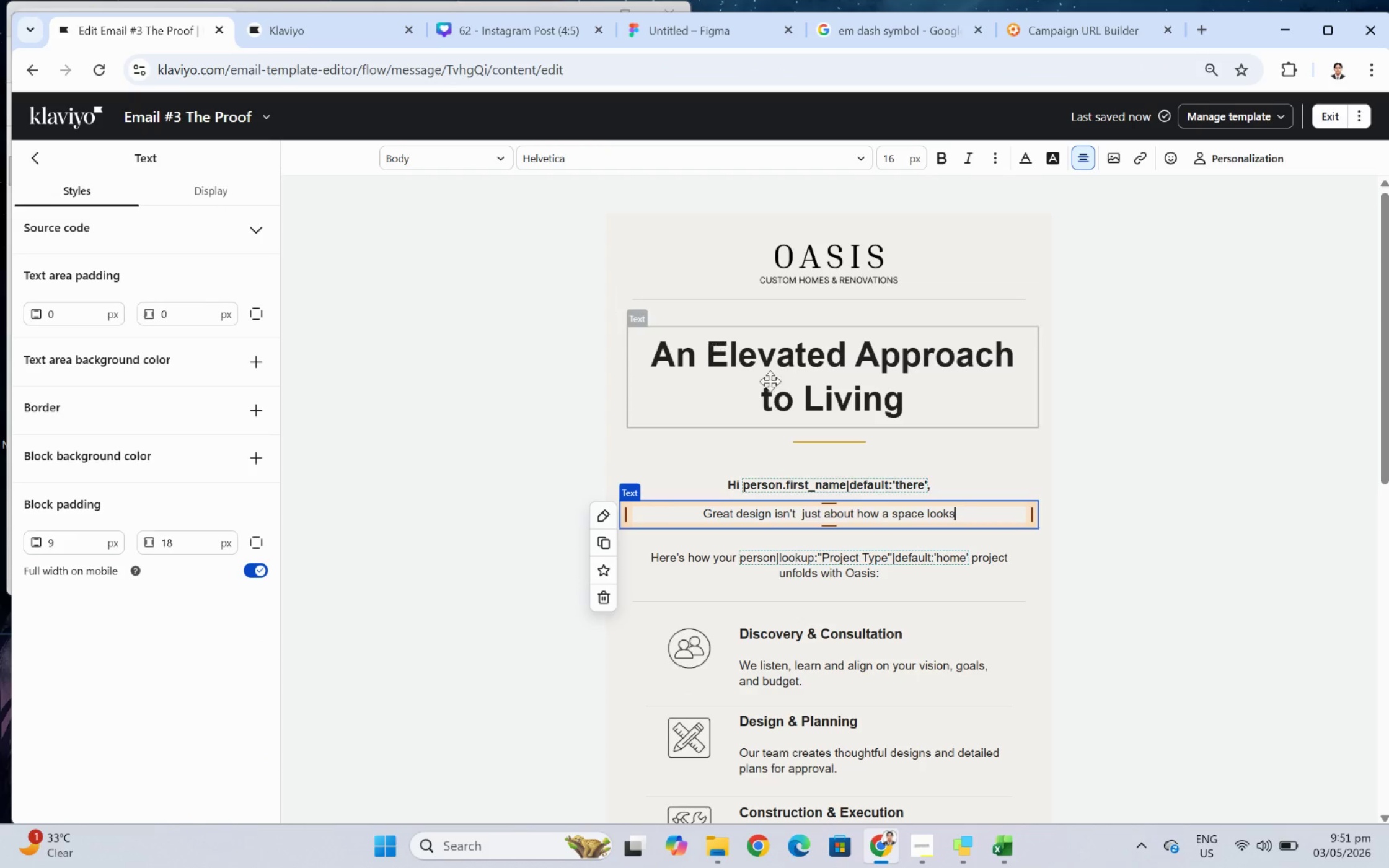 
key(Space)
 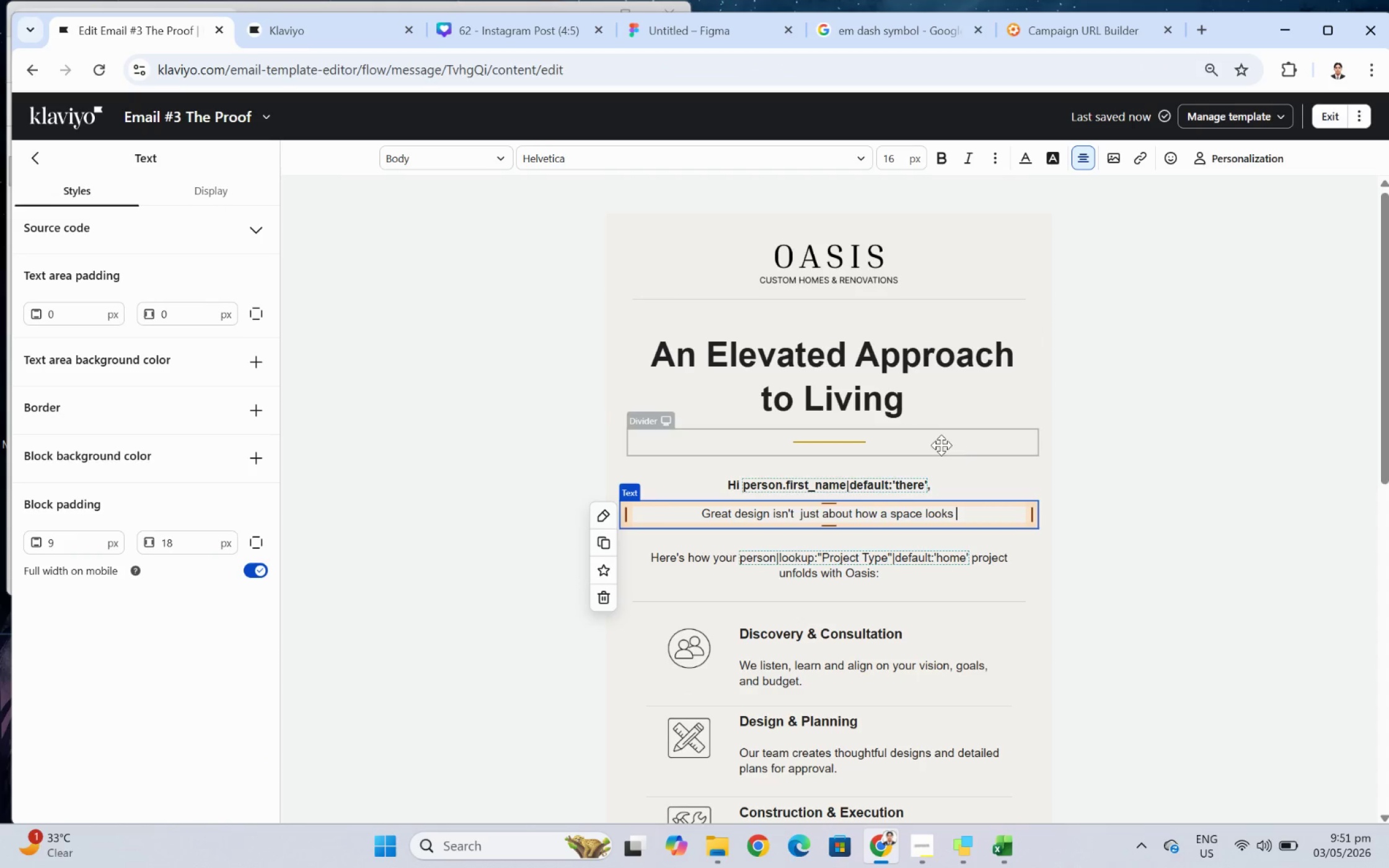 
key(Control+V)
 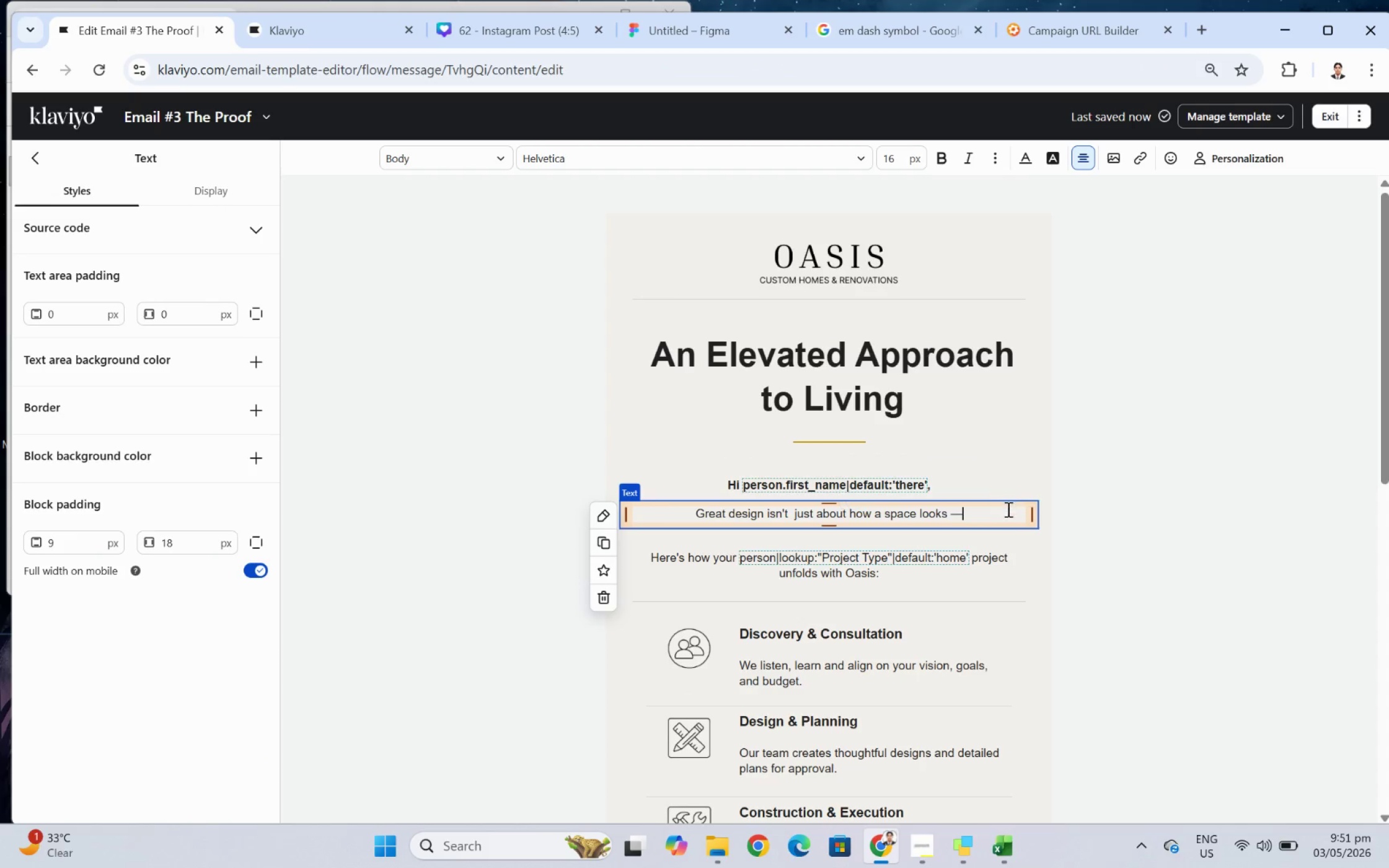 
type( it;s about how it lives.)
 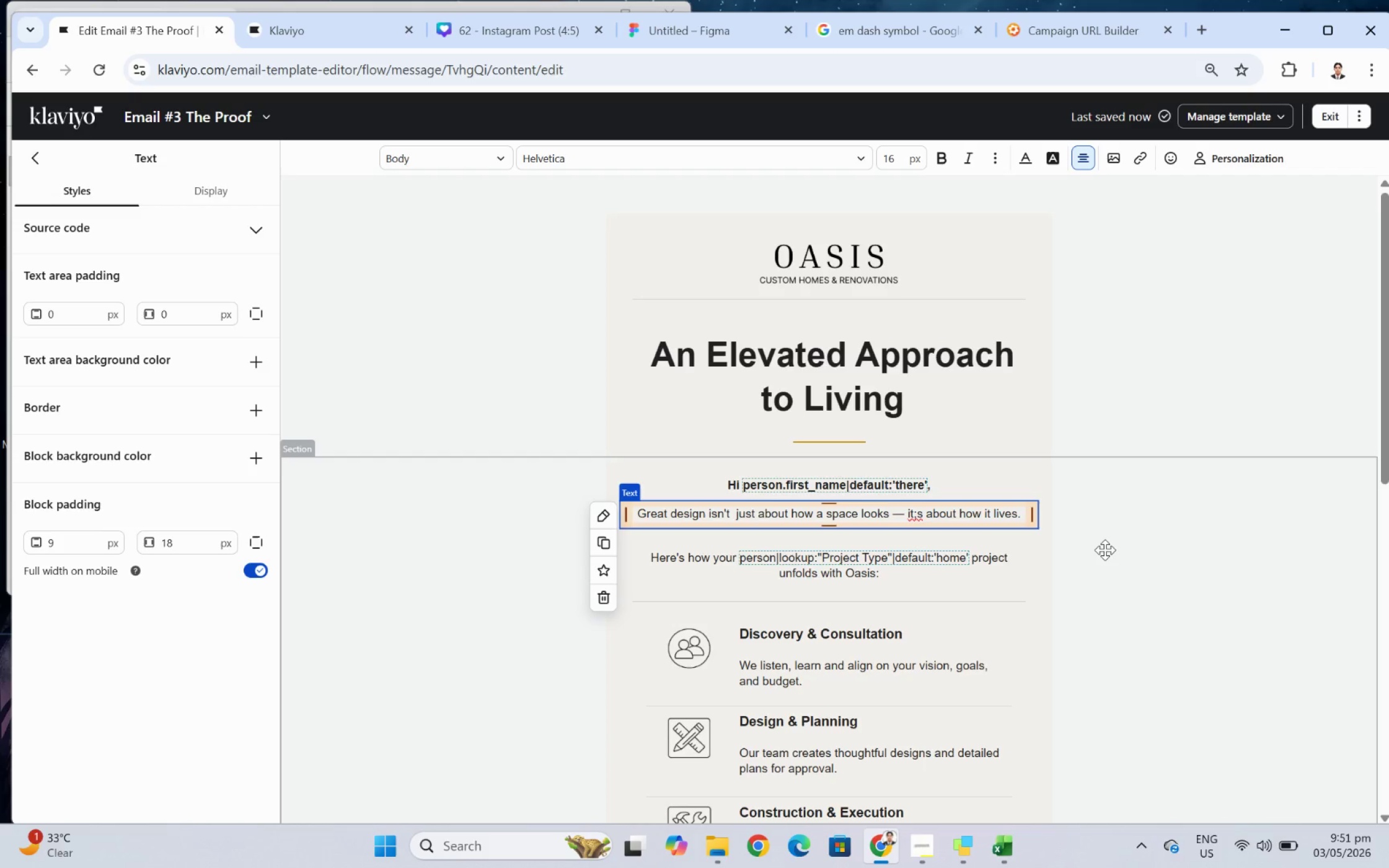 
wait(5.45)
 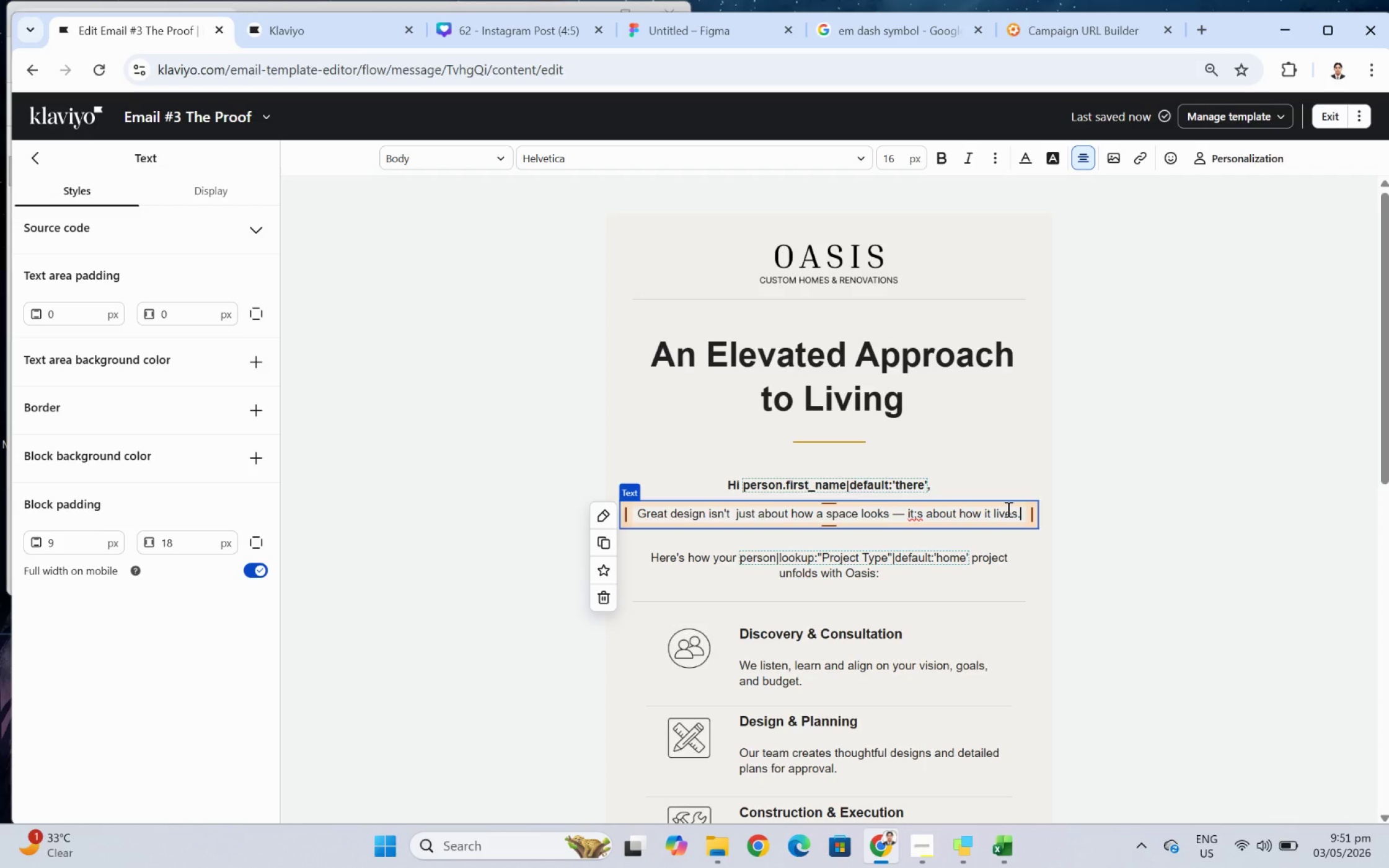 
left_click([1003, 577])
 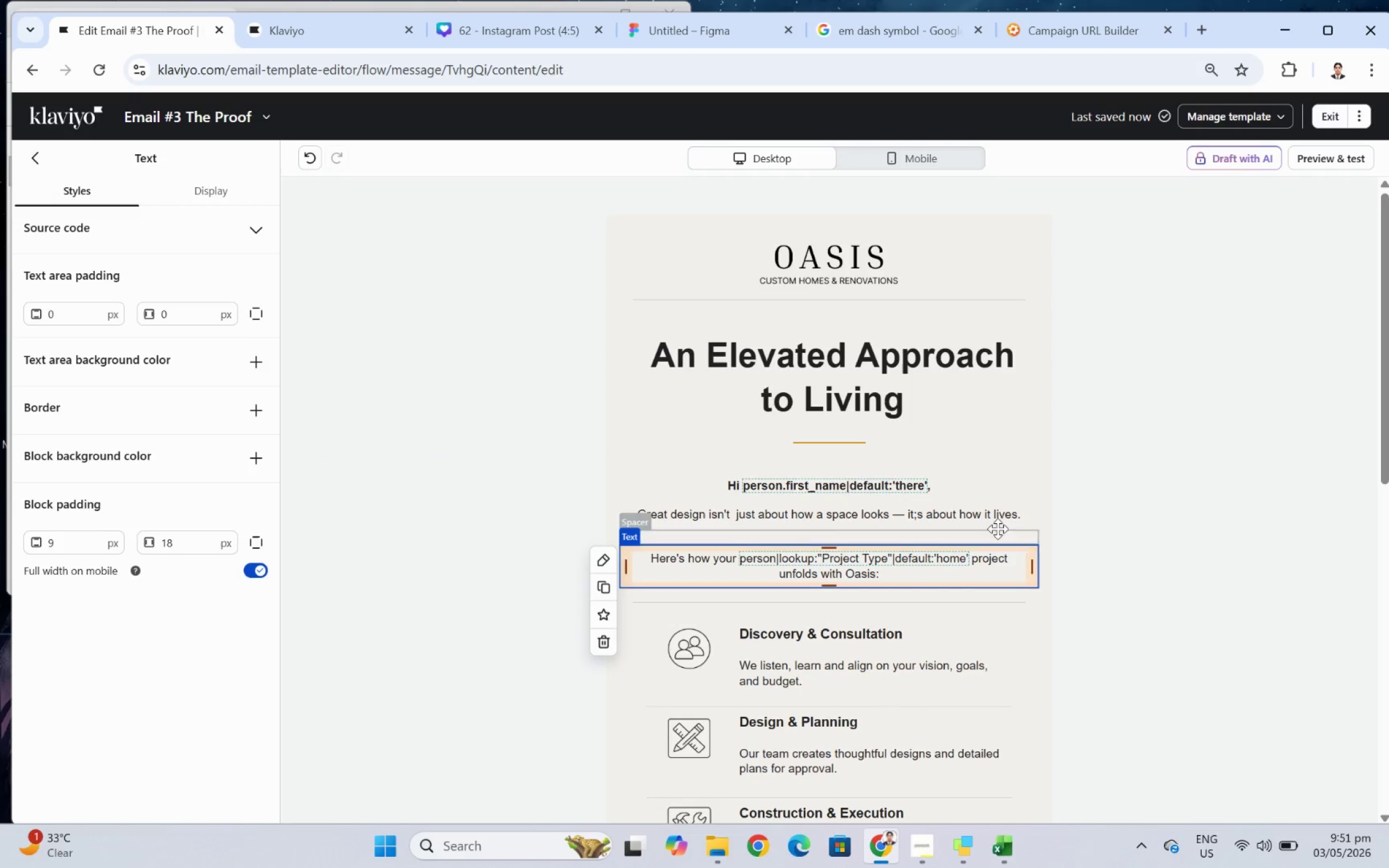 
double_click([935, 515])
 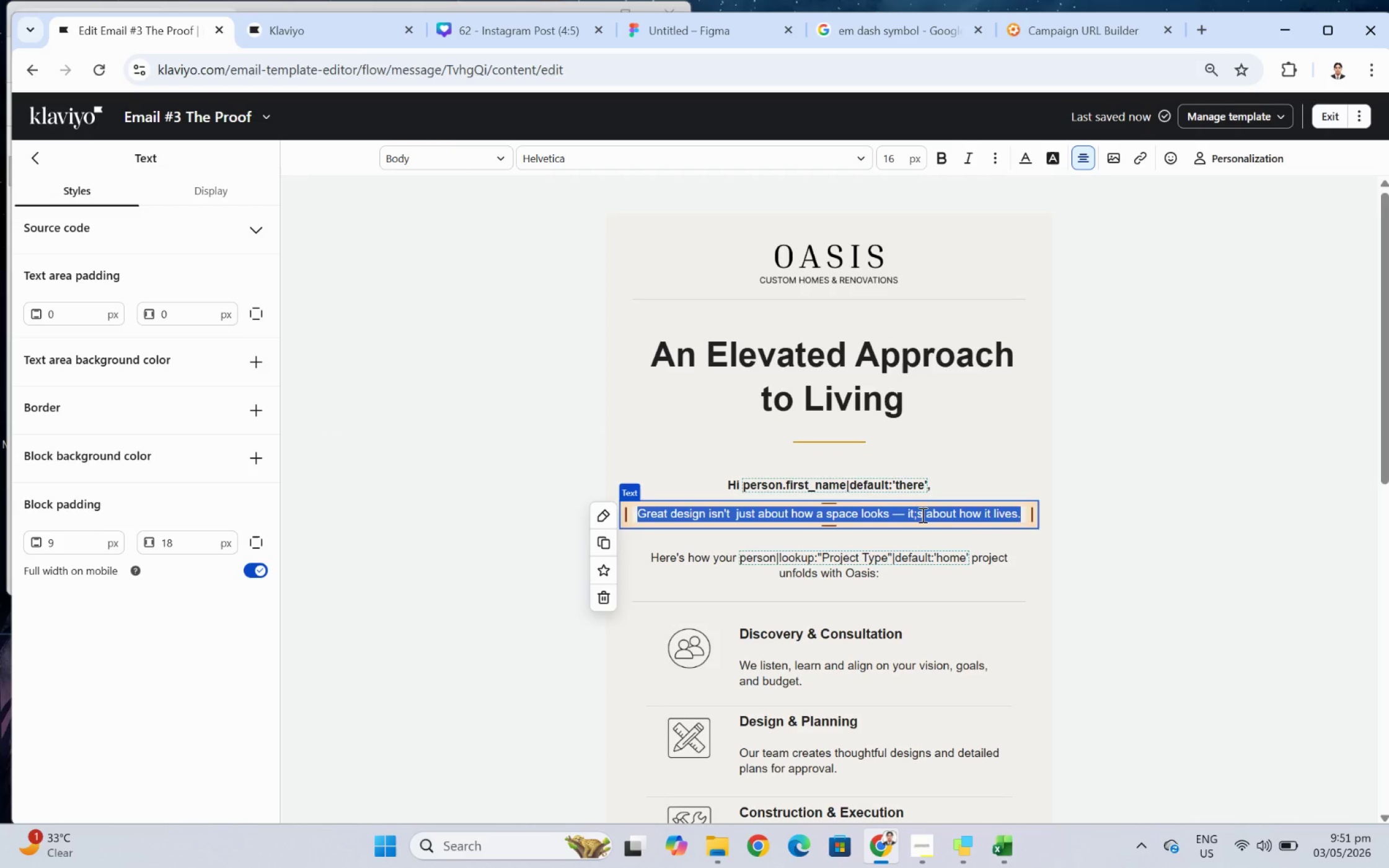 
left_click([919, 516])
 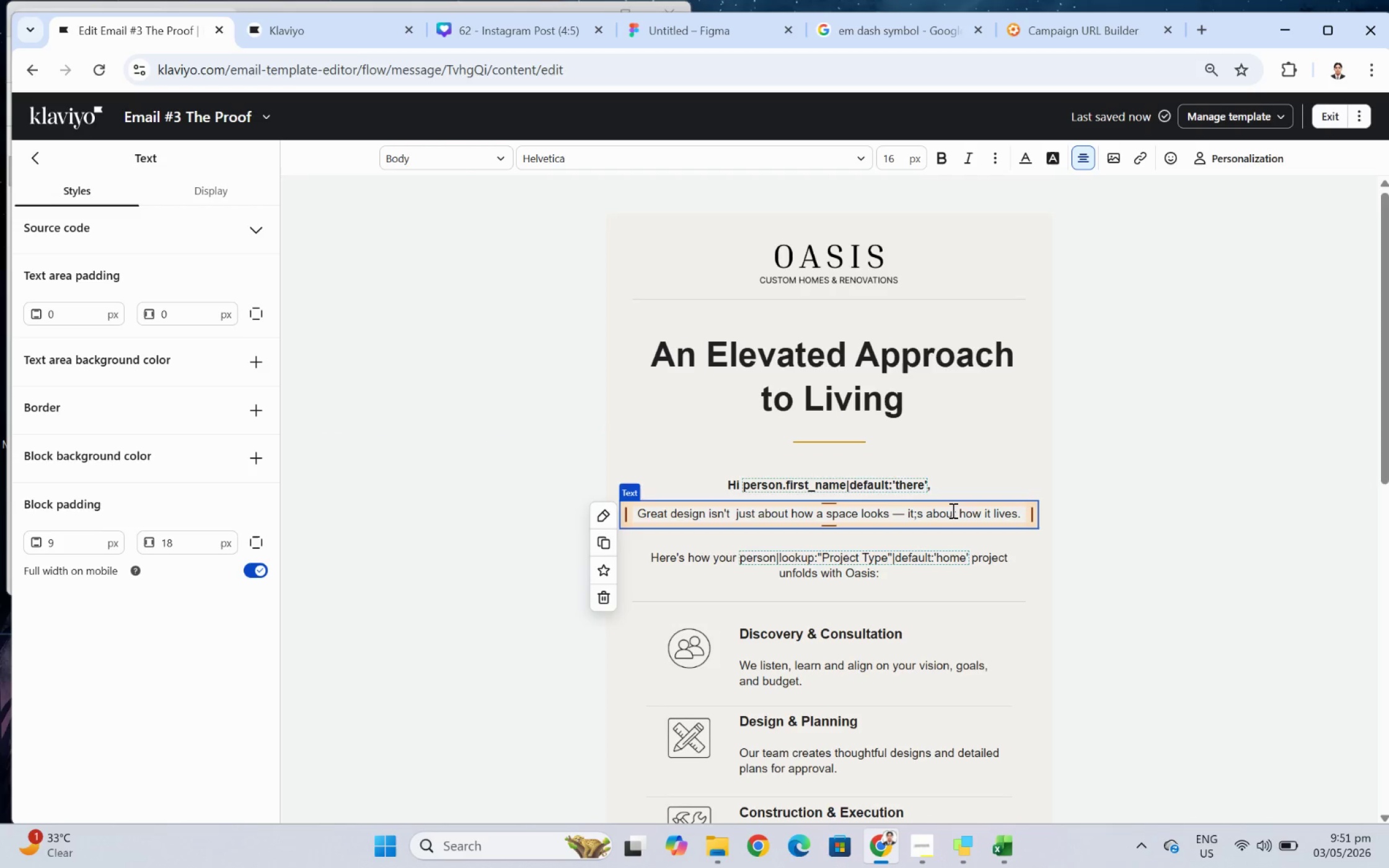 
key(Backspace)
 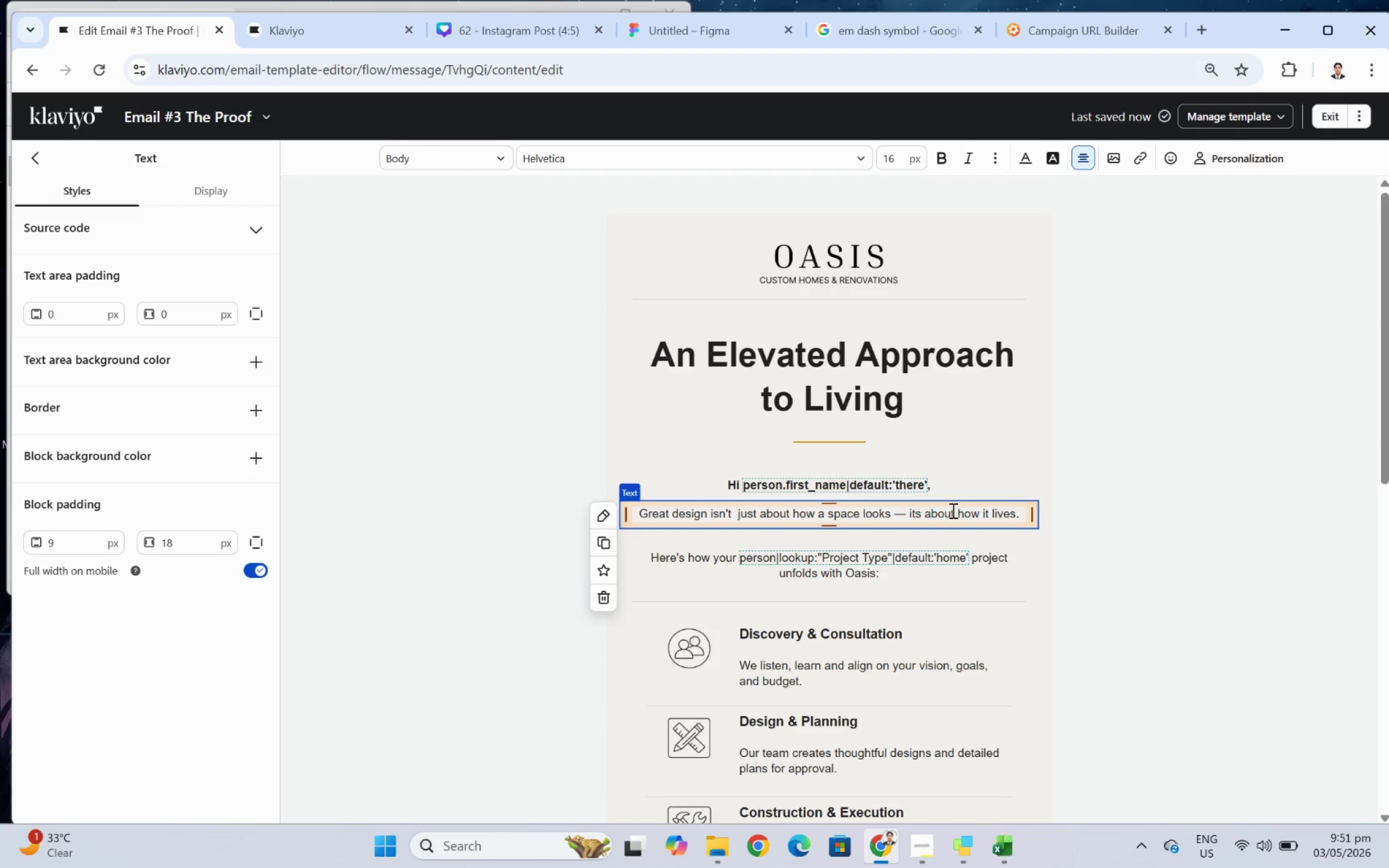 
key(Quote)
 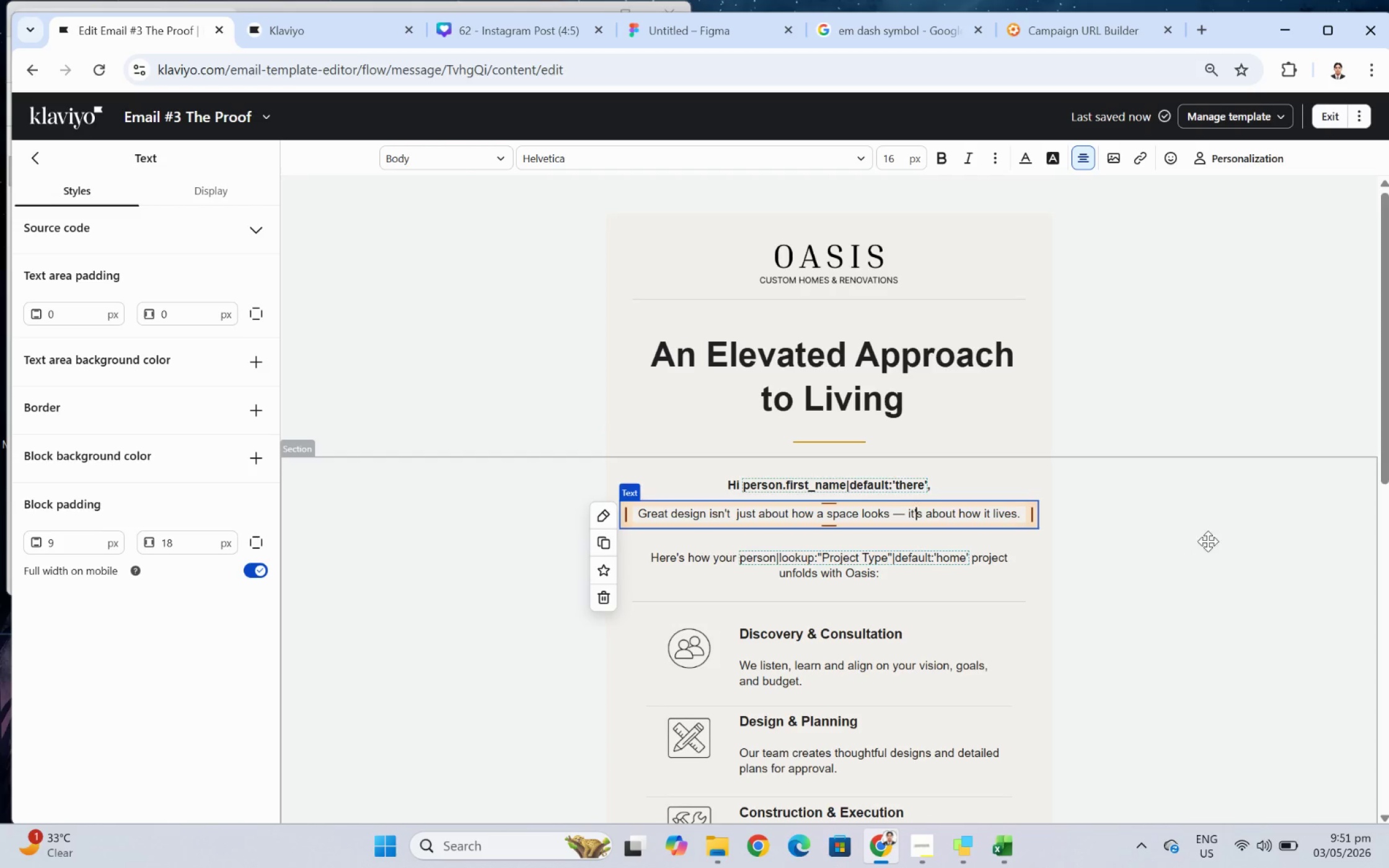 
left_click([1208, 541])
 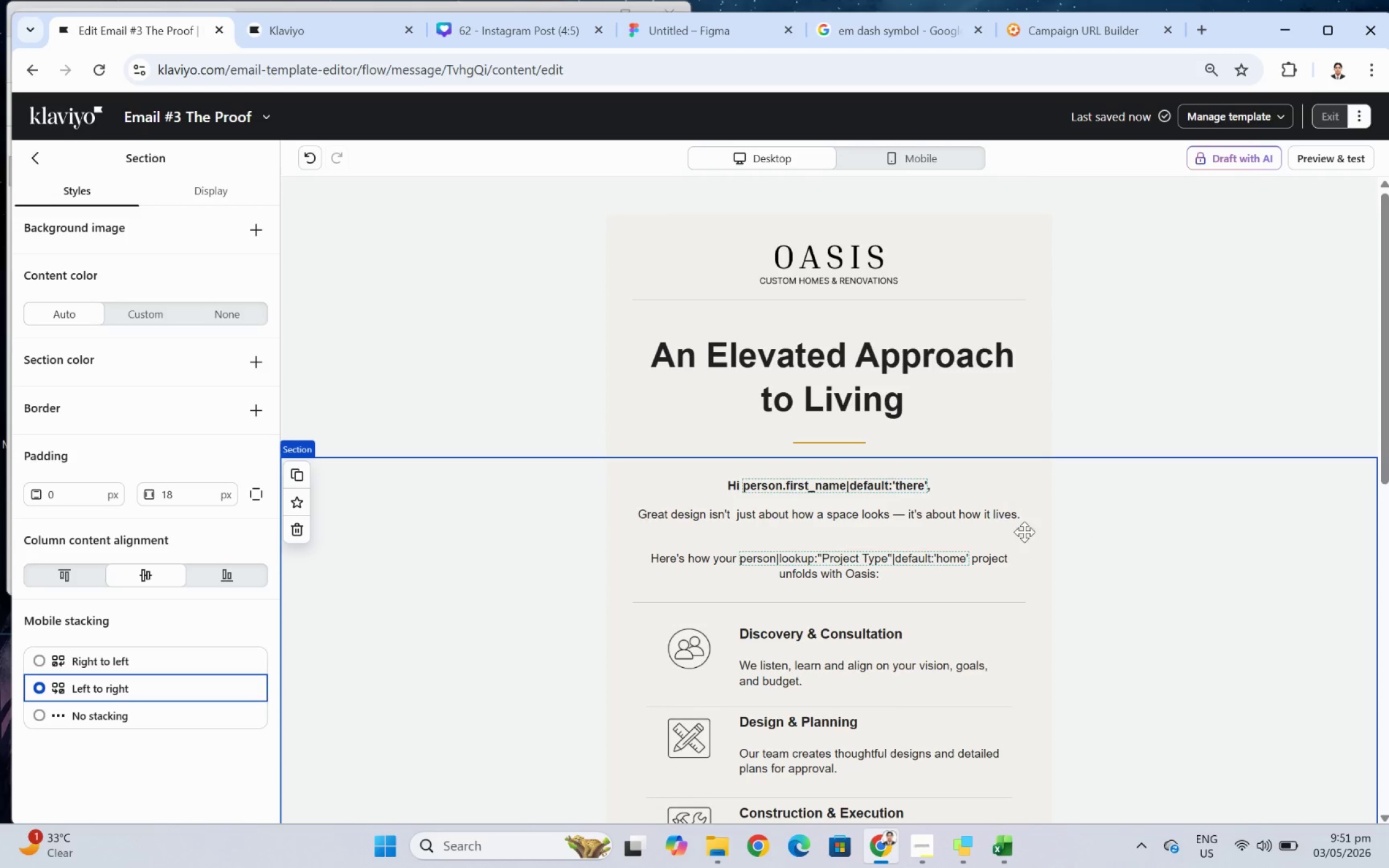 
left_click([990, 518])
 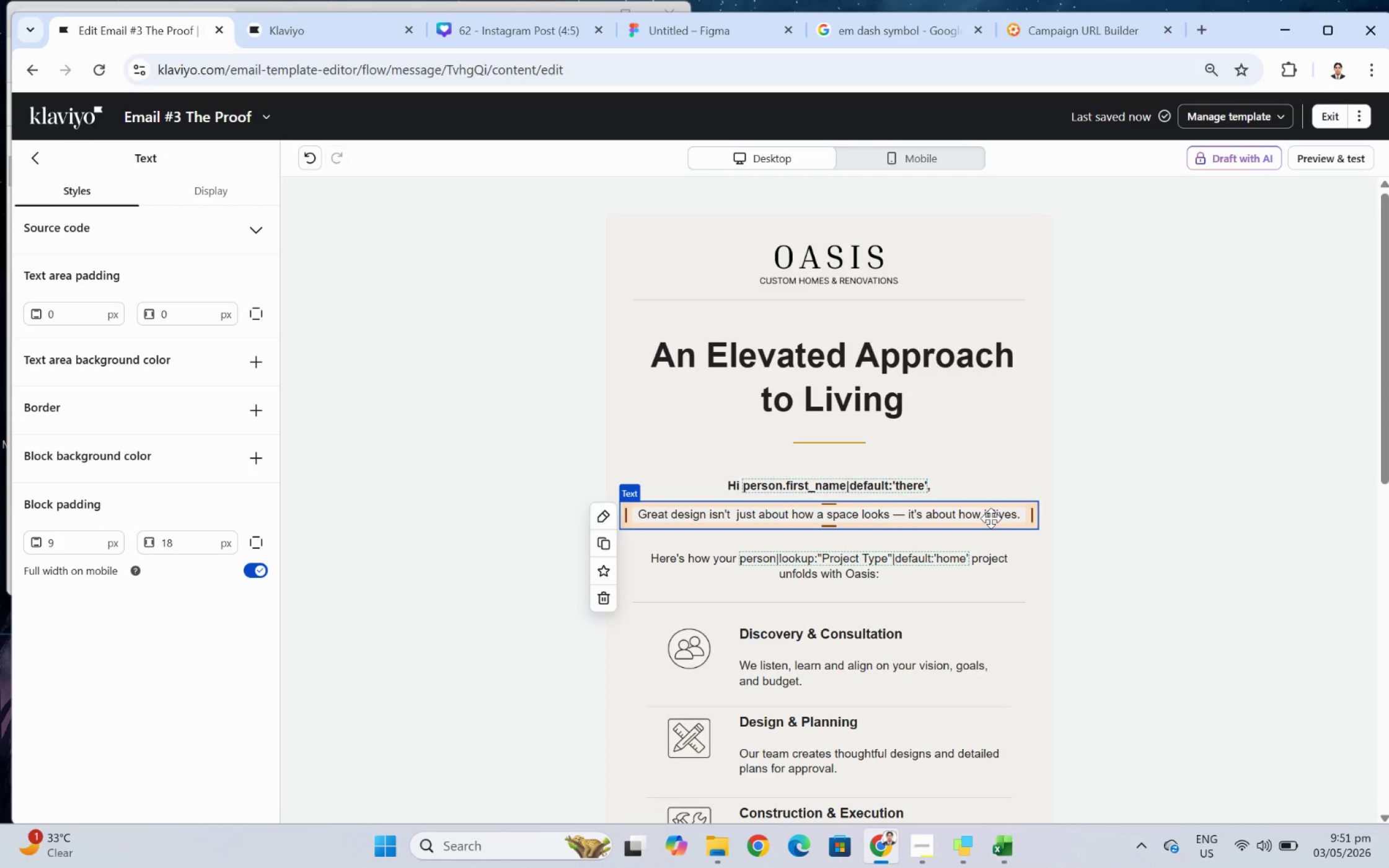 
wait(7.65)
 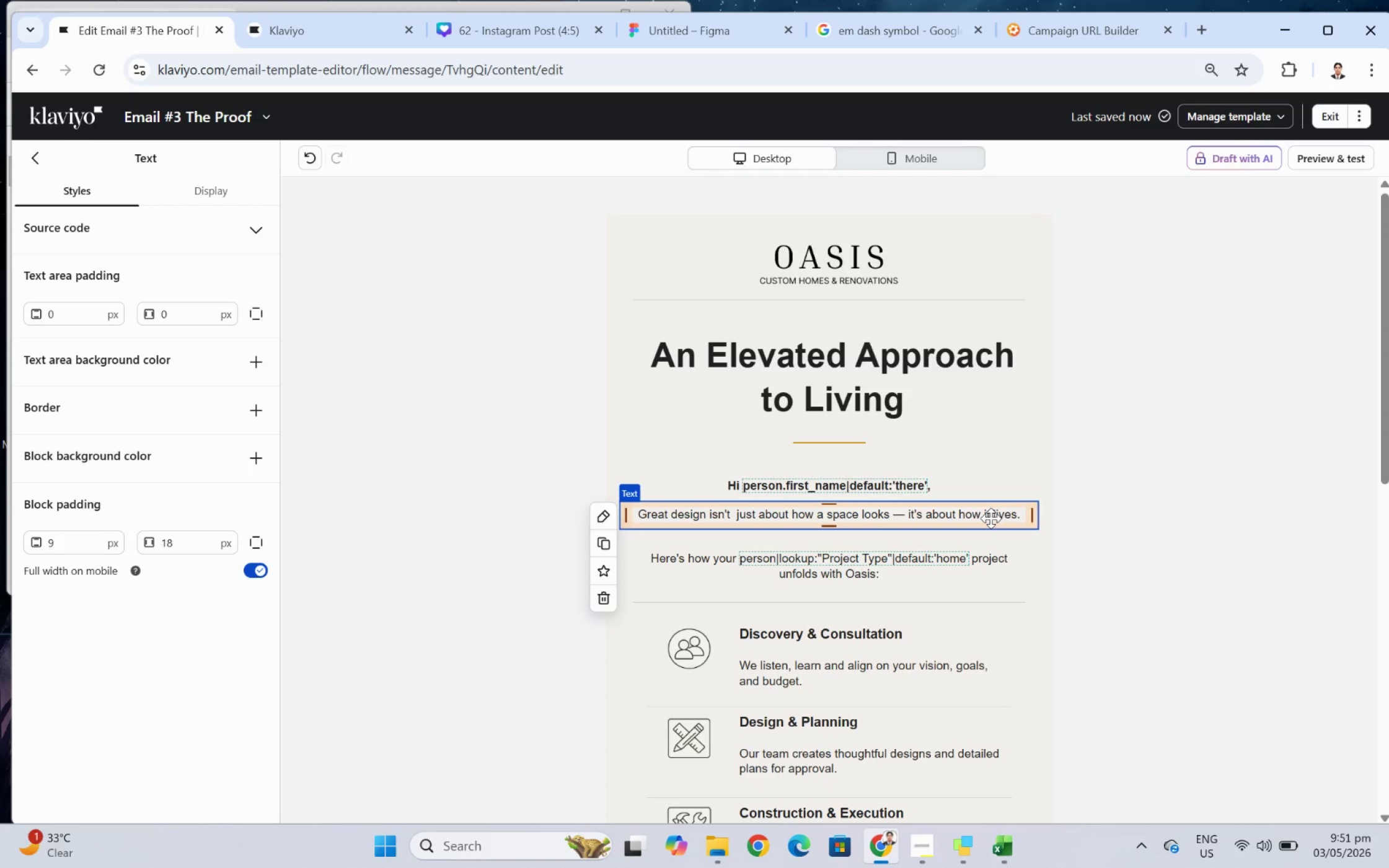 
left_click([607, 545])
 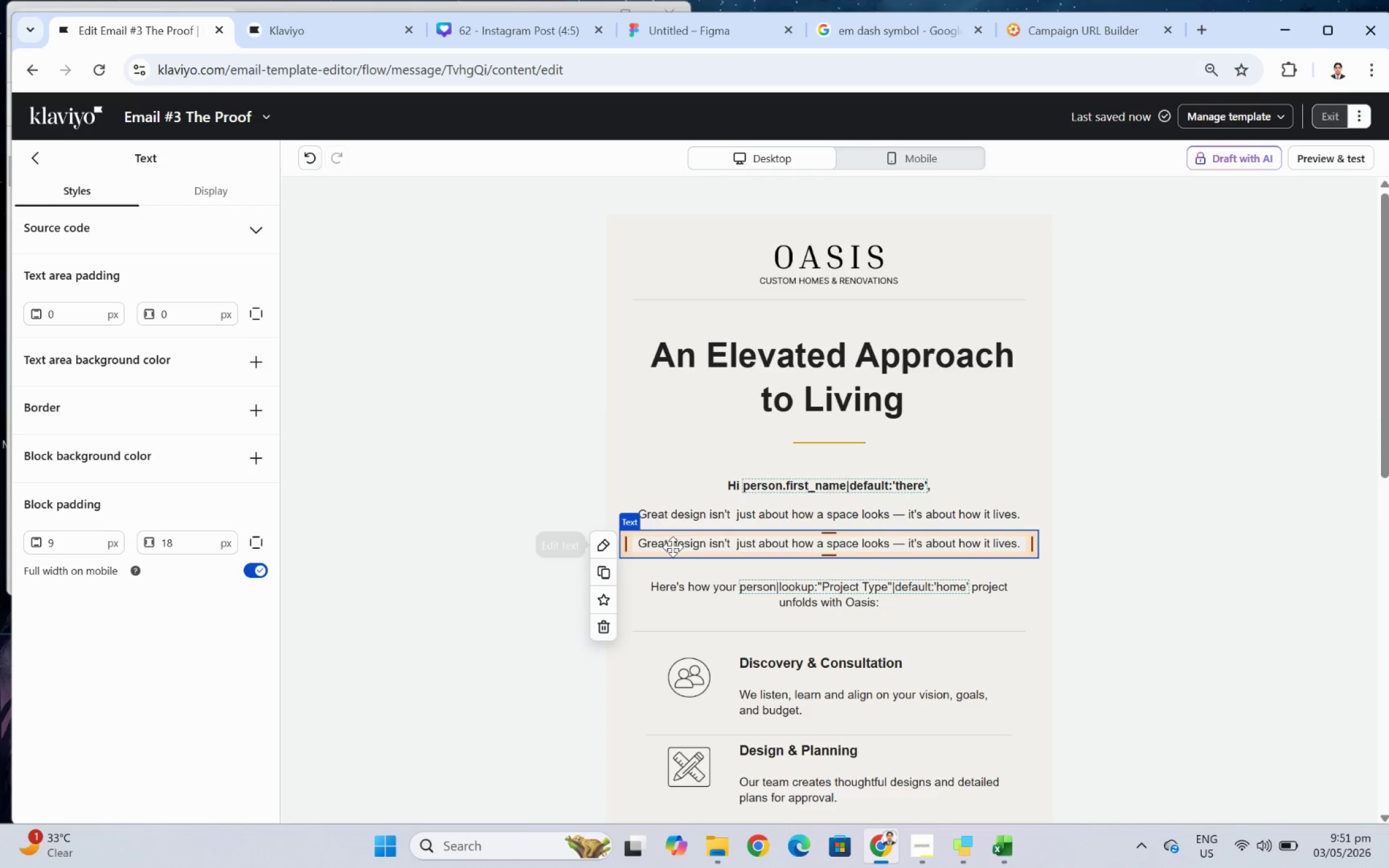 
double_click([689, 543])
 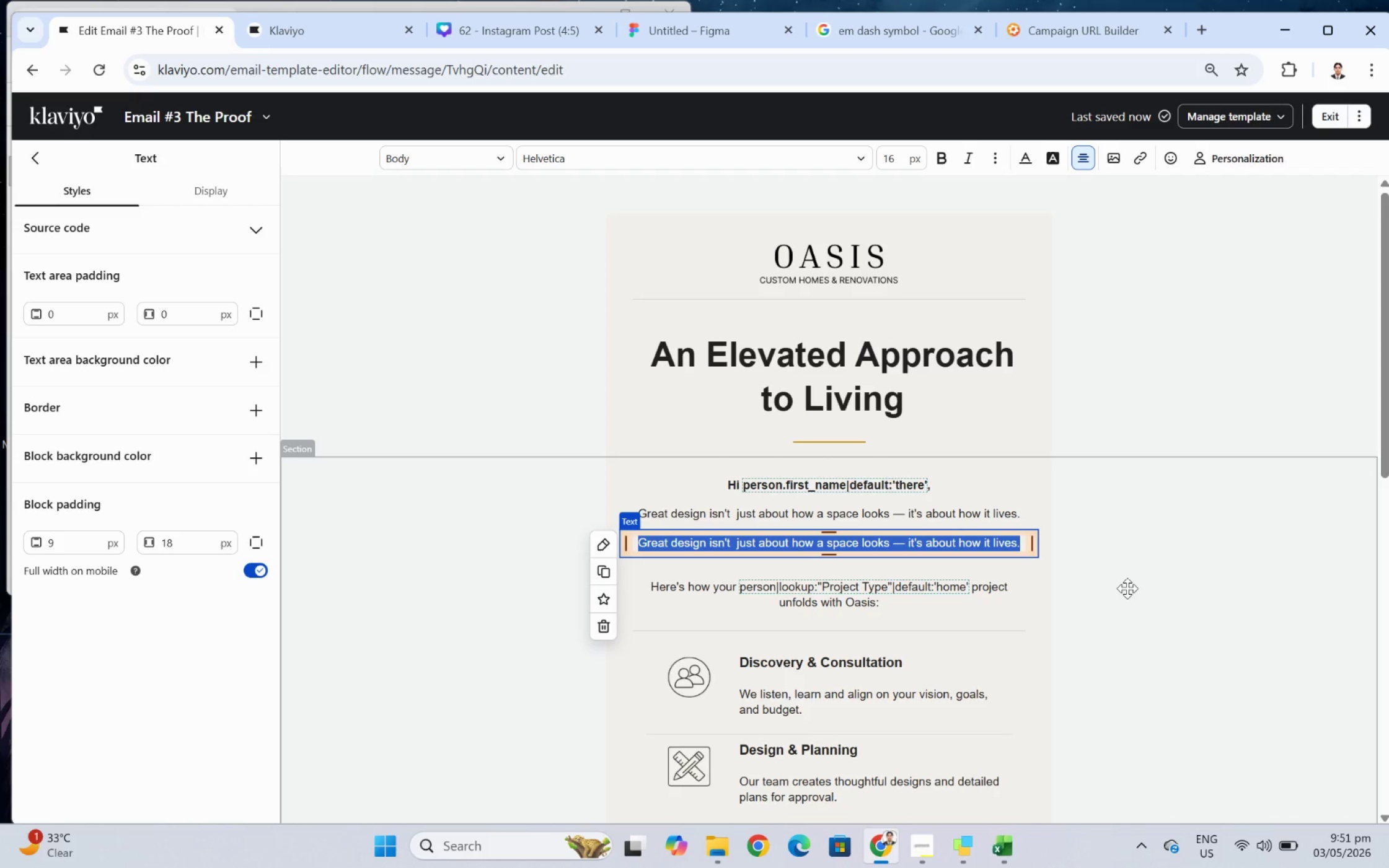 
wait(14.57)
 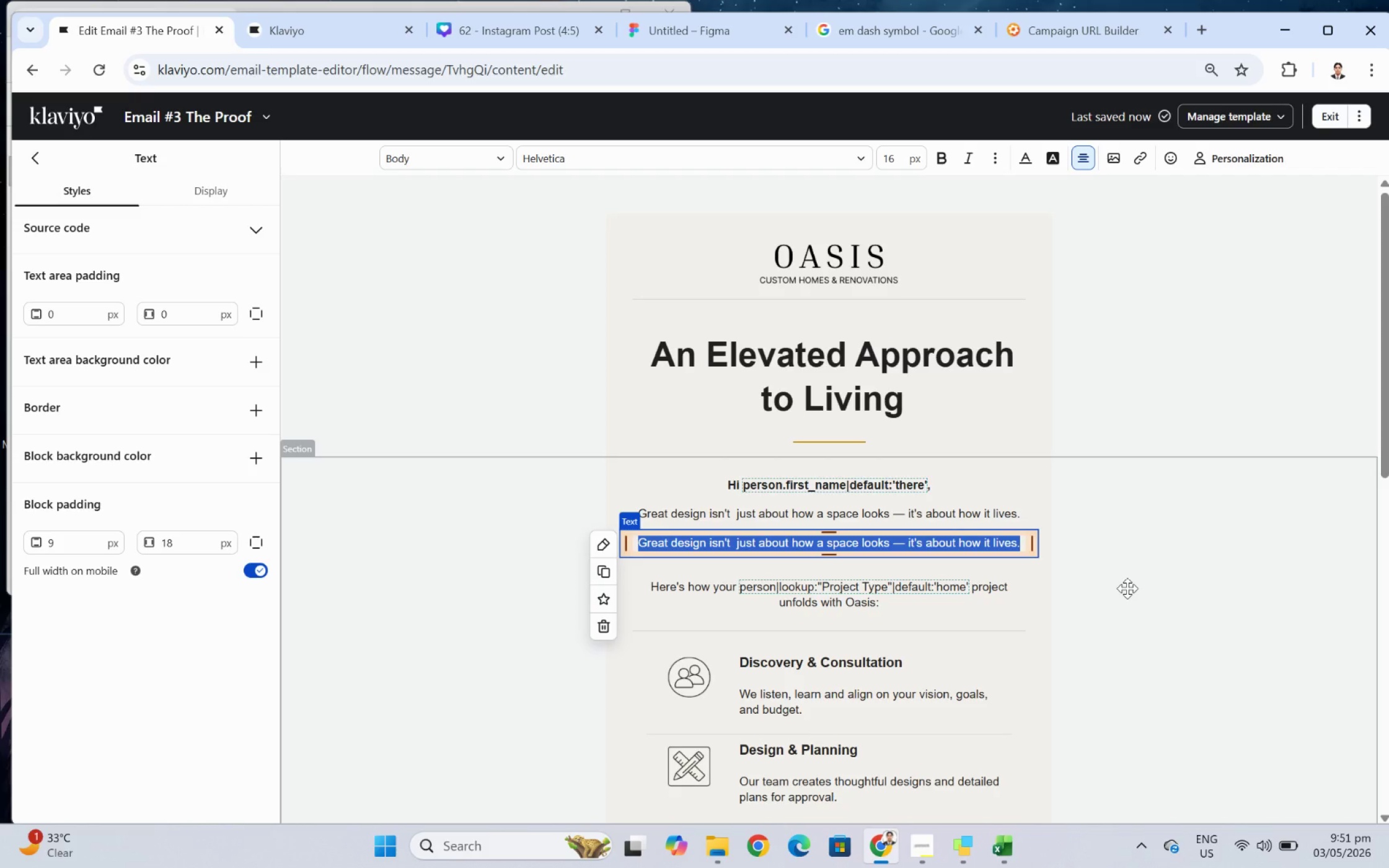 
type(For this recent )
 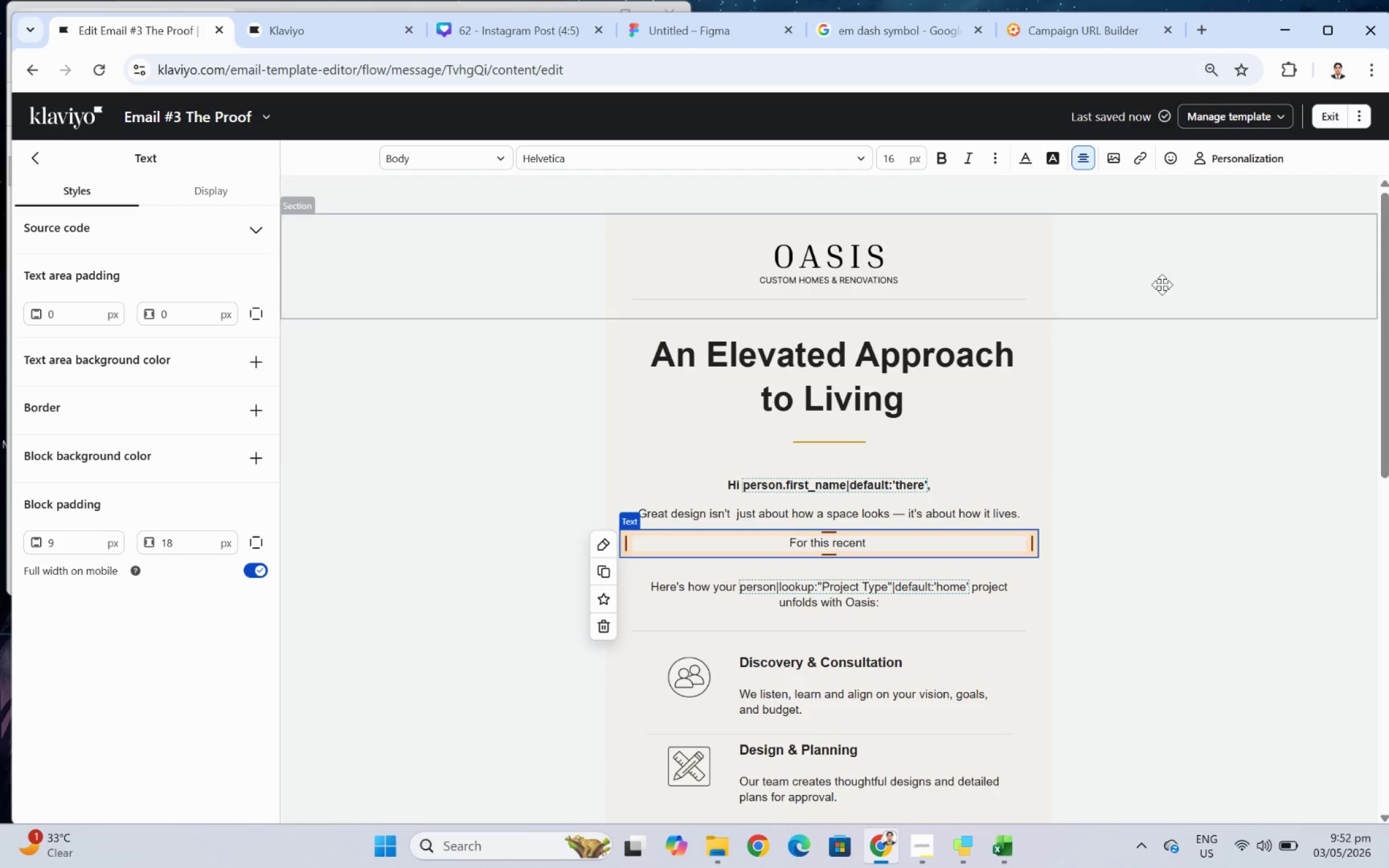 
left_click([1215, 154])
 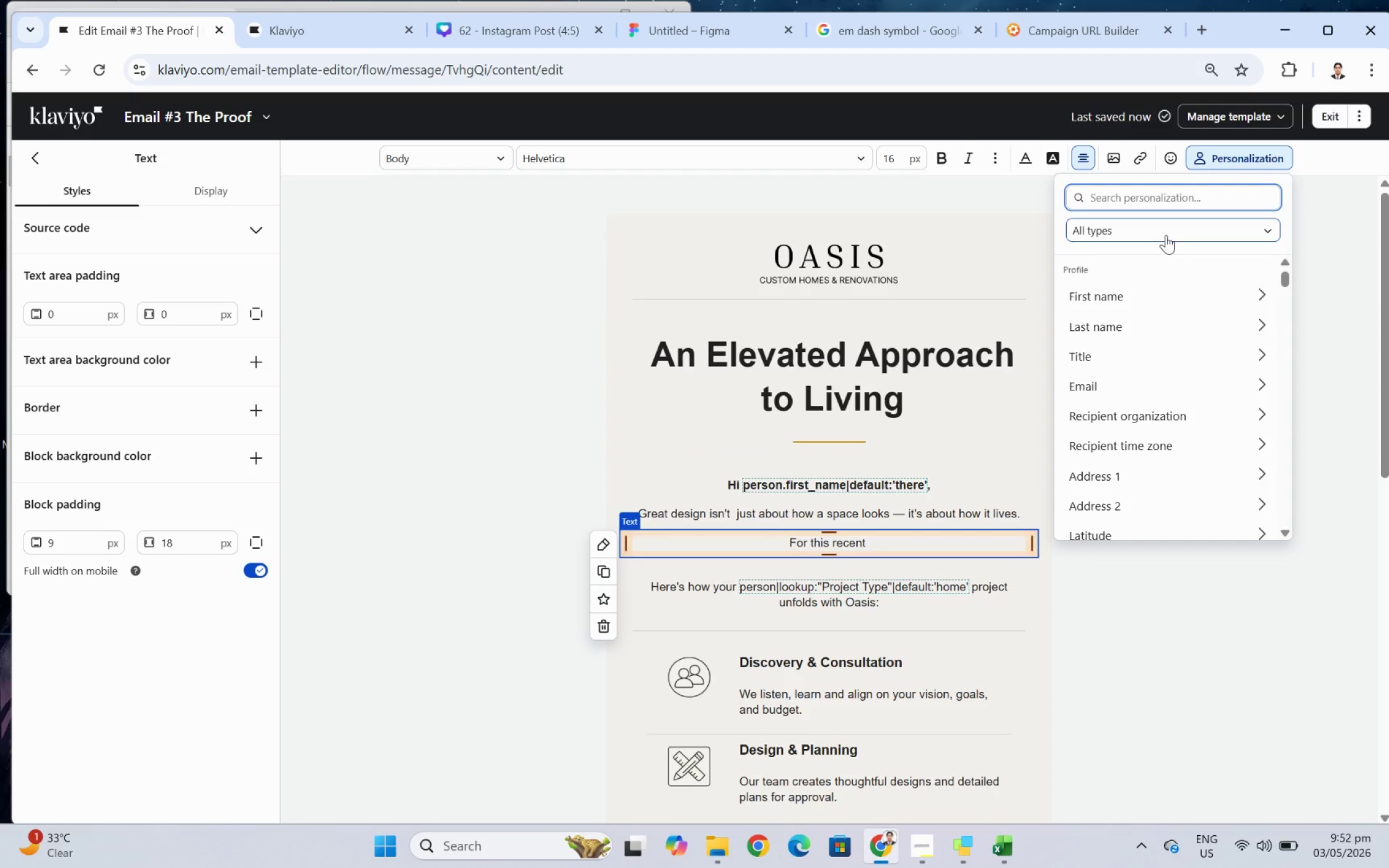 
type(proje)
 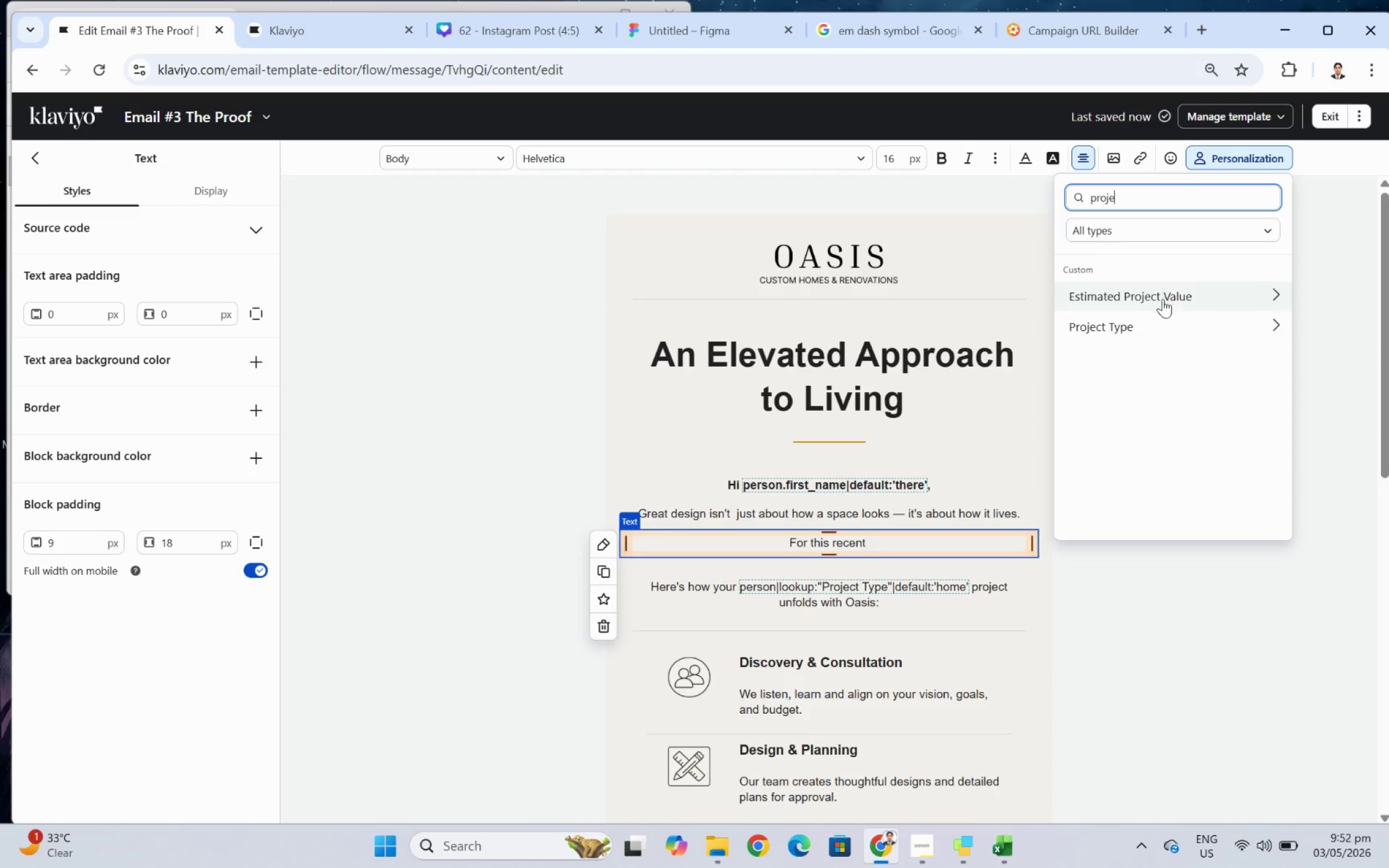 
left_click([1162, 320])
 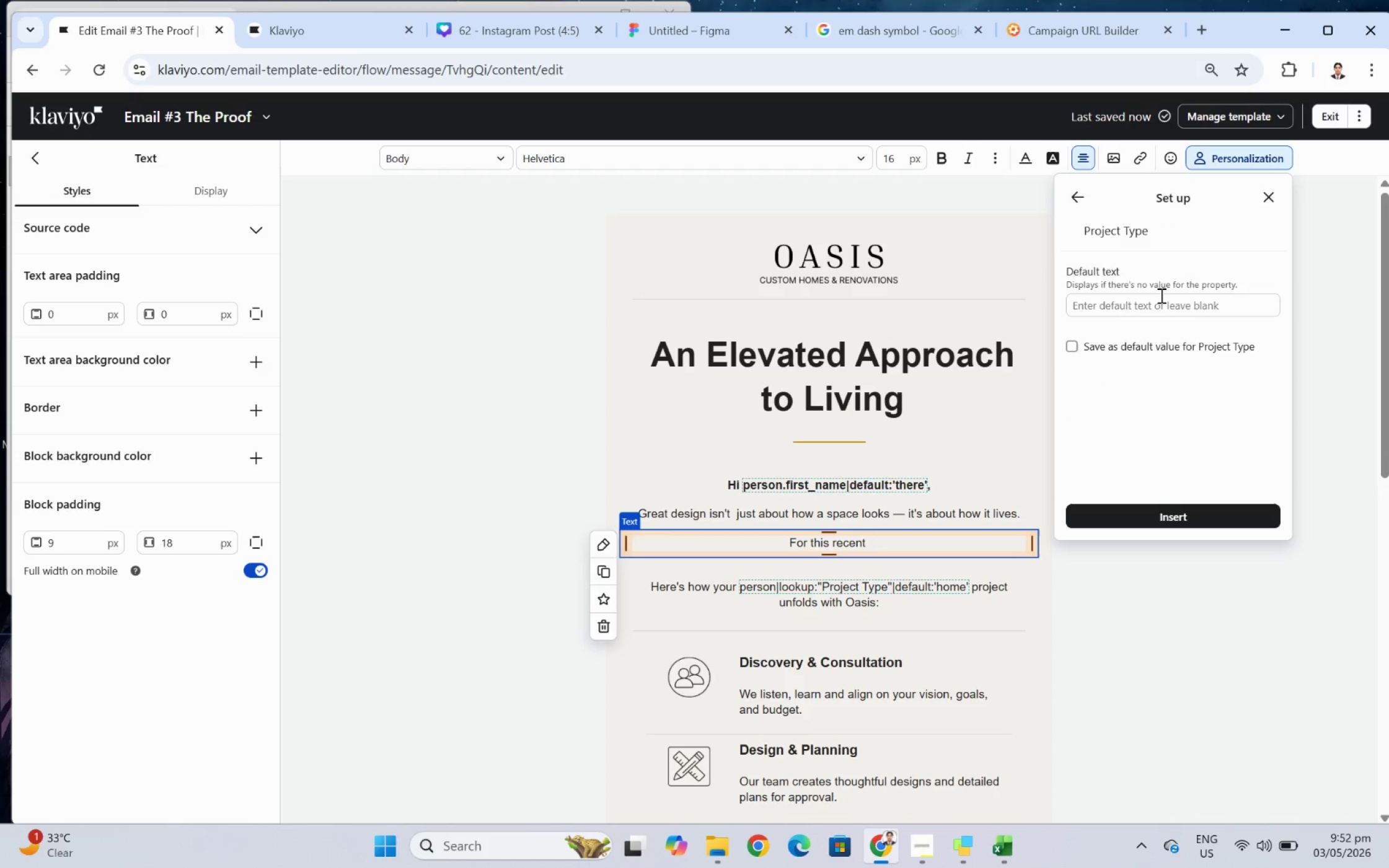 
left_click([1159, 306])
 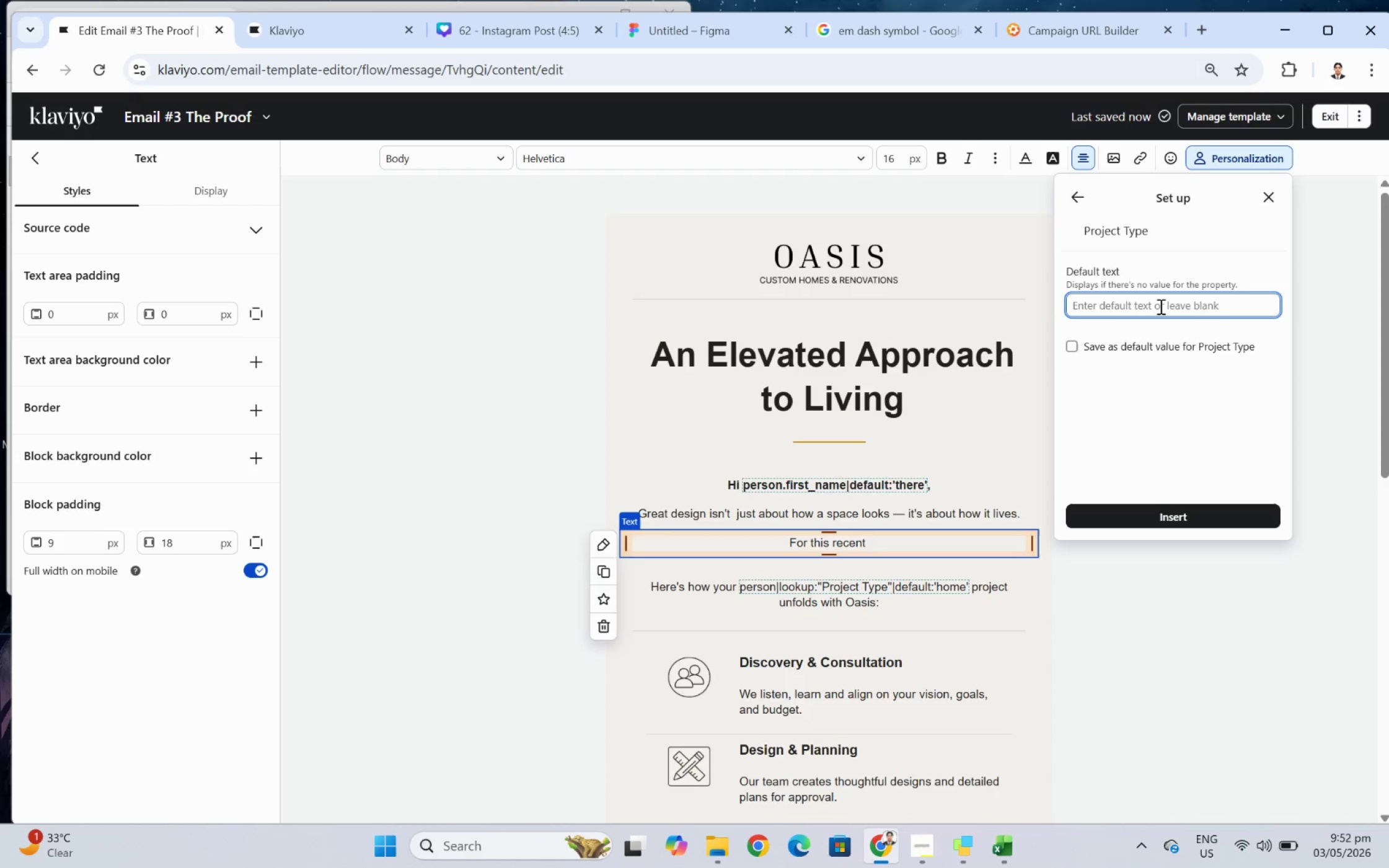 
type(home)
 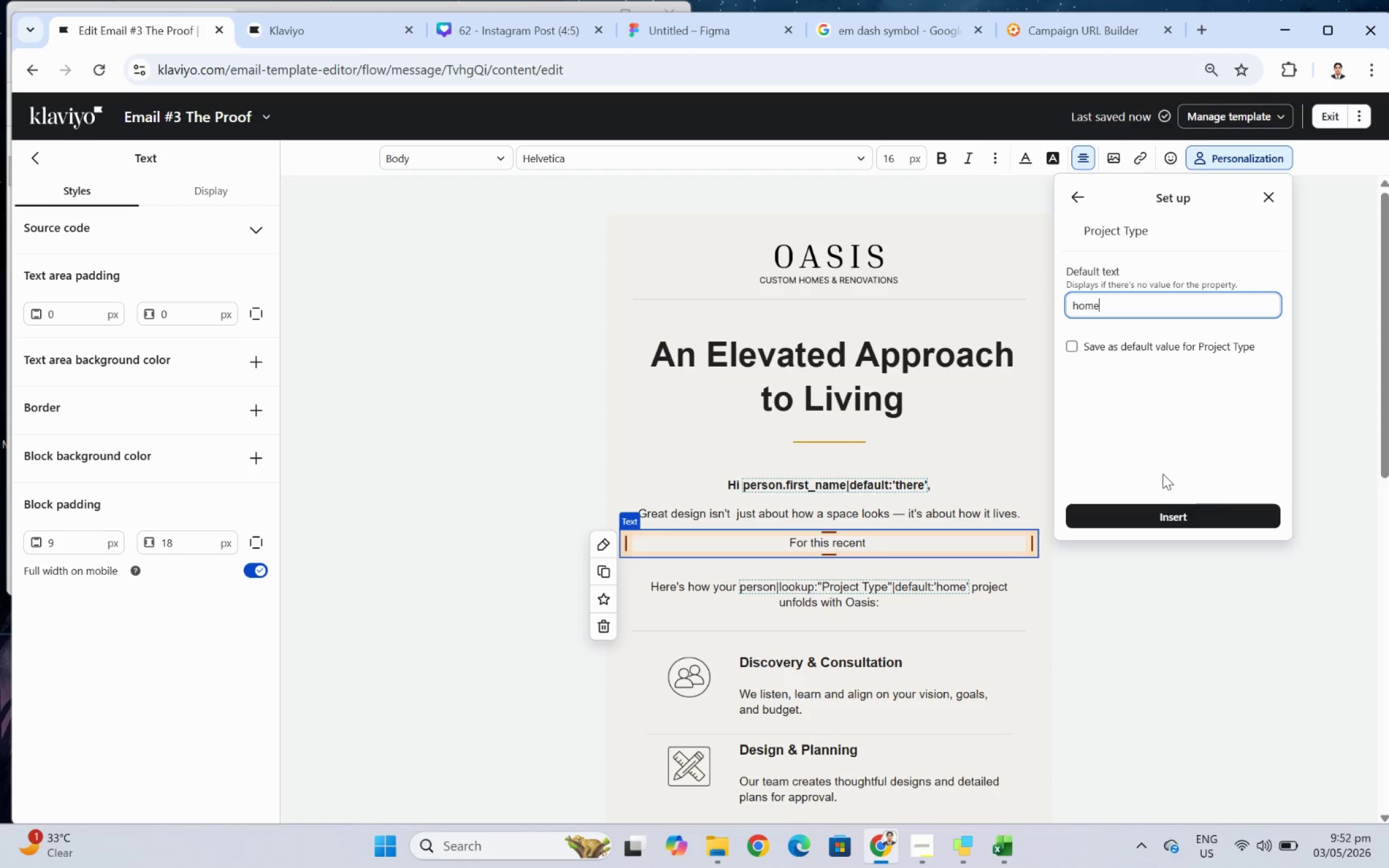 
left_click([1162, 509])
 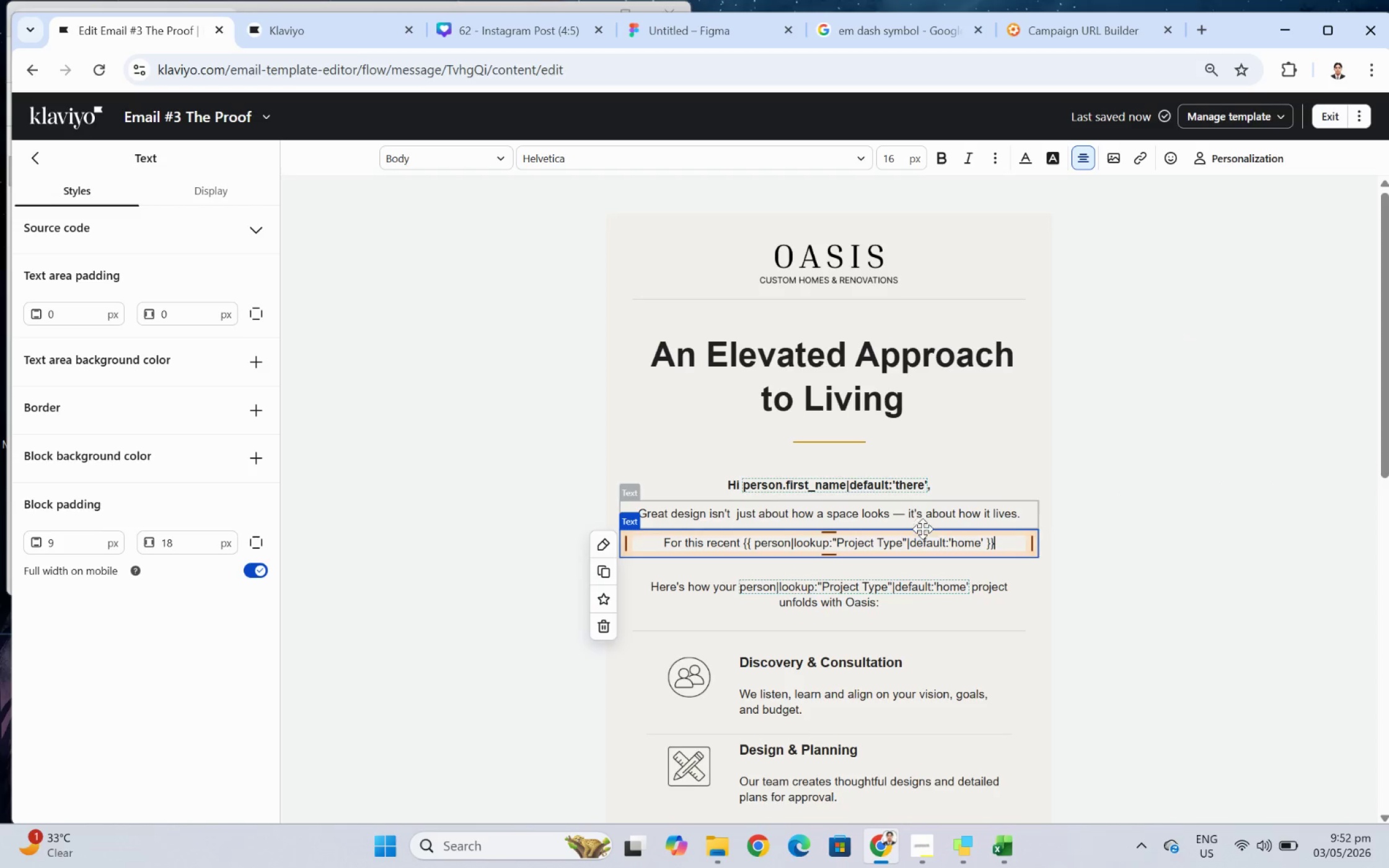 
type( project)
 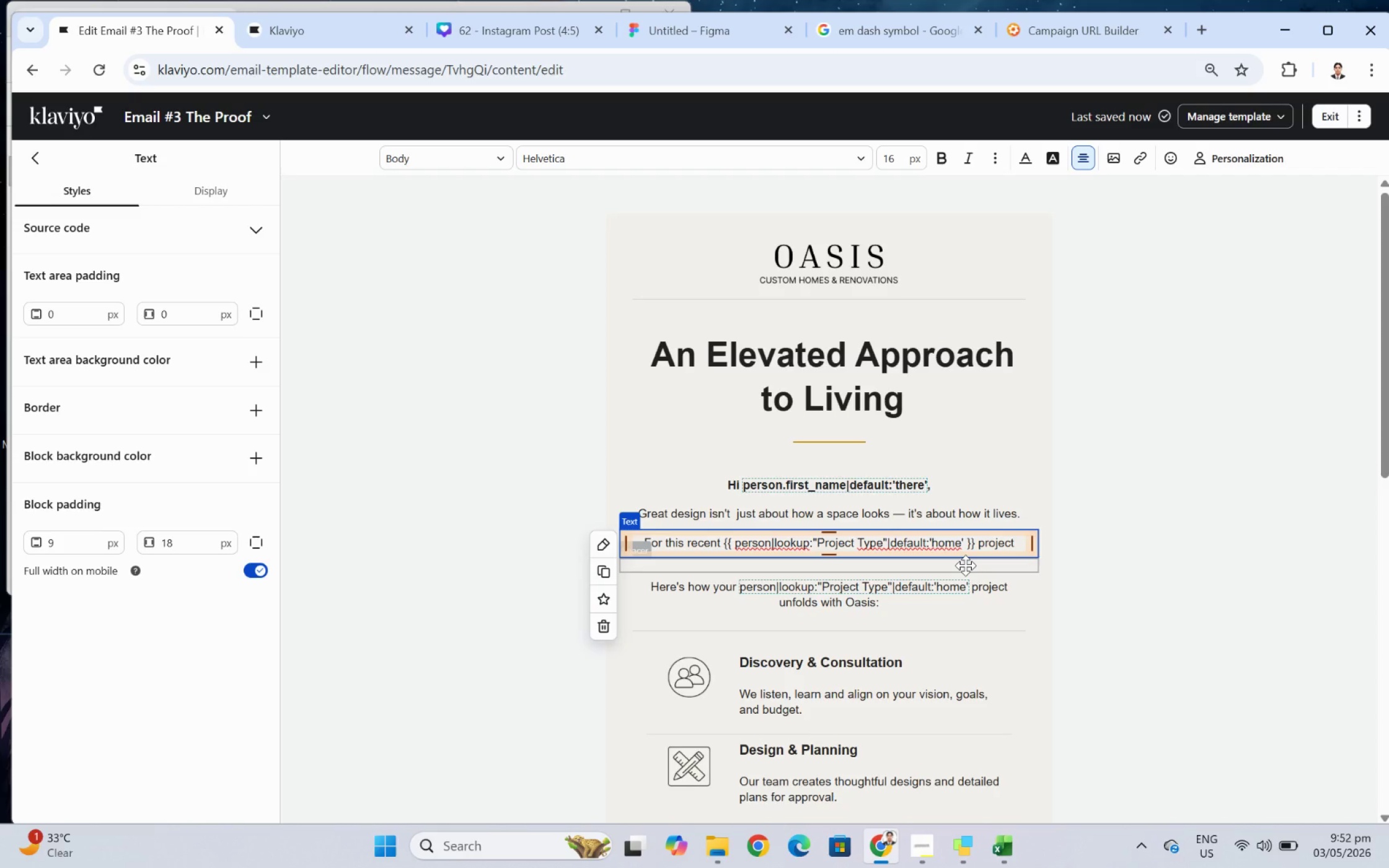 
type(, our goal was to transform an existing space into something)
 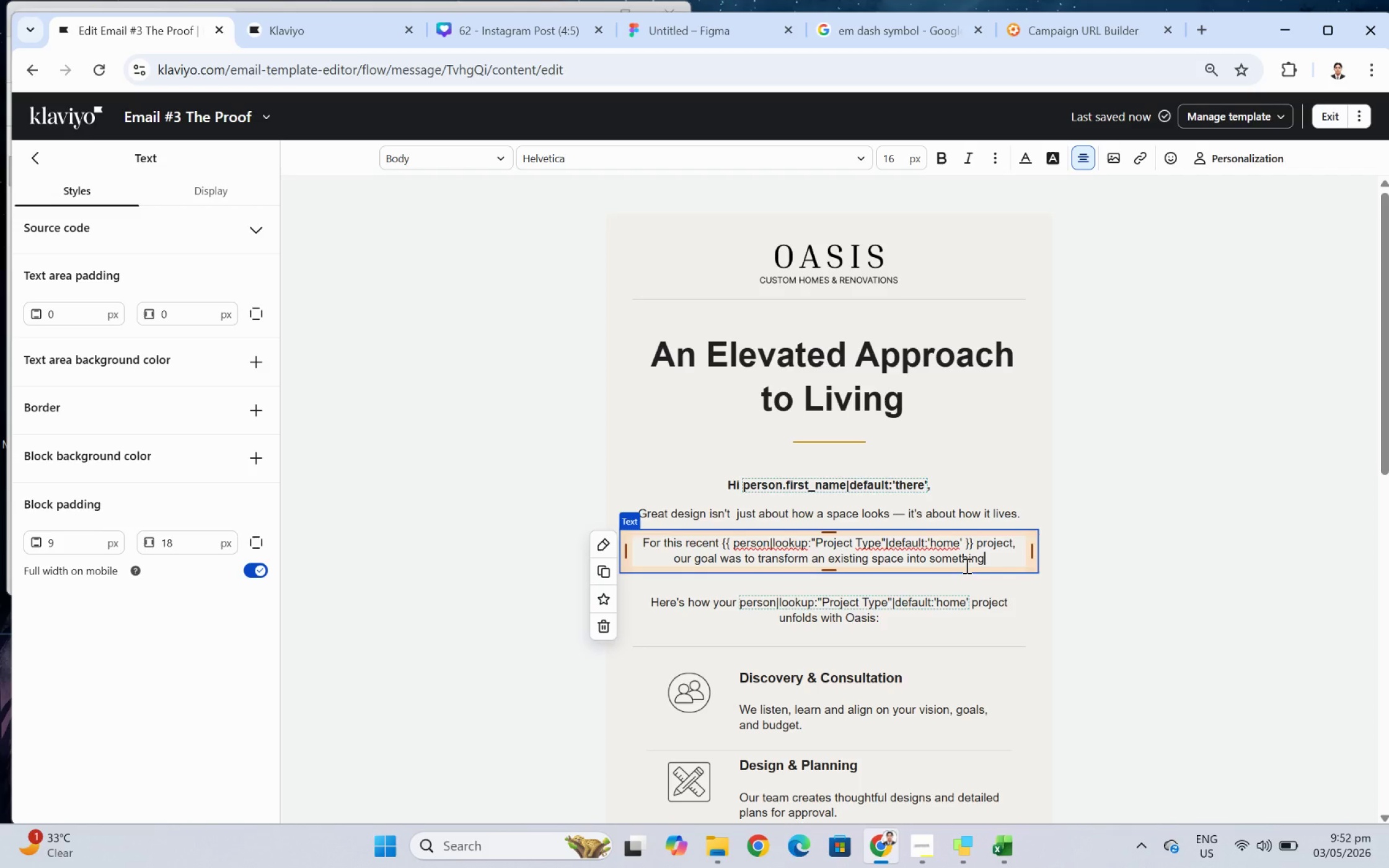 
wait(5.9)
 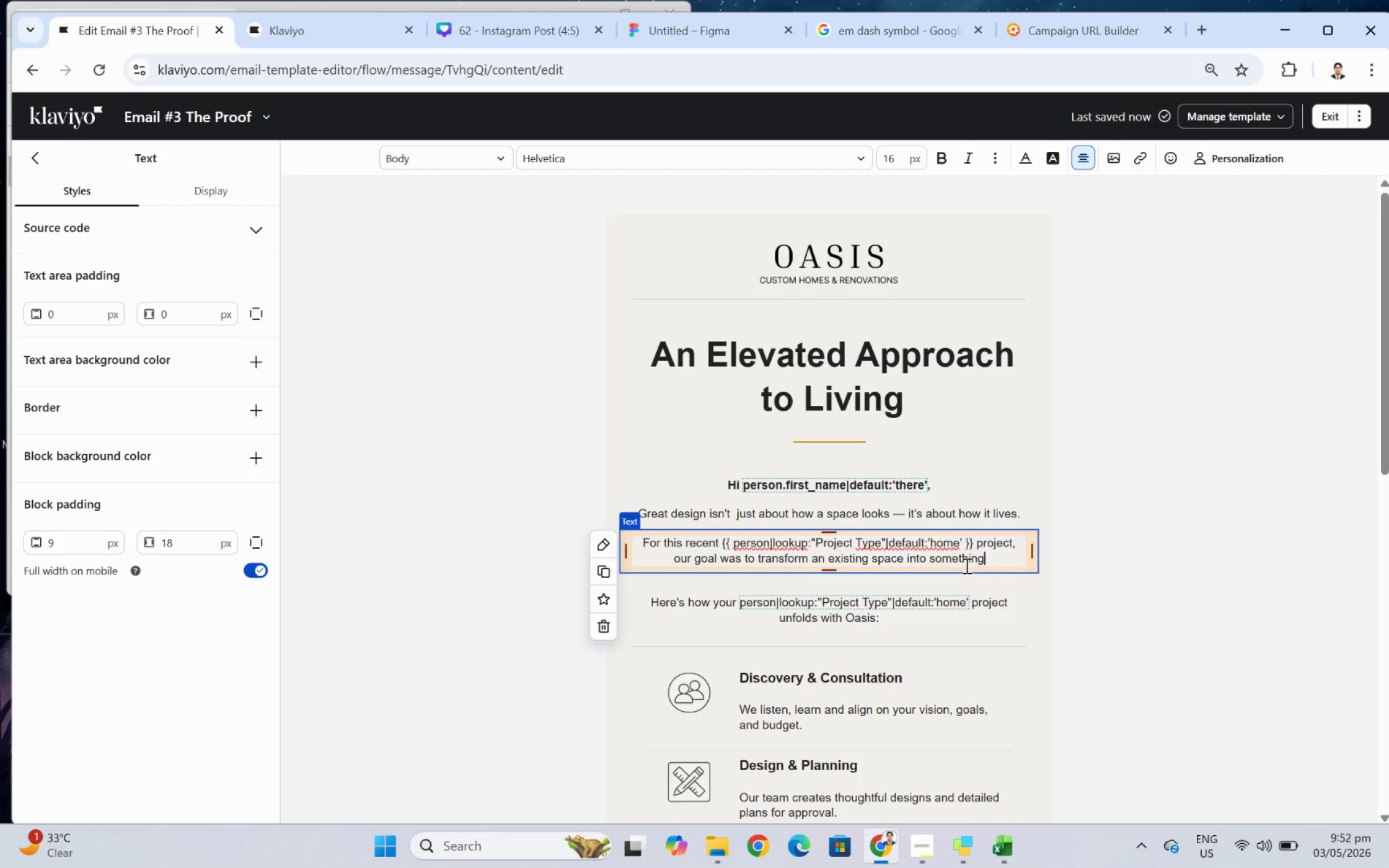 
type( more refined, )
 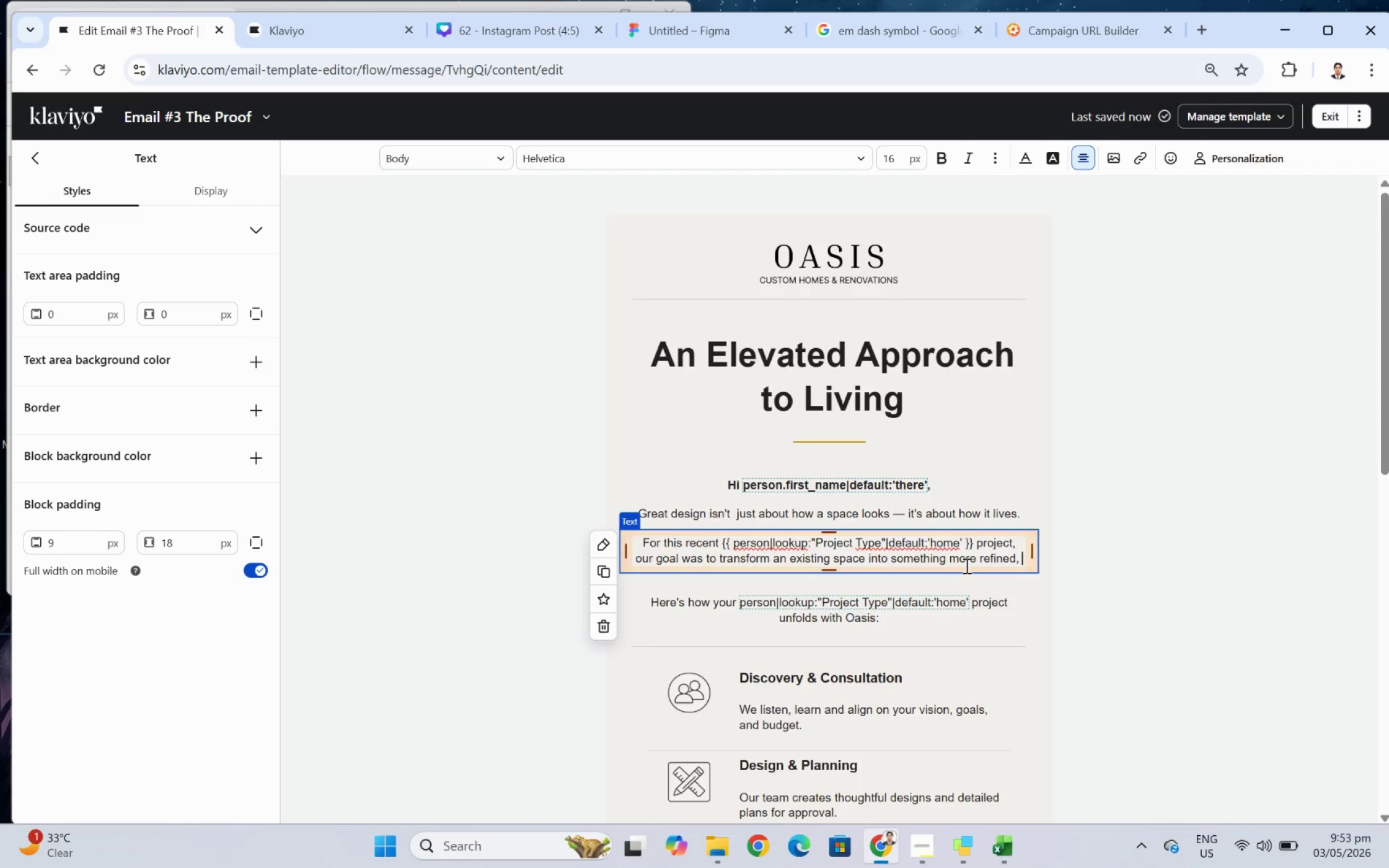 
wait(5.54)
 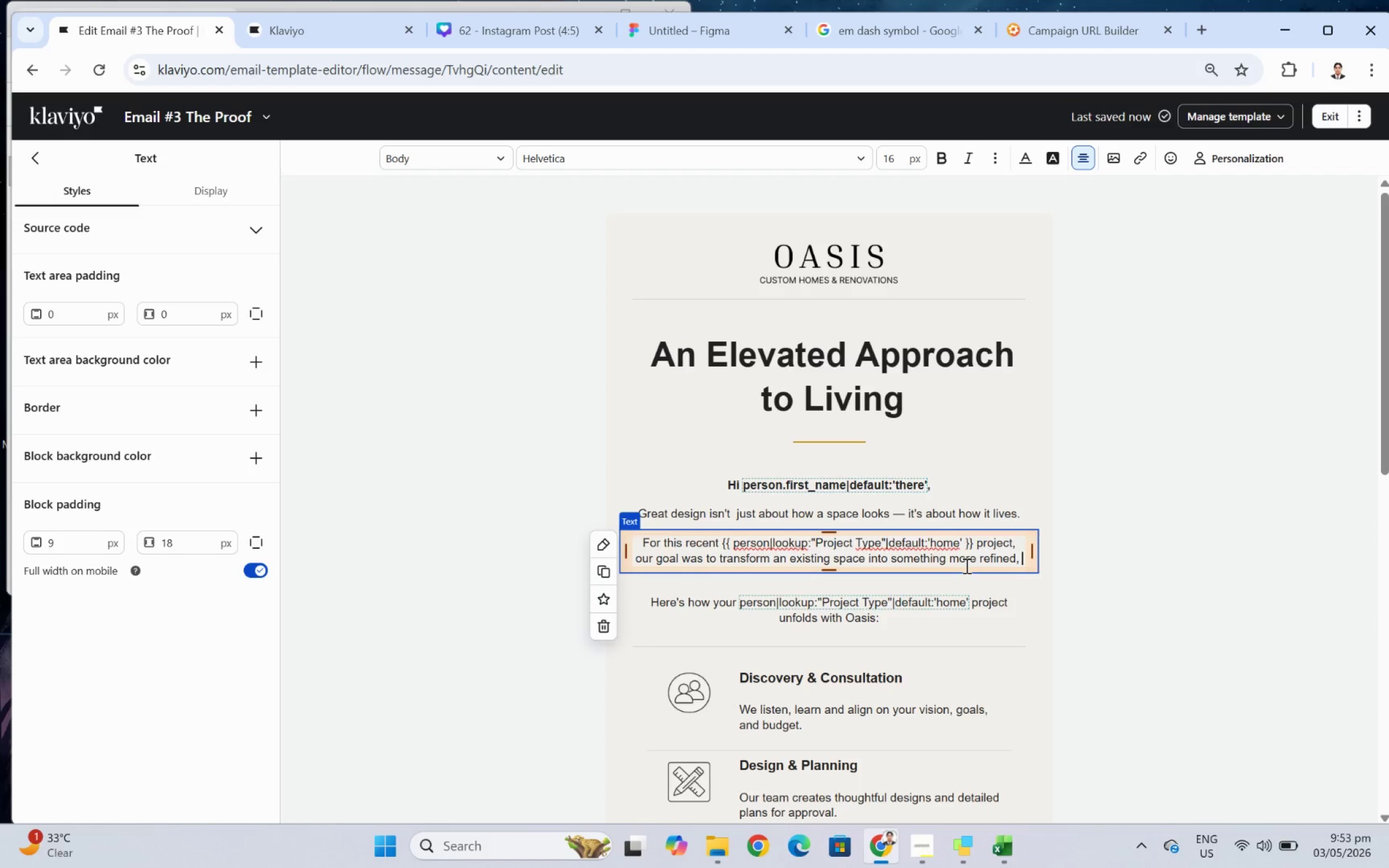 
type(functional, and aligned with the homeowner's lifestyle.)
 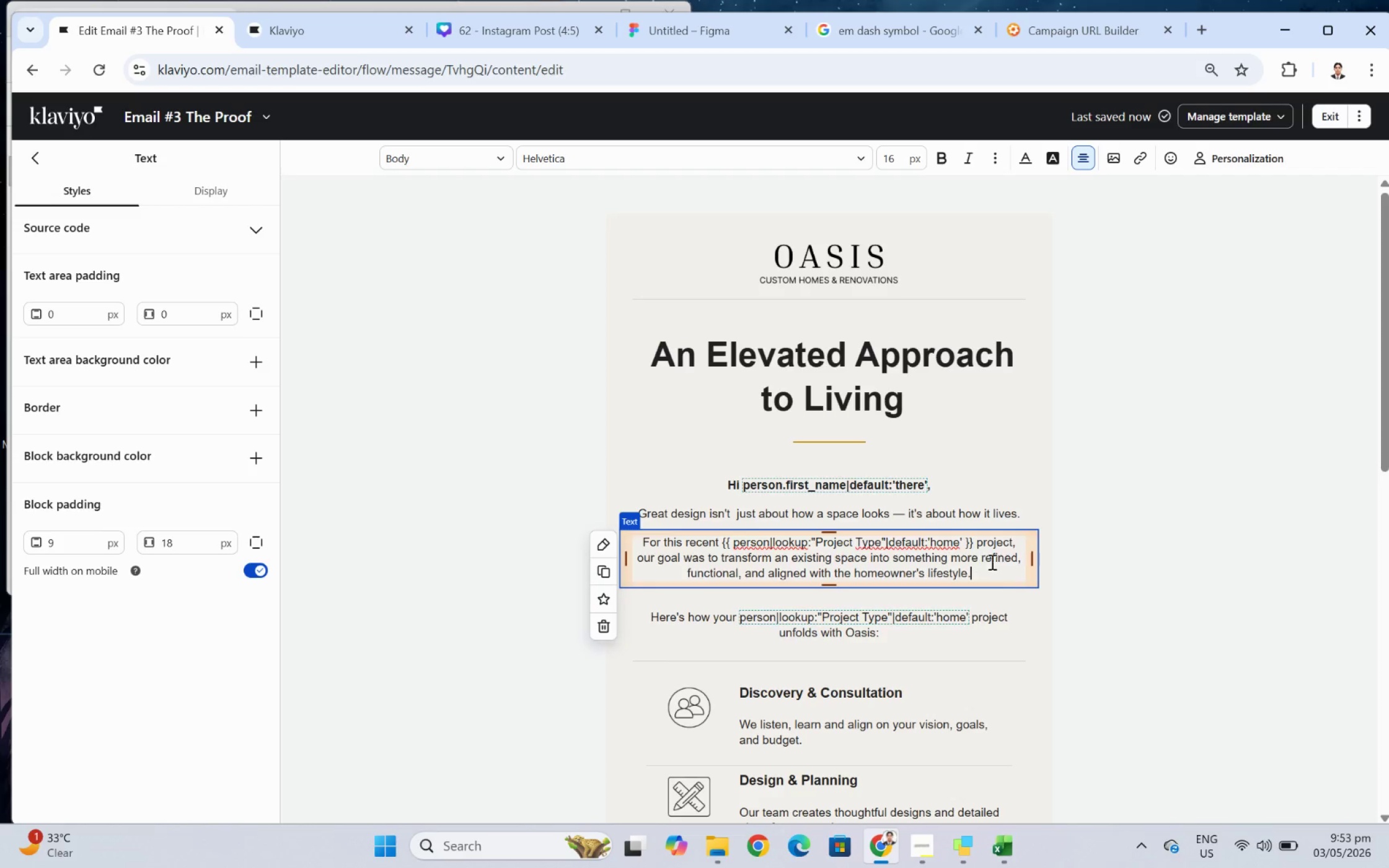 
left_click([1152, 614])
 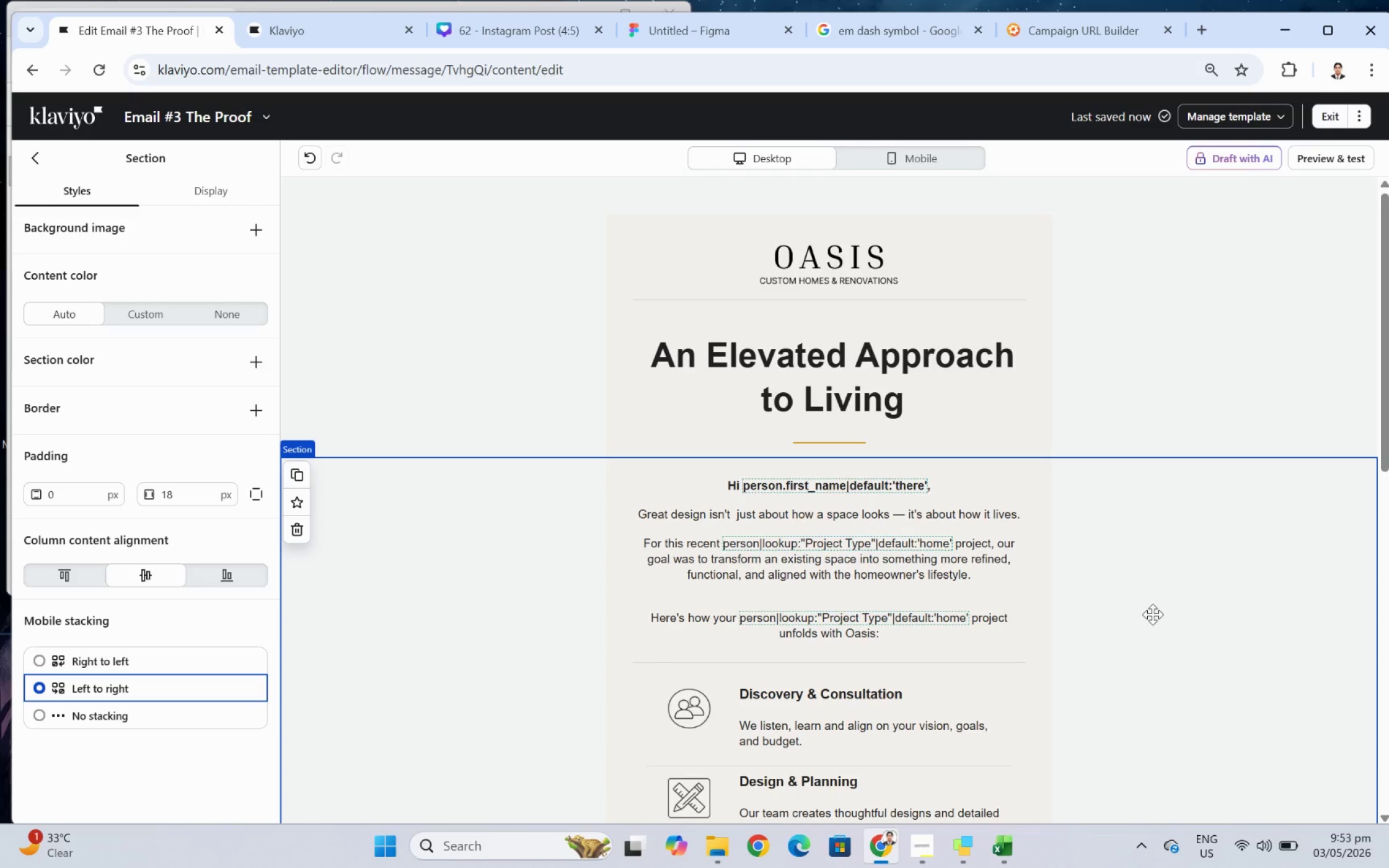 
wait(23.79)
 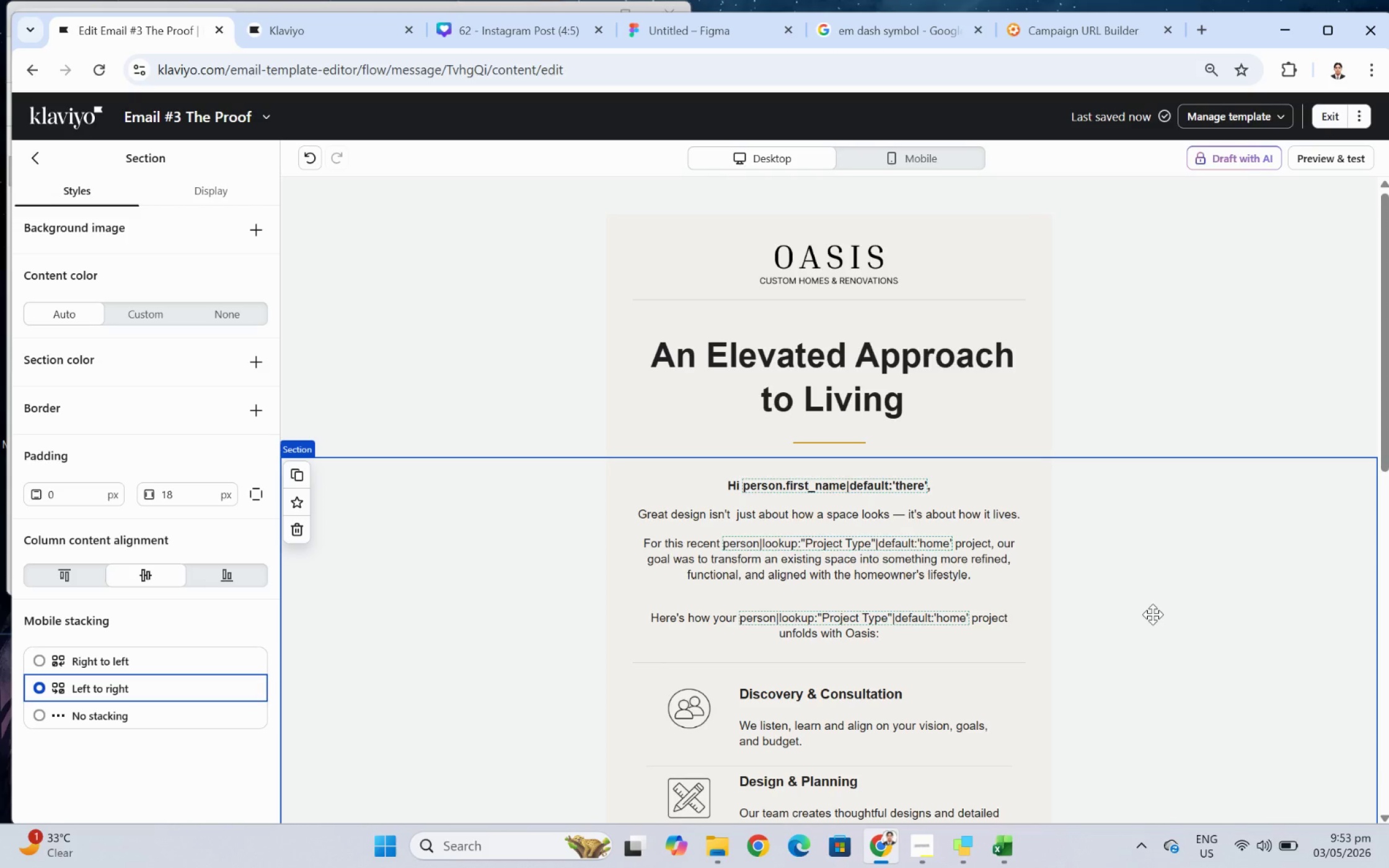 
left_click([1111, 642])
 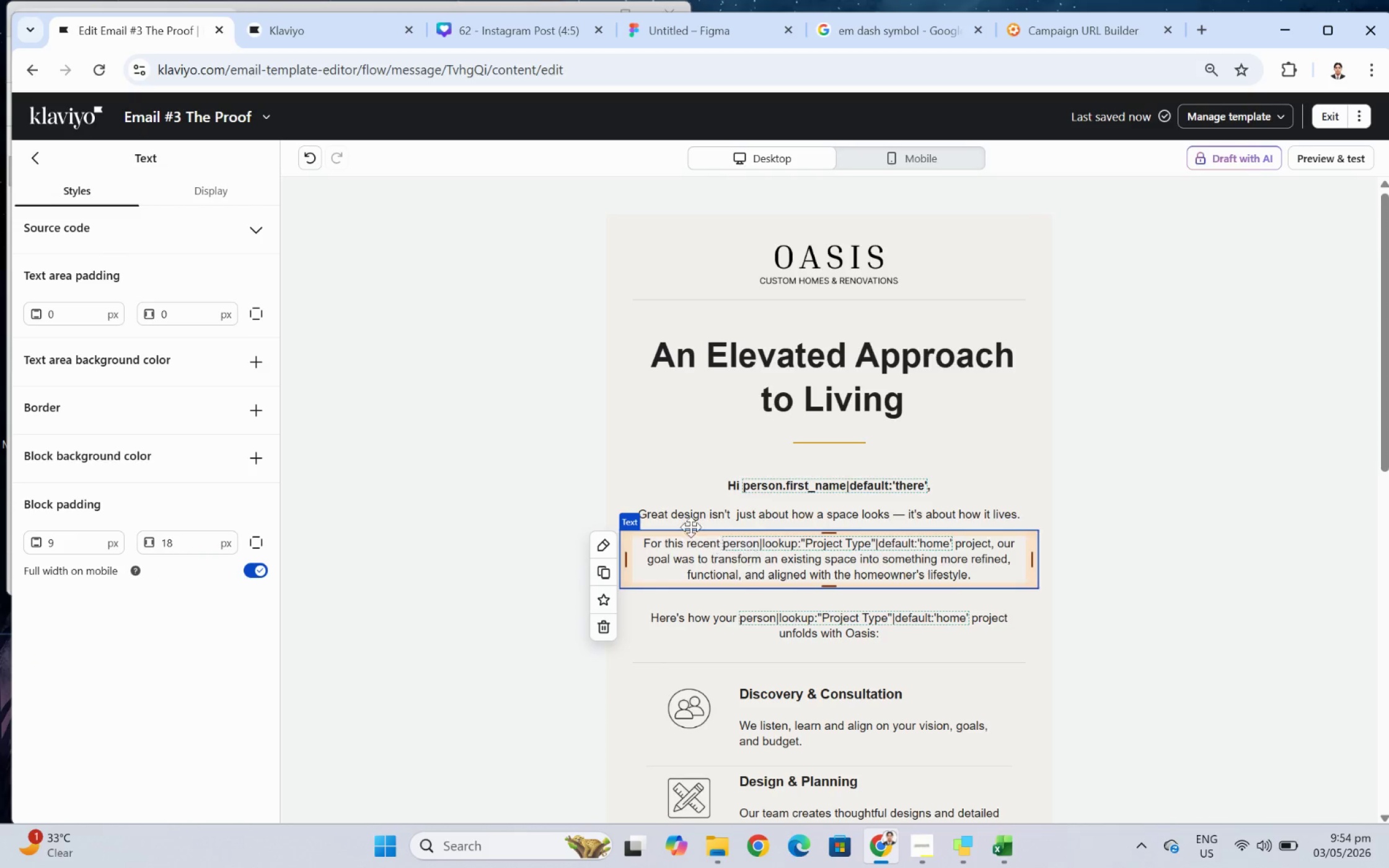 
left_click([612, 567])
 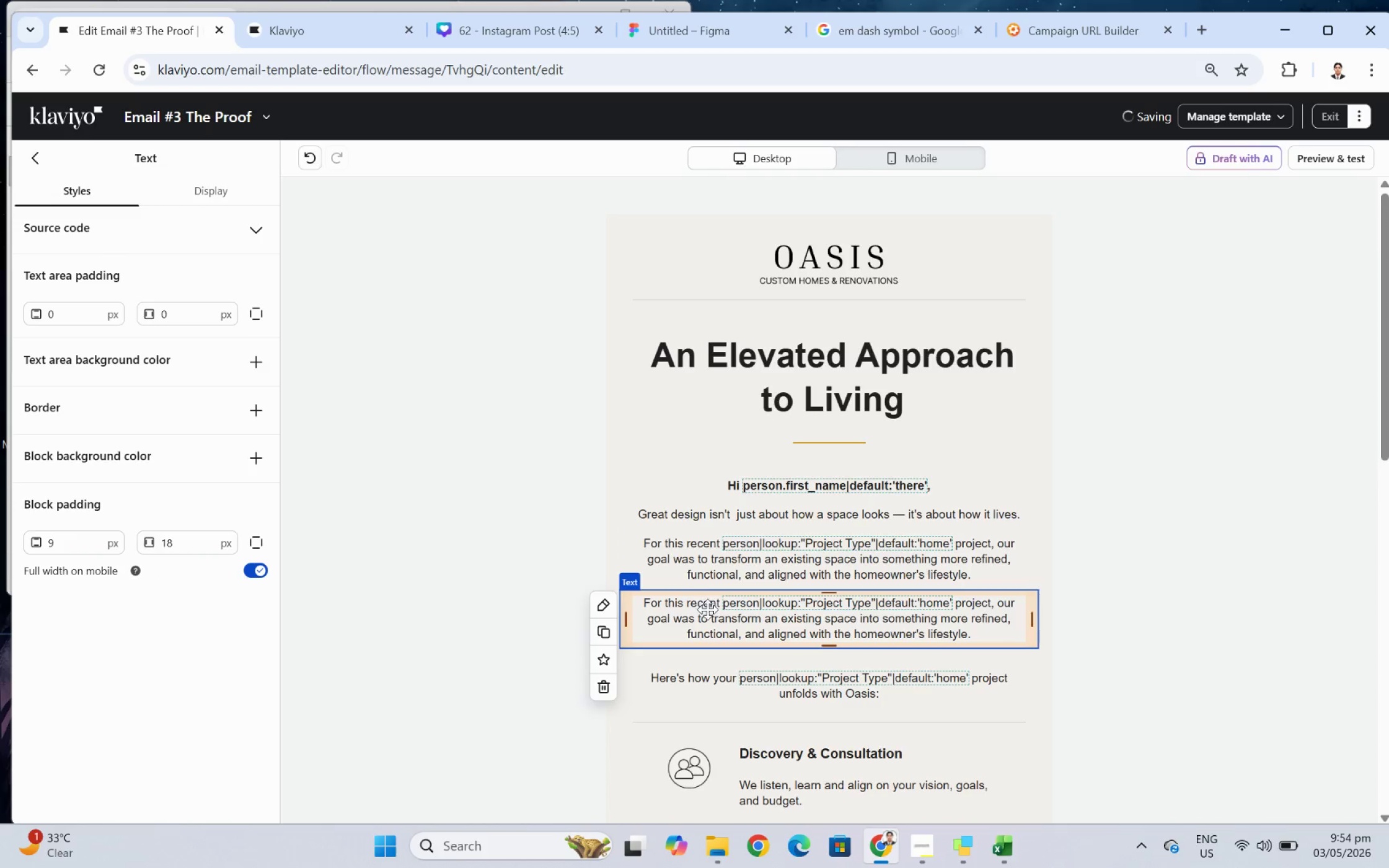 
double_click([707, 609])
 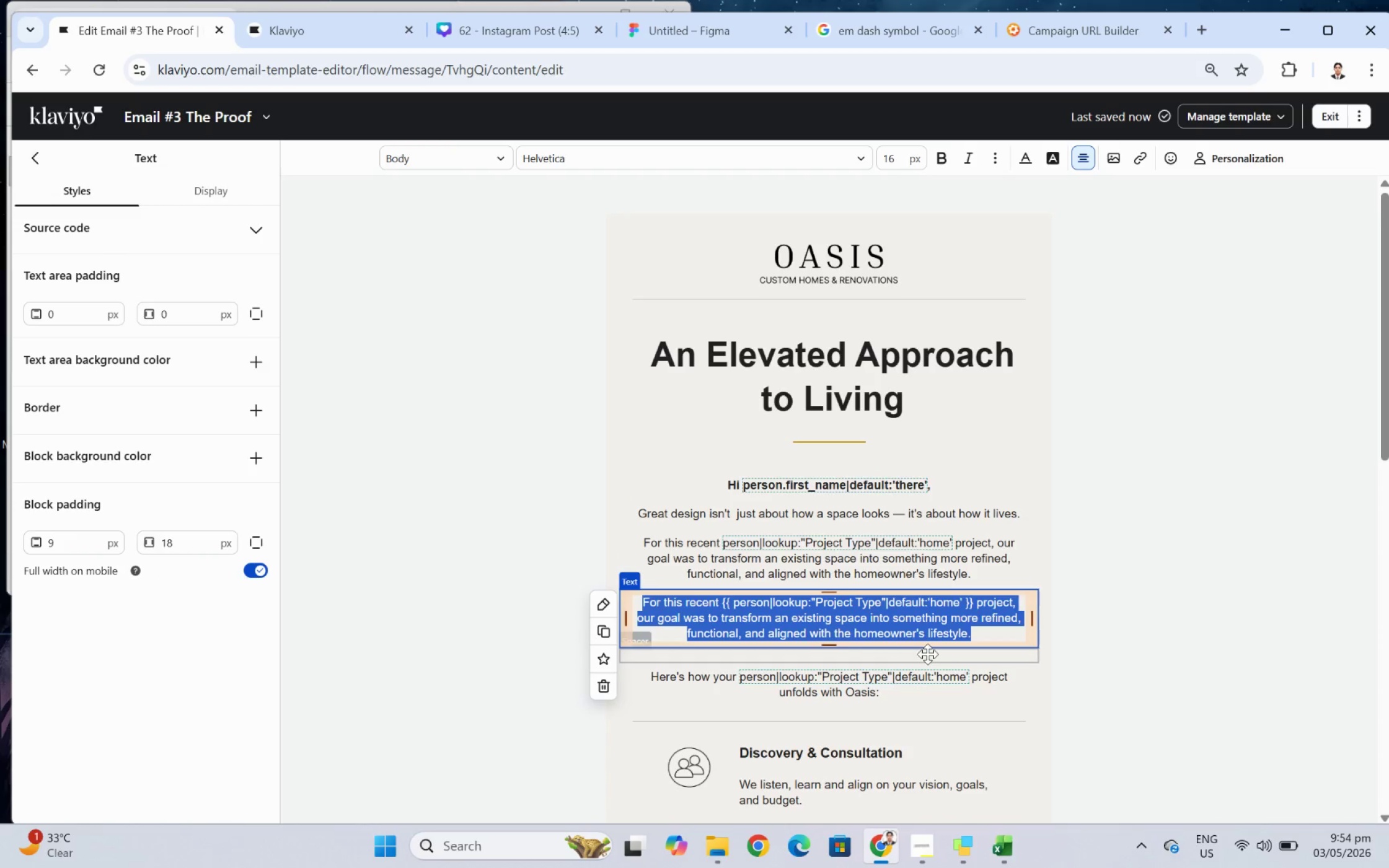 
type(What began as an outdated layout evolc)
key(Backspace)
type(ved into a cohesive, light-filled environment)
 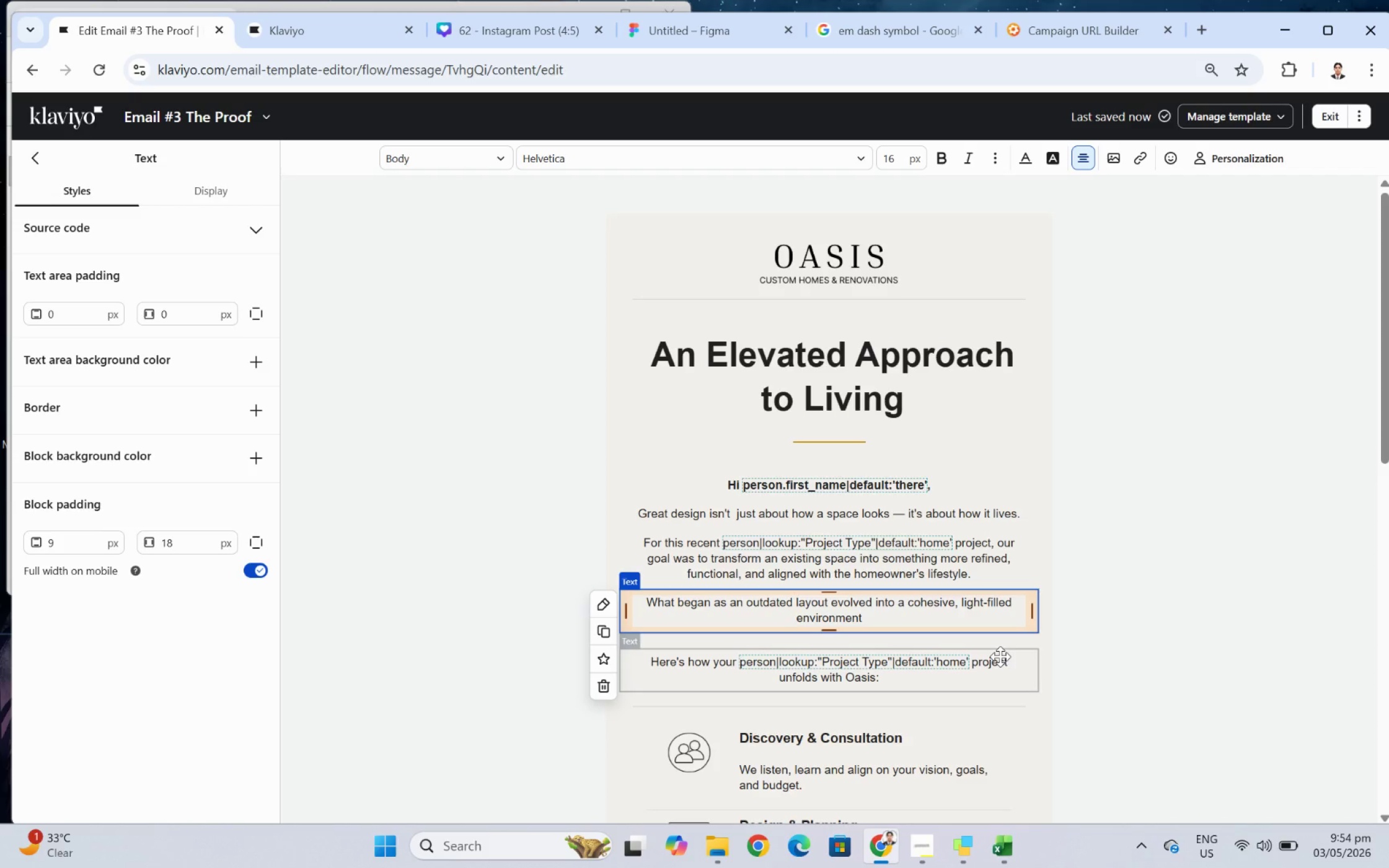 
wait(12.13)
 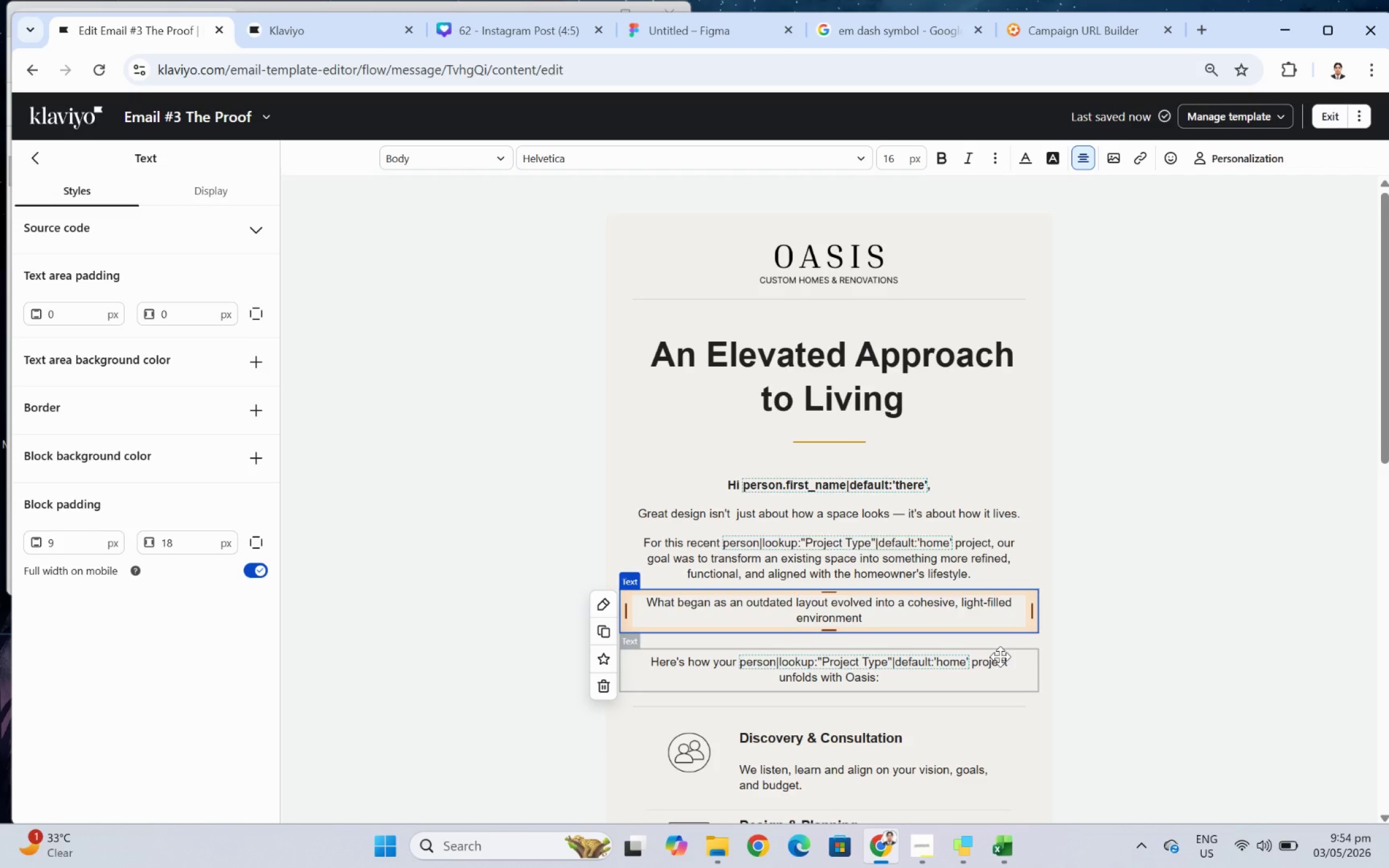 
key(Space)
 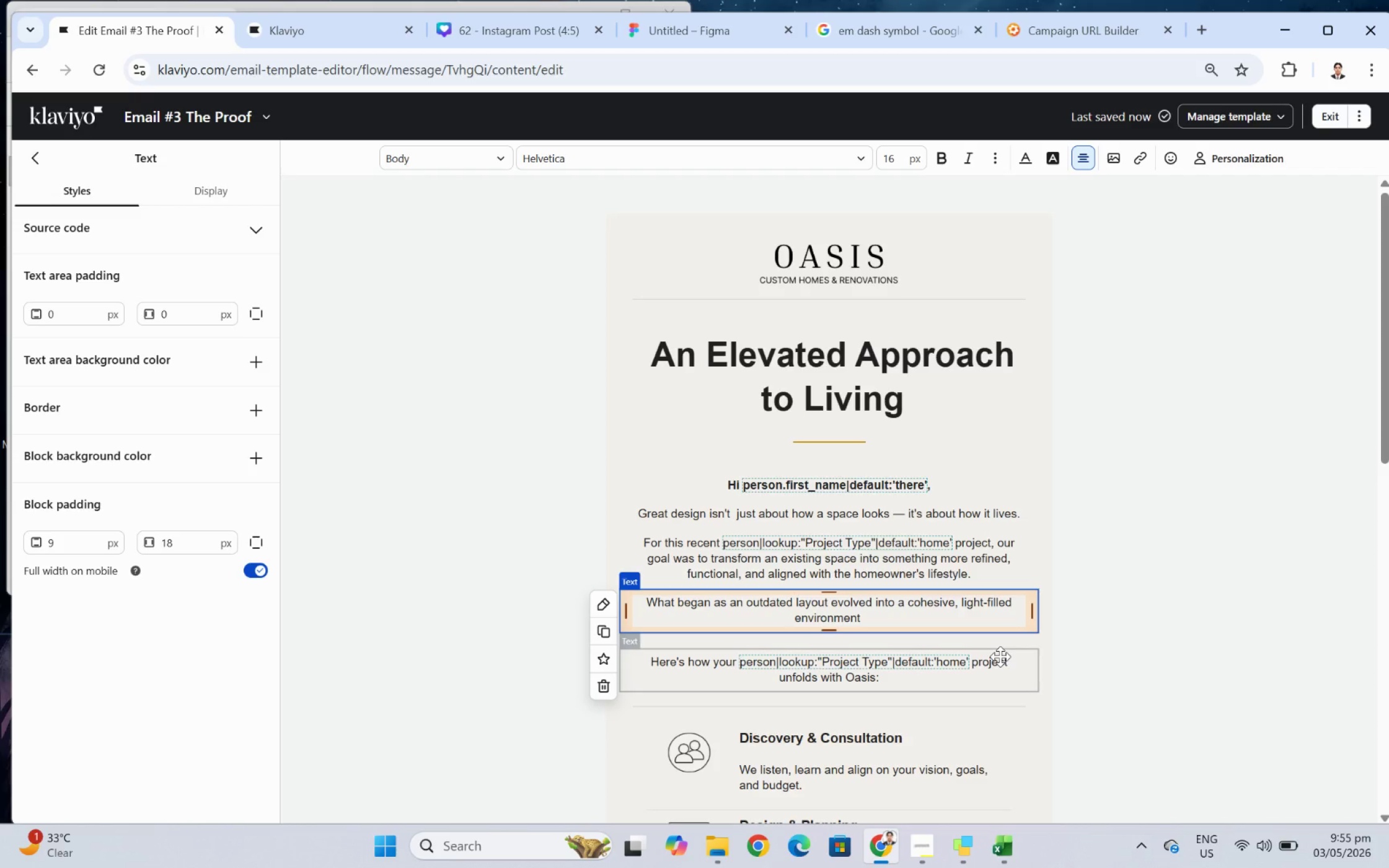 
key(Backspace)
 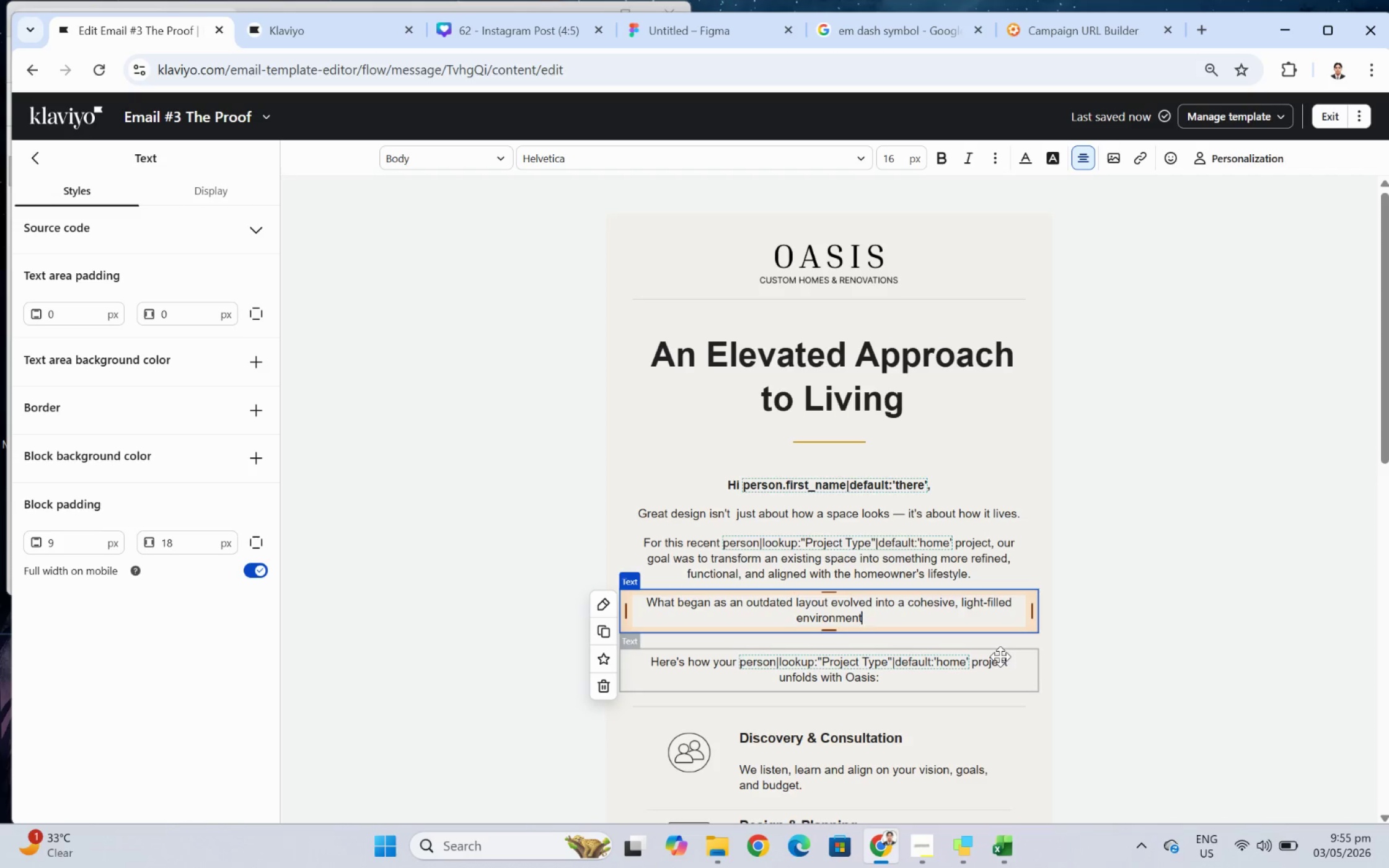 
key(Space)
 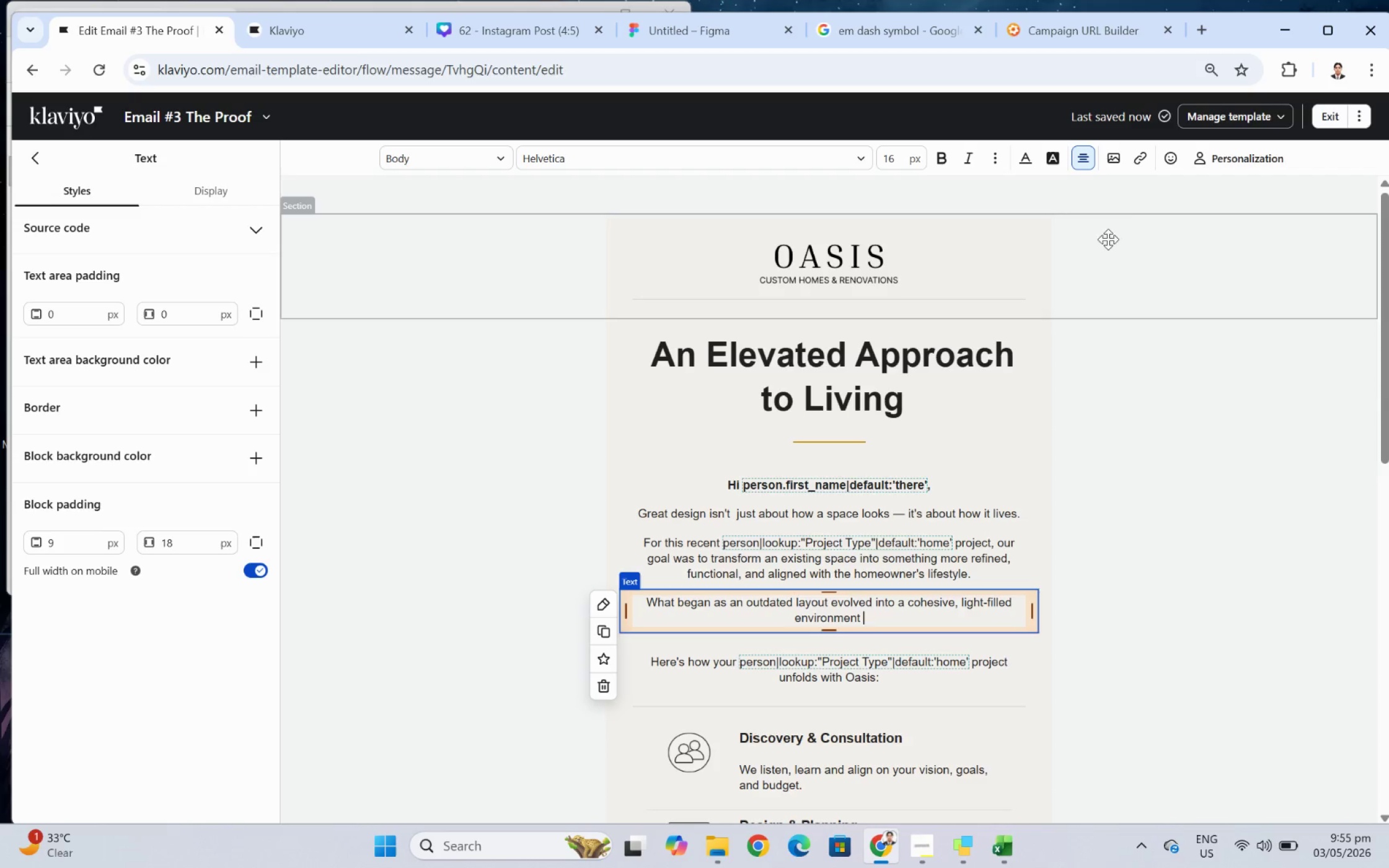 
left_click([885, 32])
 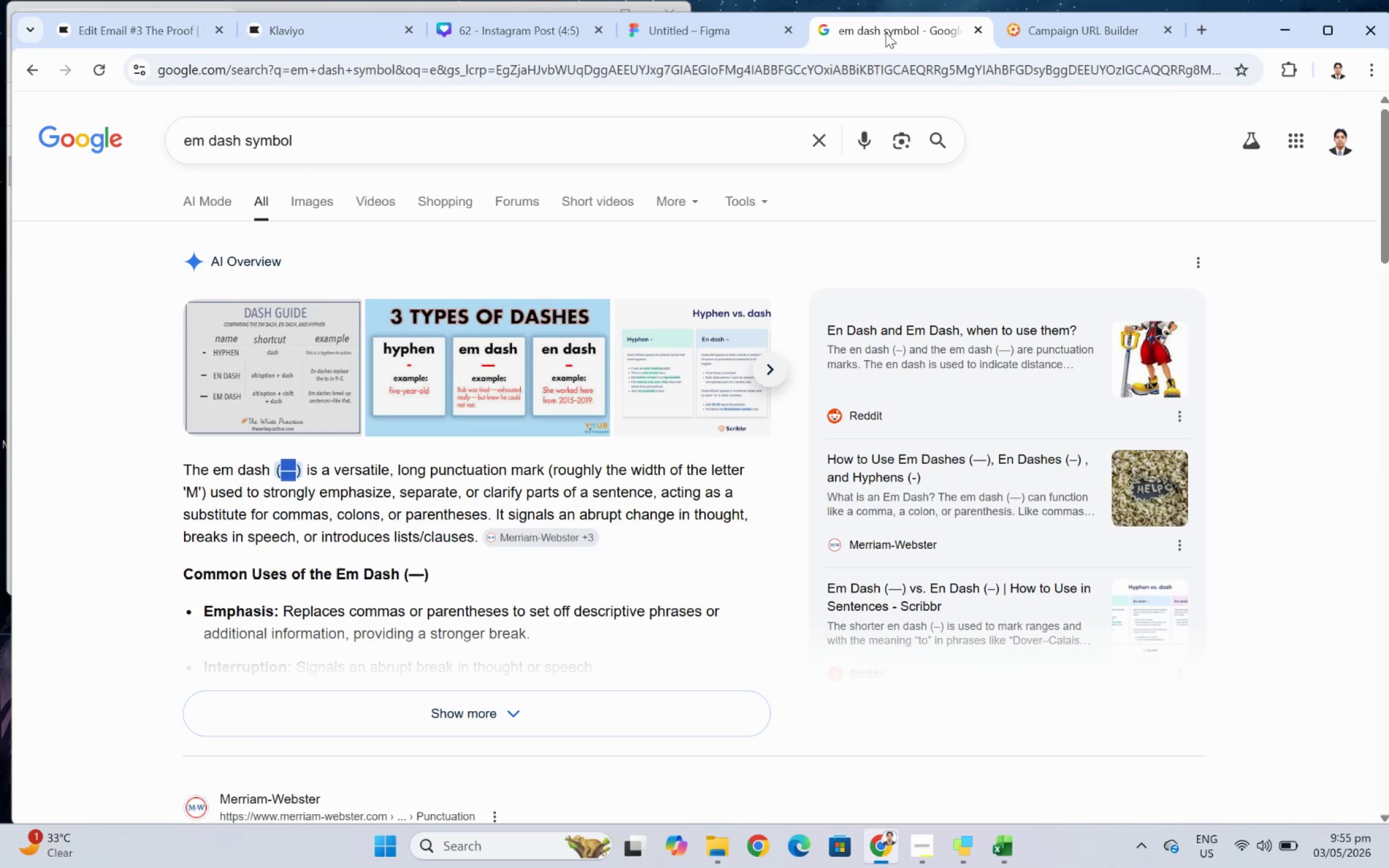 
key(Control+C)
 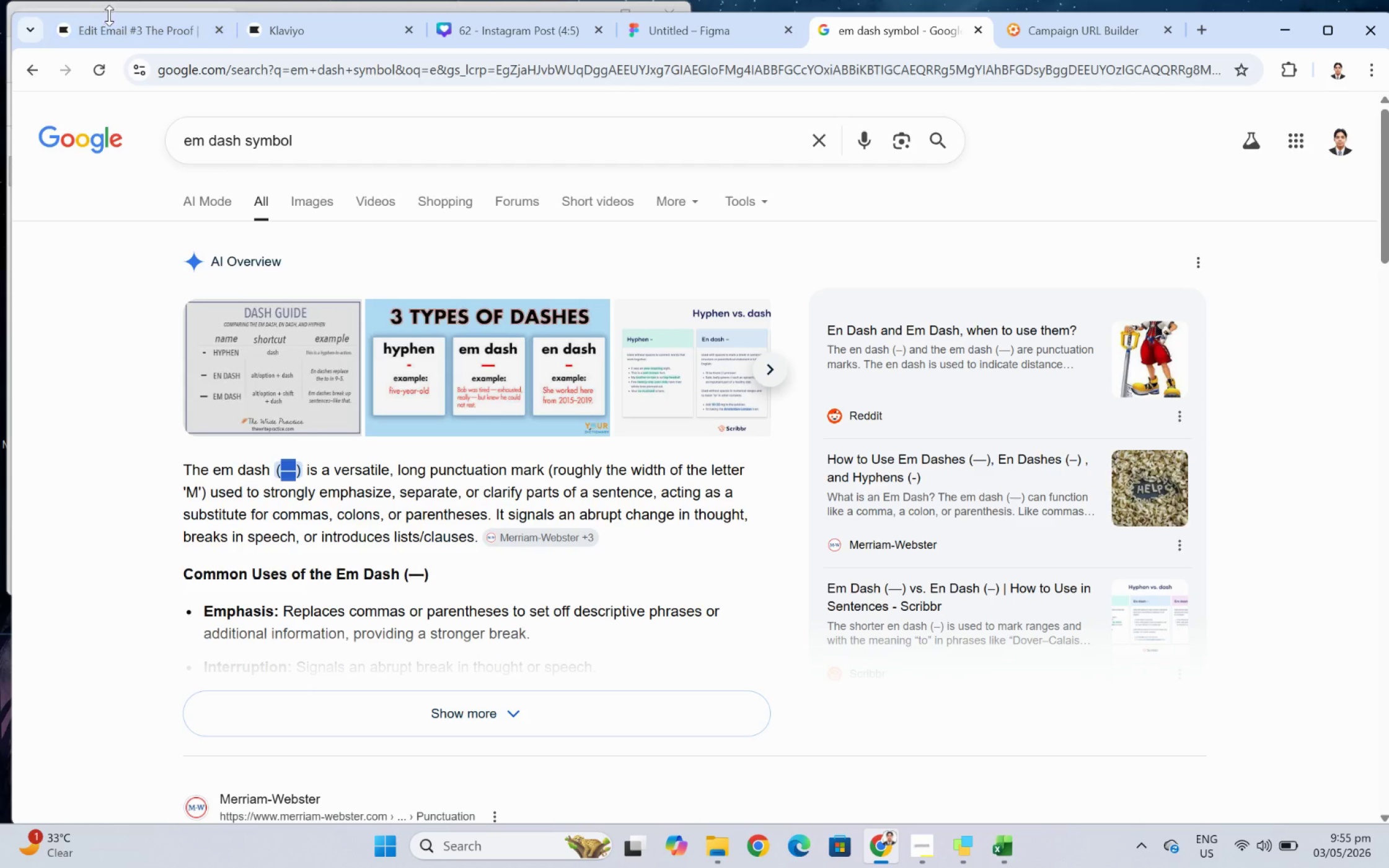 
left_click([122, 25])
 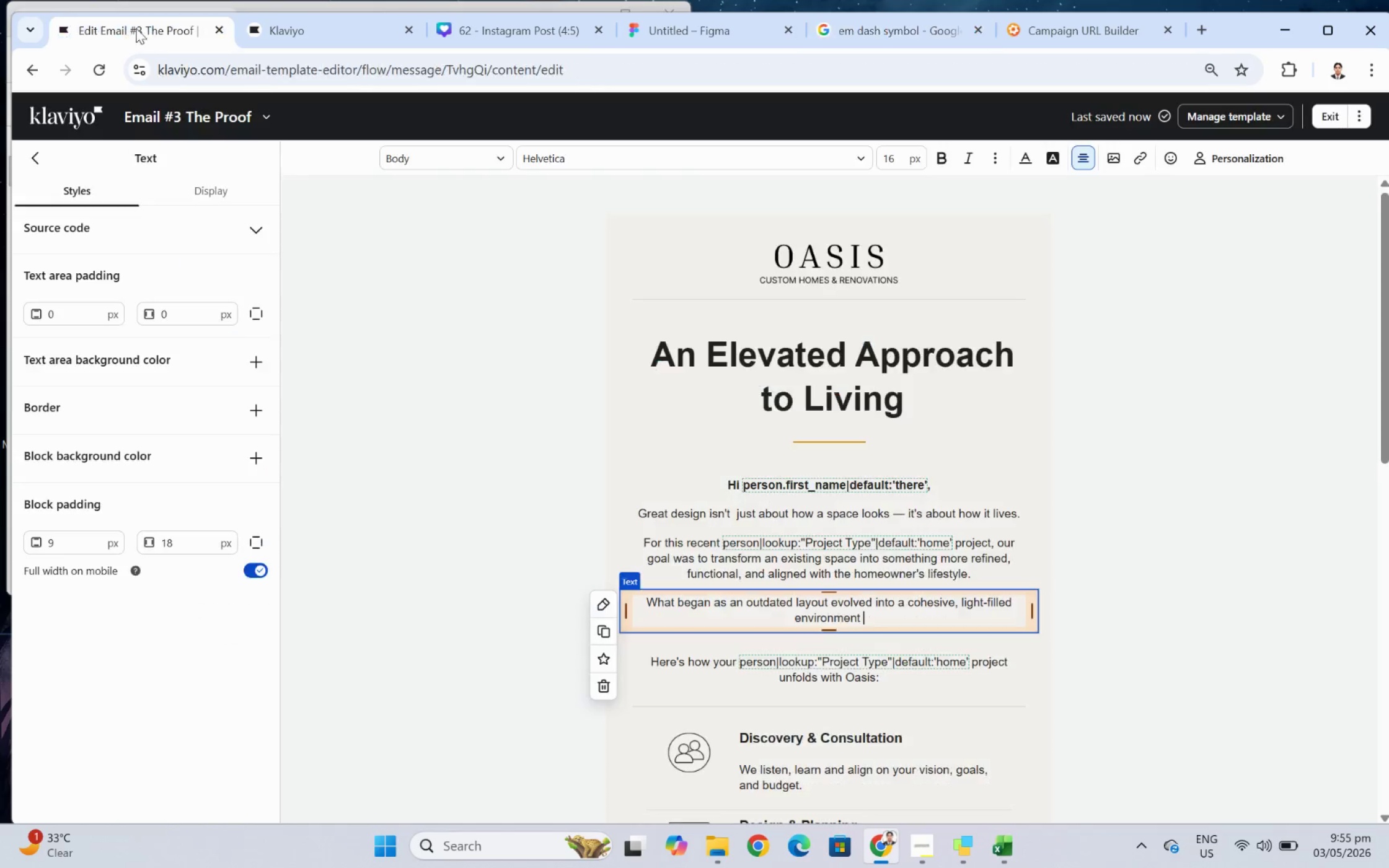 
key(Control+ControlLeft)
 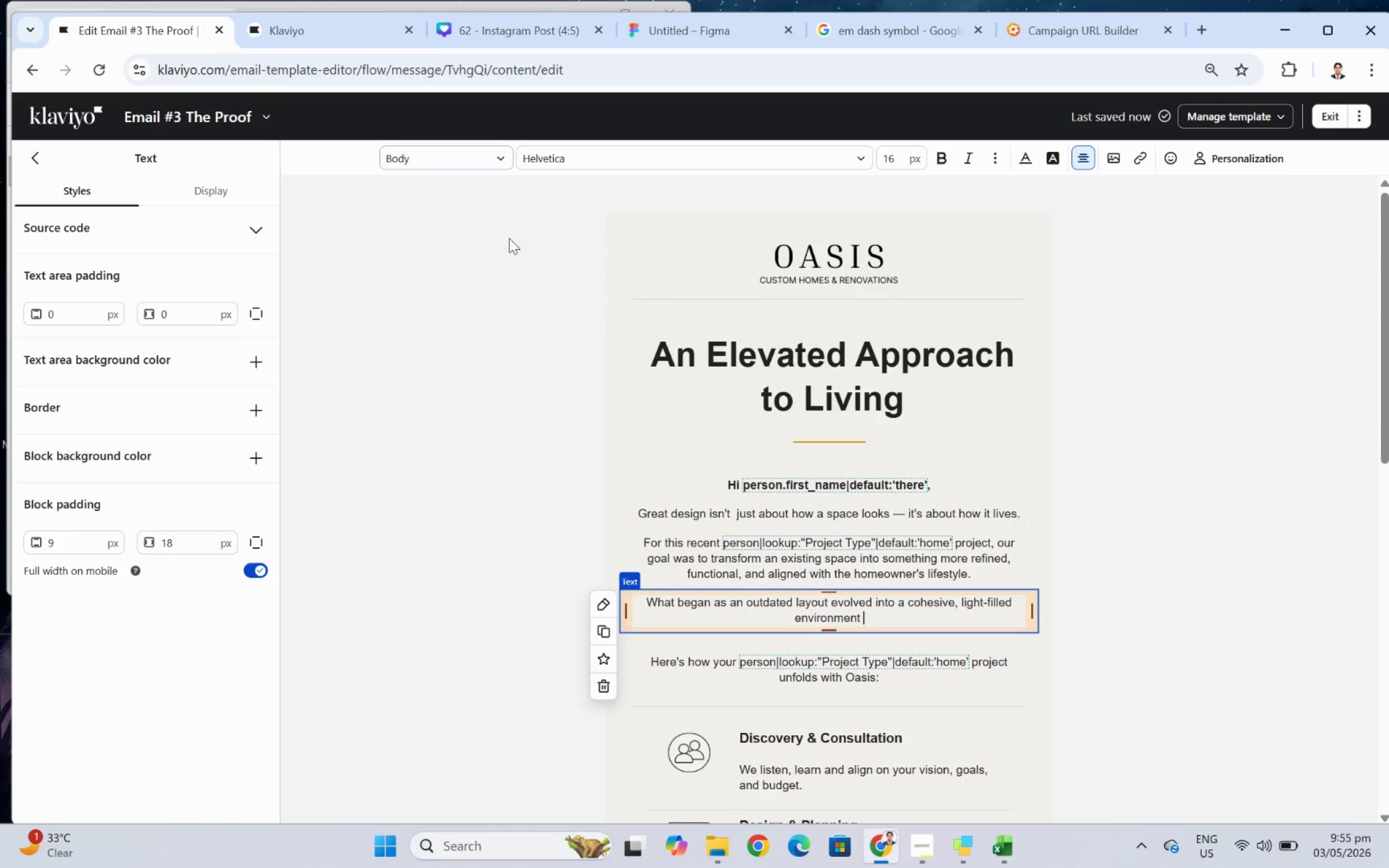 
key(Control+V)
 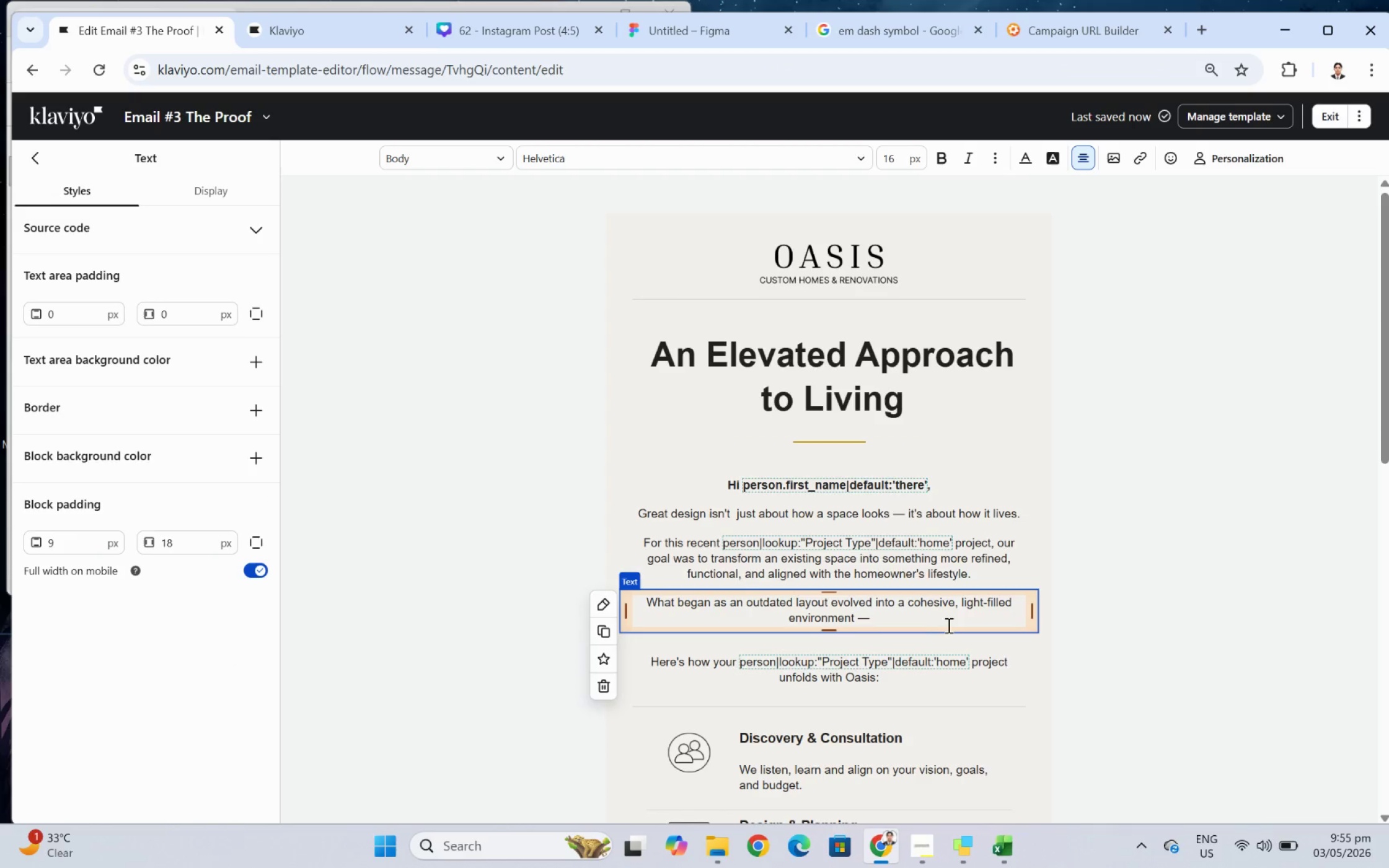 
left_click([948, 625])
 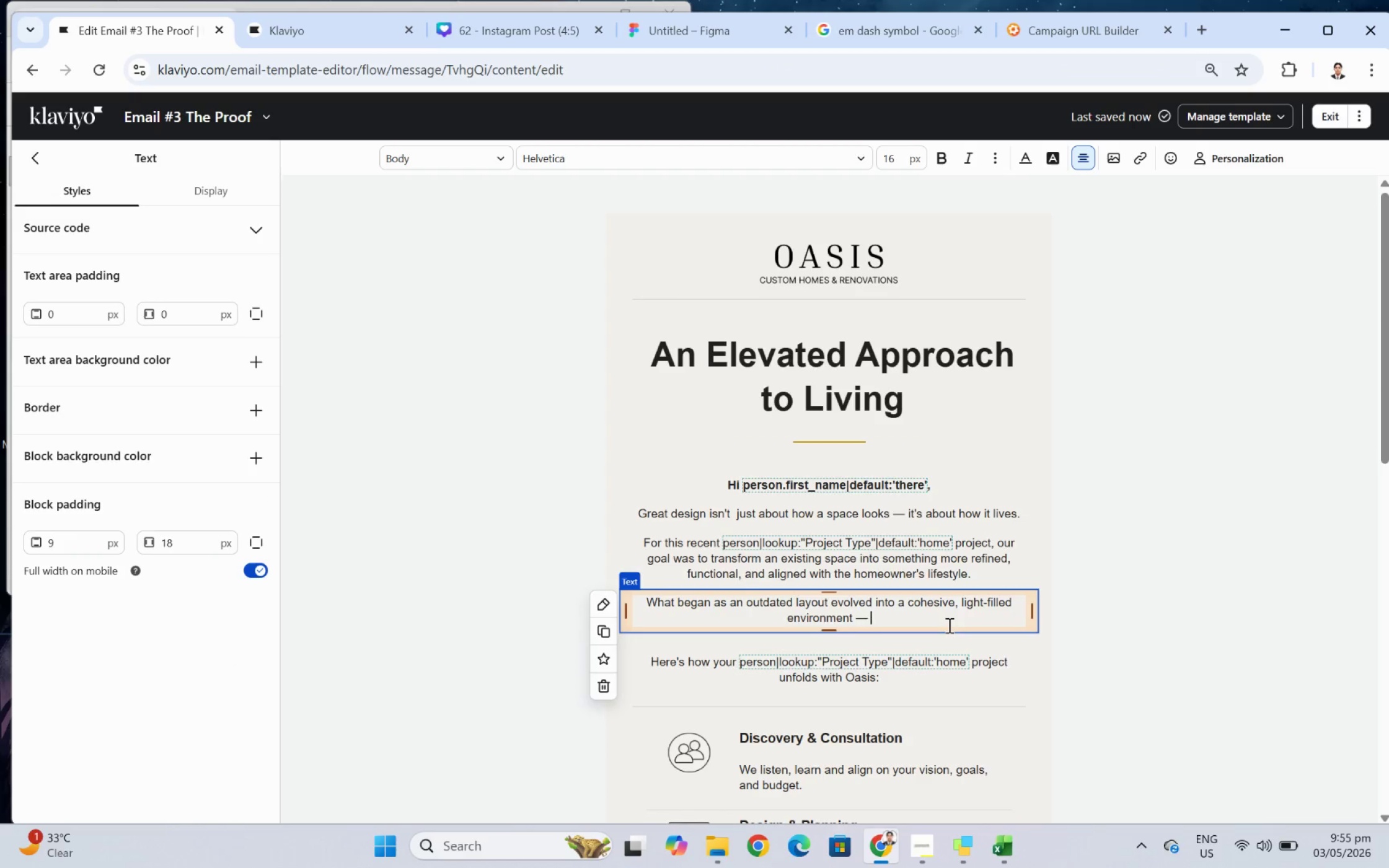 
key(Space)
 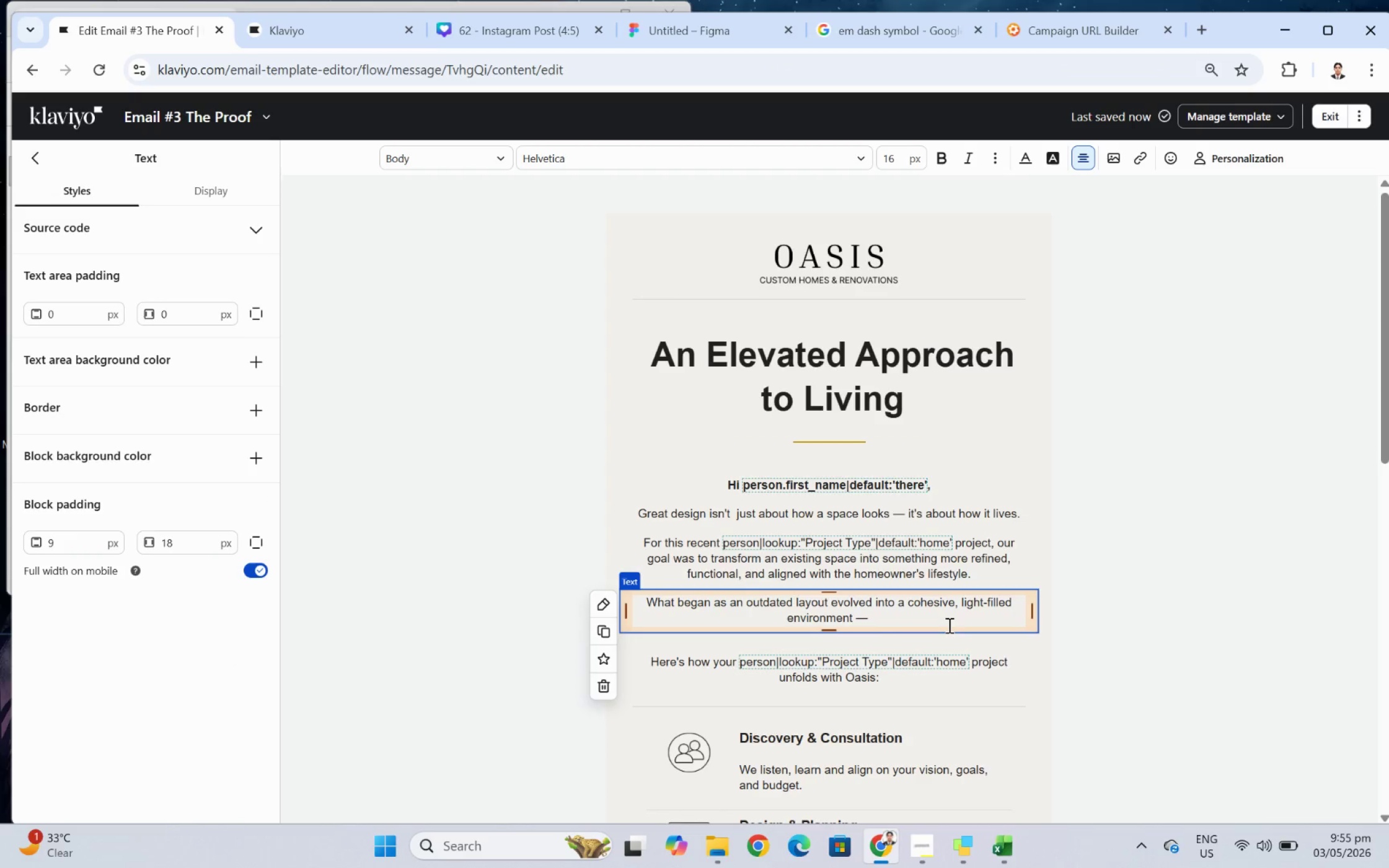 
type(where very material, finish, and detail was carefully considered.)
 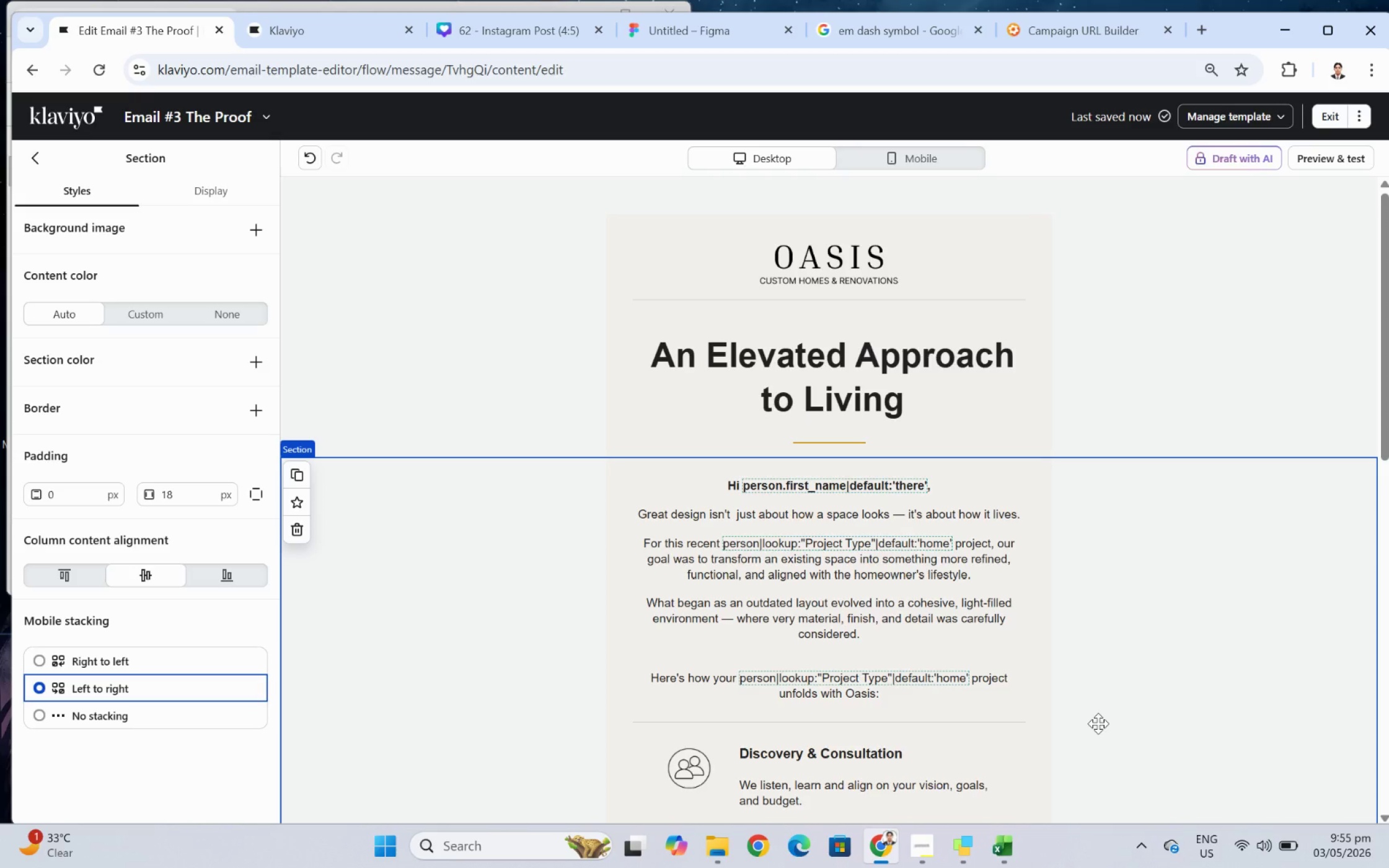 
wait(20.24)
 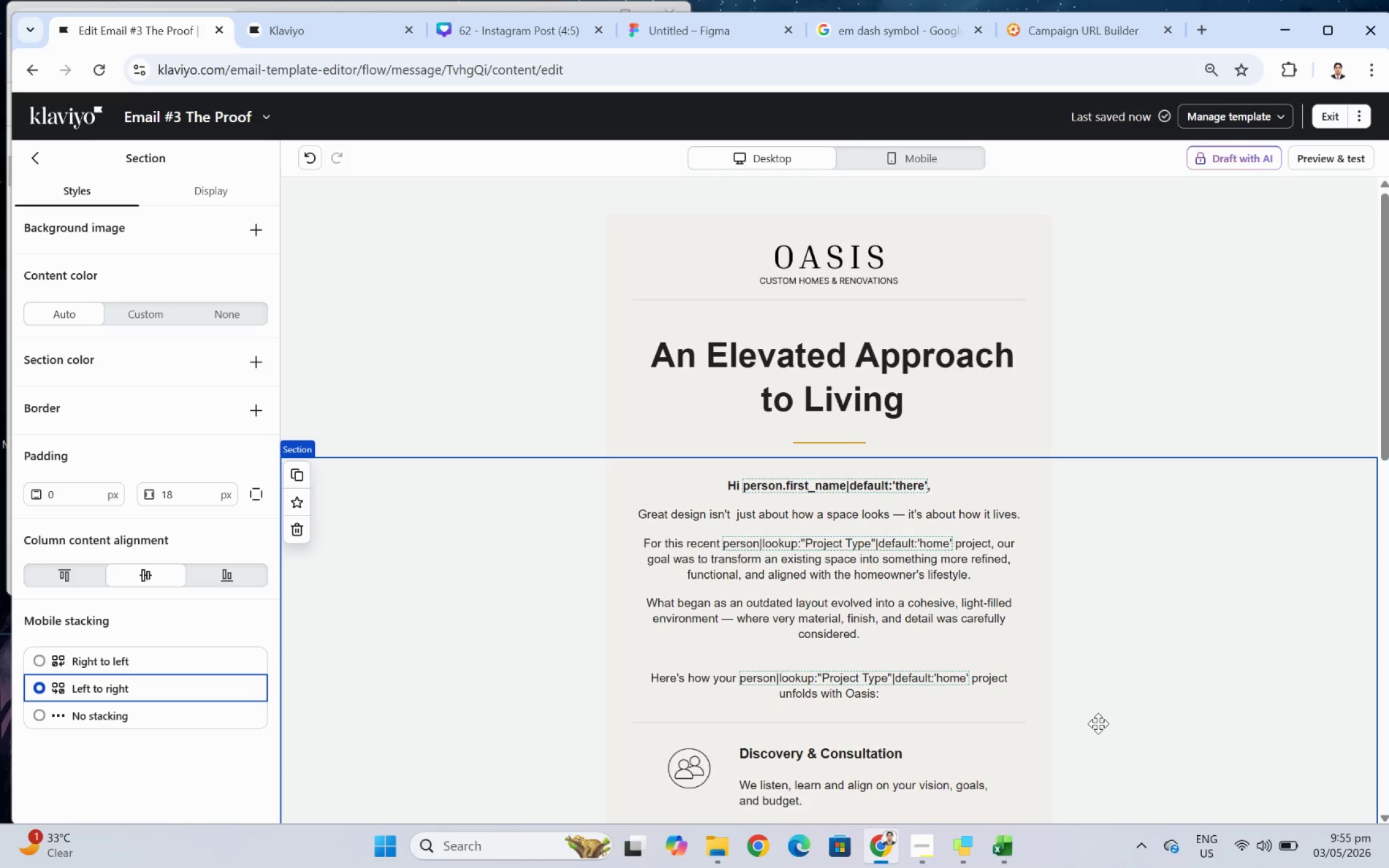 
scroll: coordinate [1269, 598], scroll_direction: down, amount: 4.0
 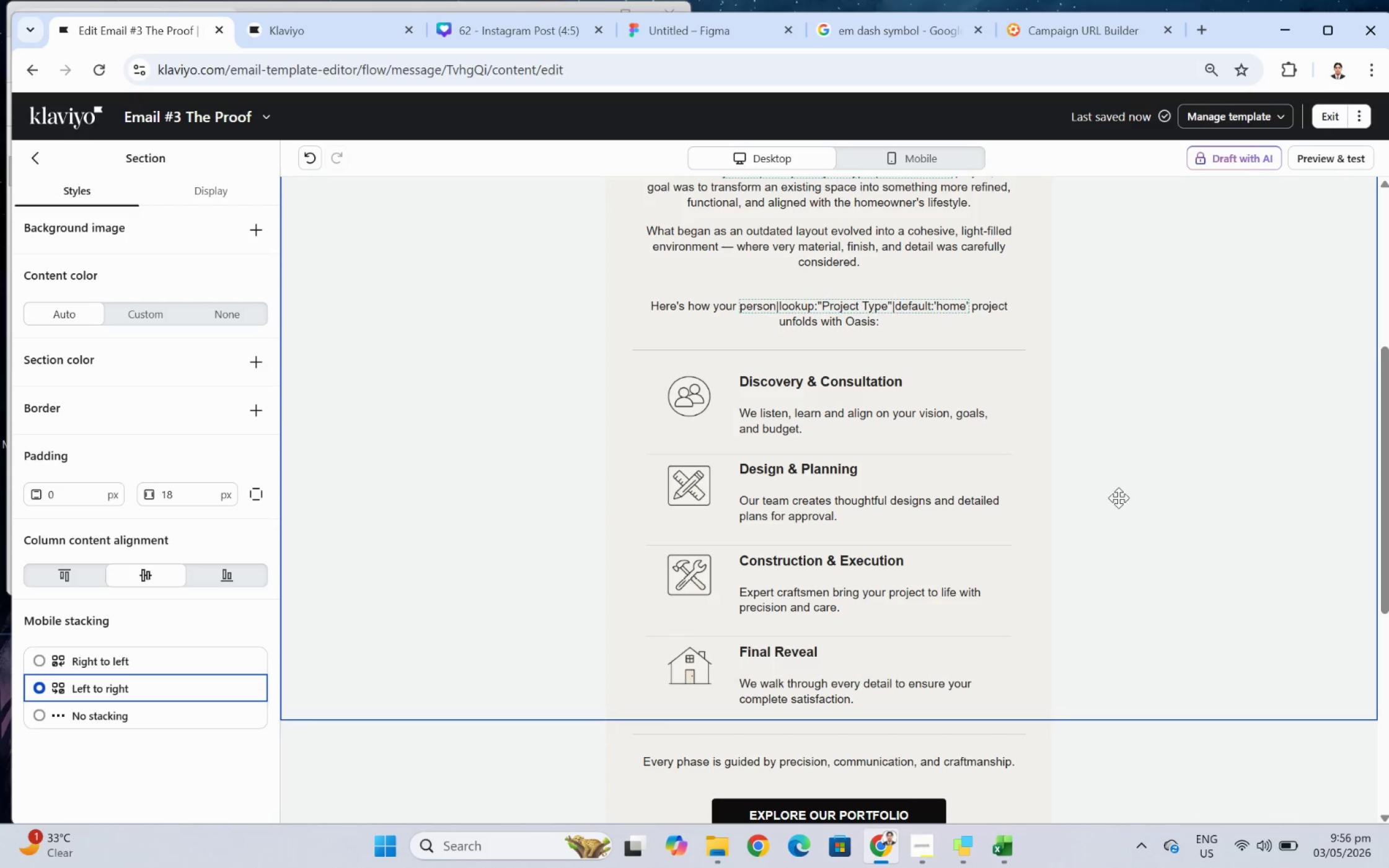 
scroll: coordinate [1190, 572], scroll_direction: up, amount: 4.0
 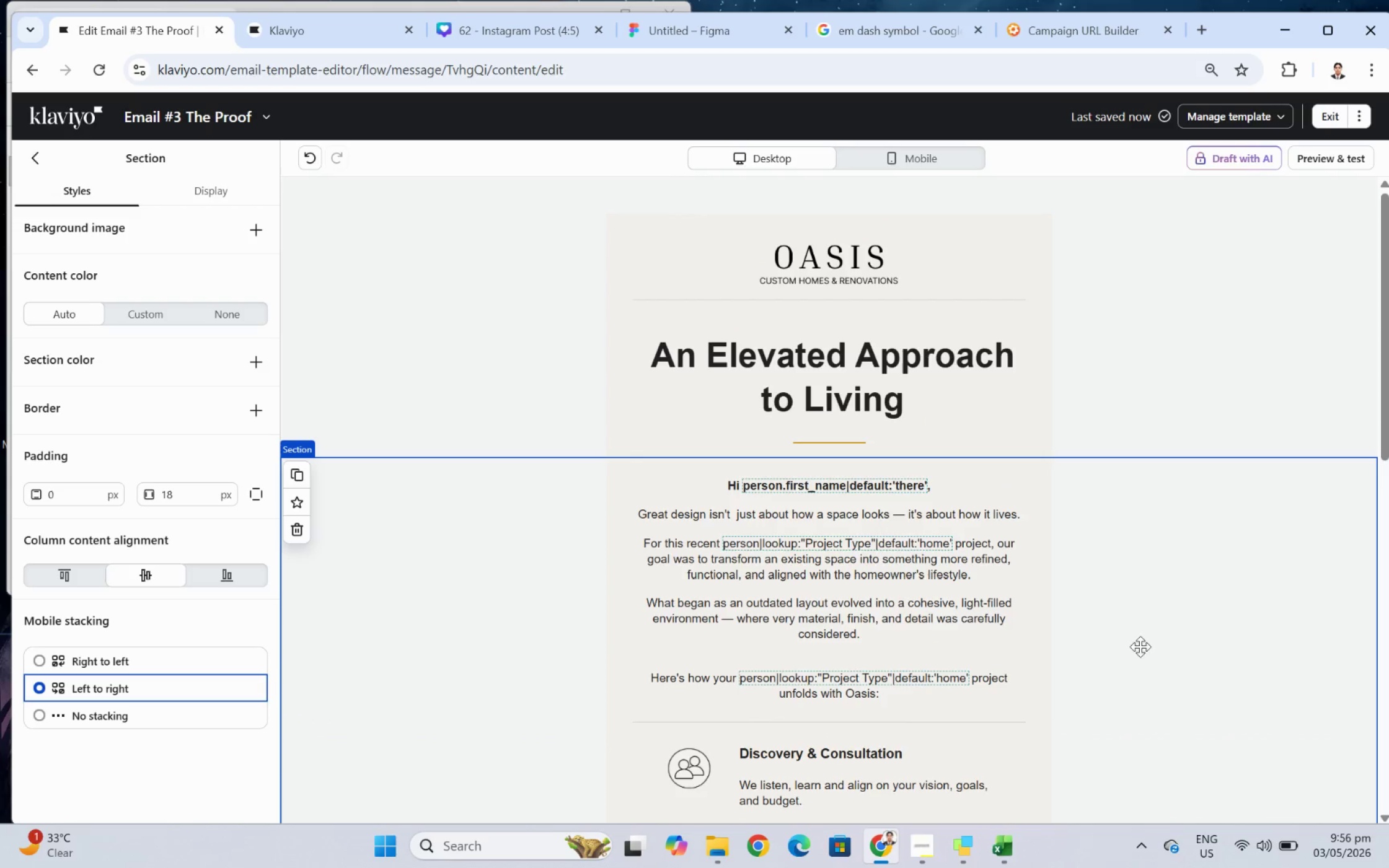 
scroll: coordinate [1040, 526], scroll_direction: down, amount: 4.0
 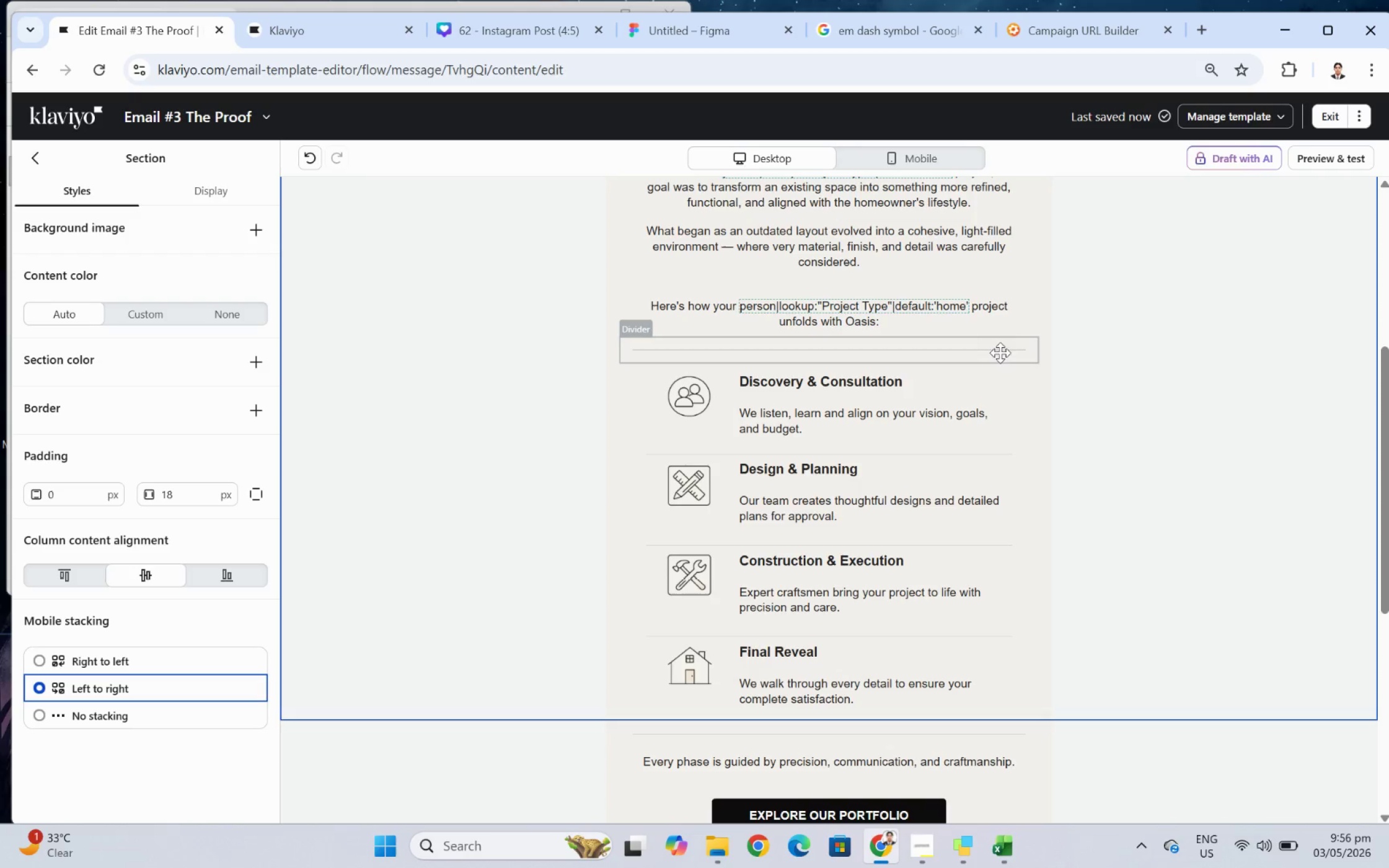 
left_click([1005, 384])
 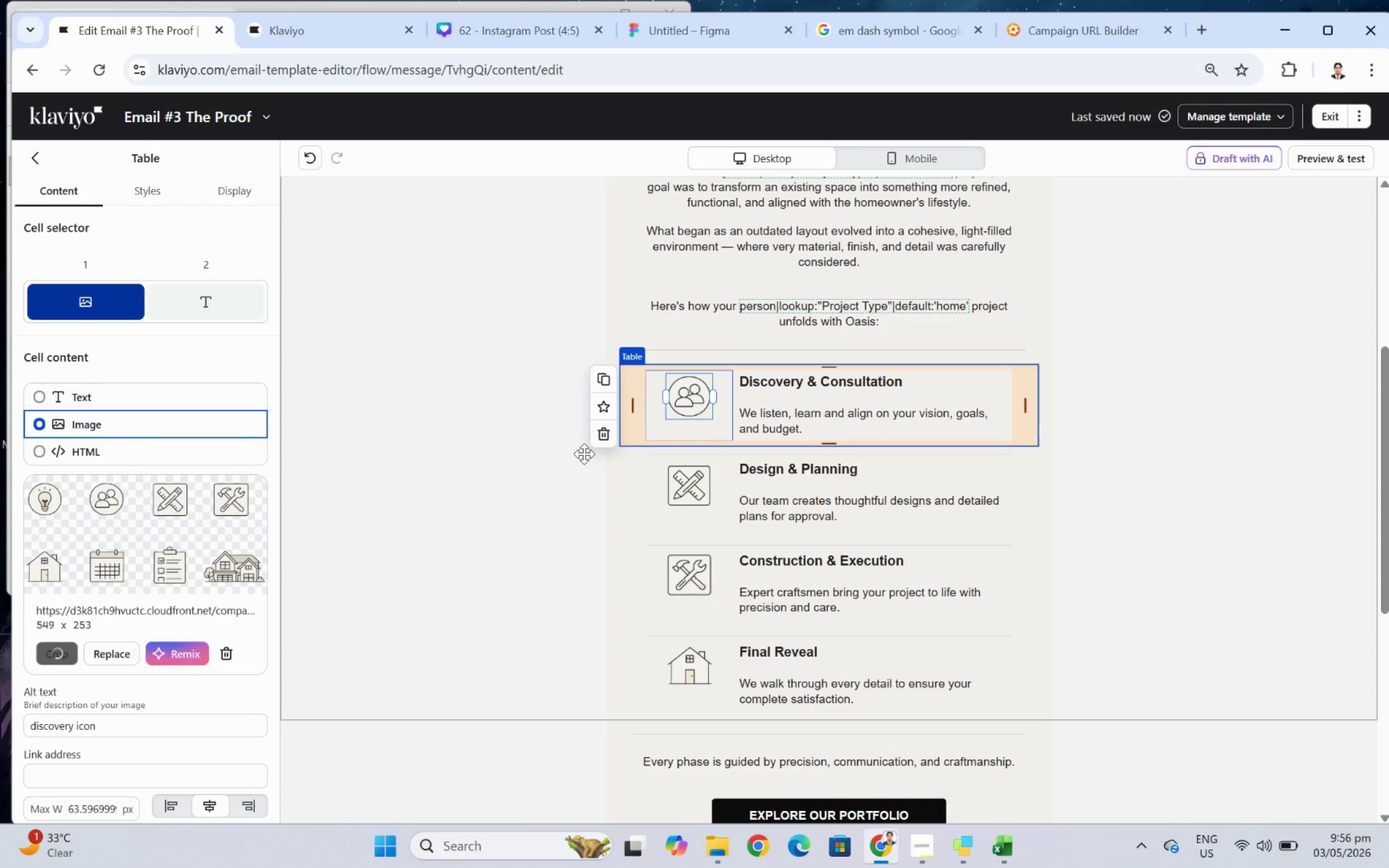 
left_click([609, 434])
 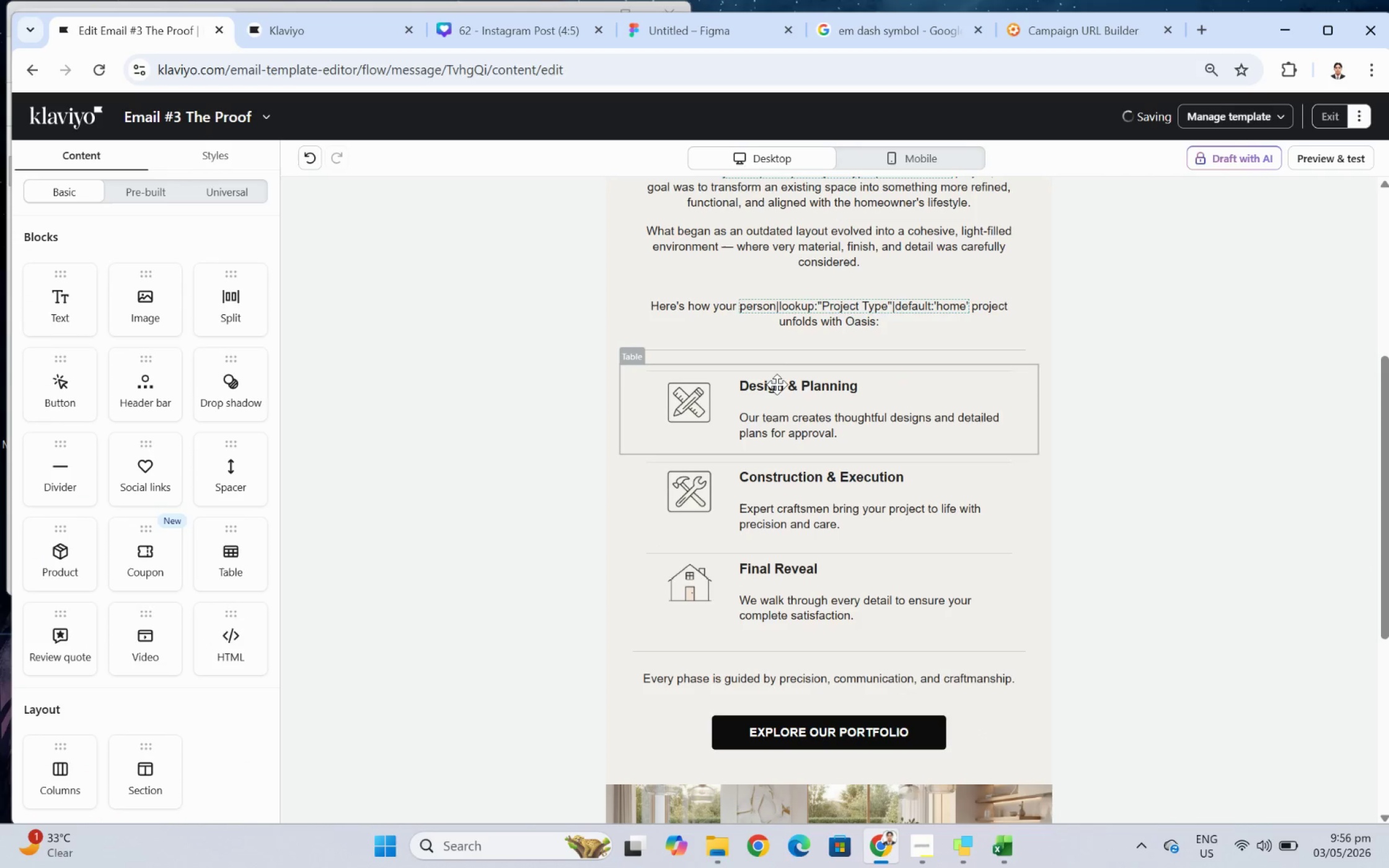 
left_click([780, 380])
 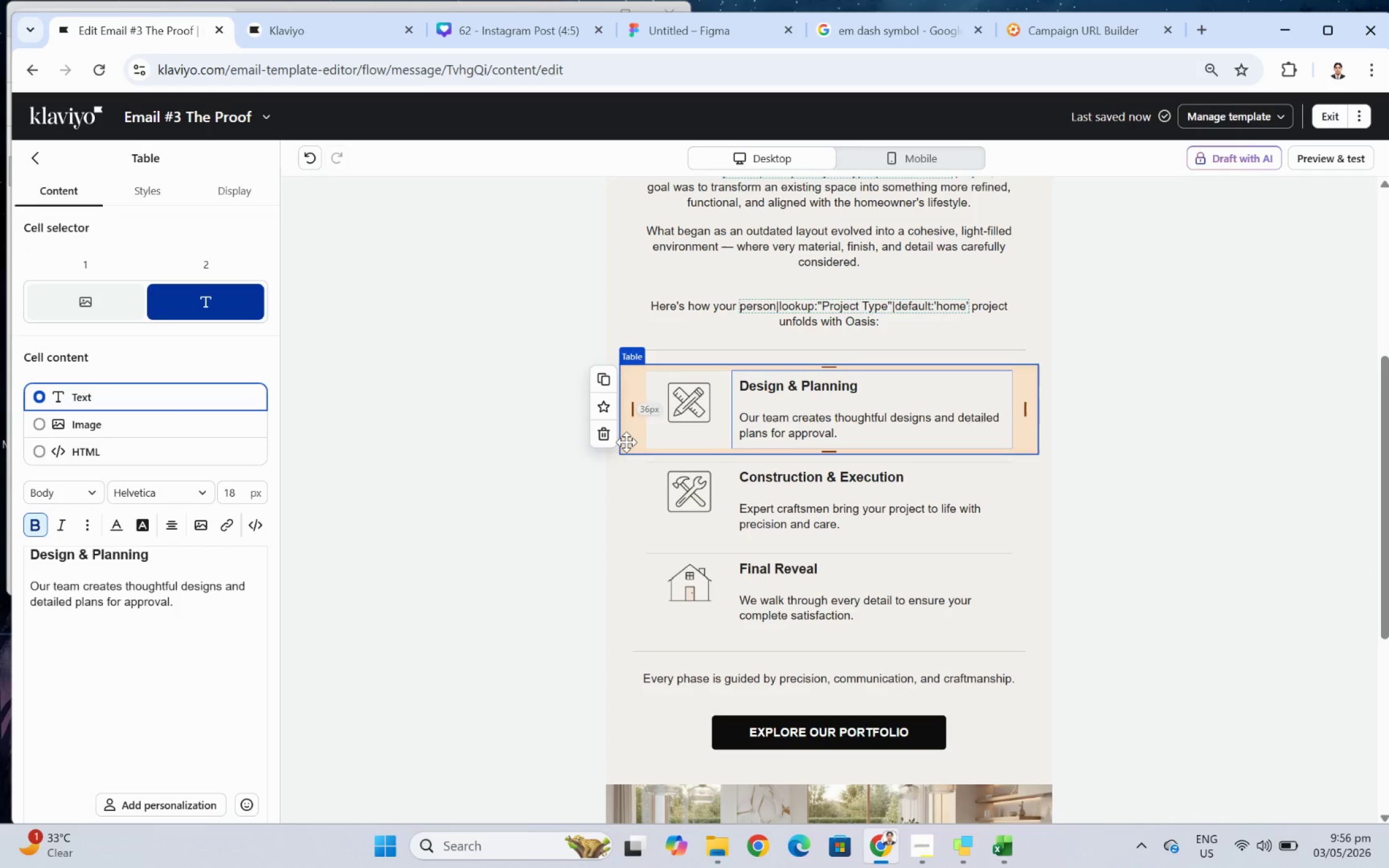 
left_click([602, 434])
 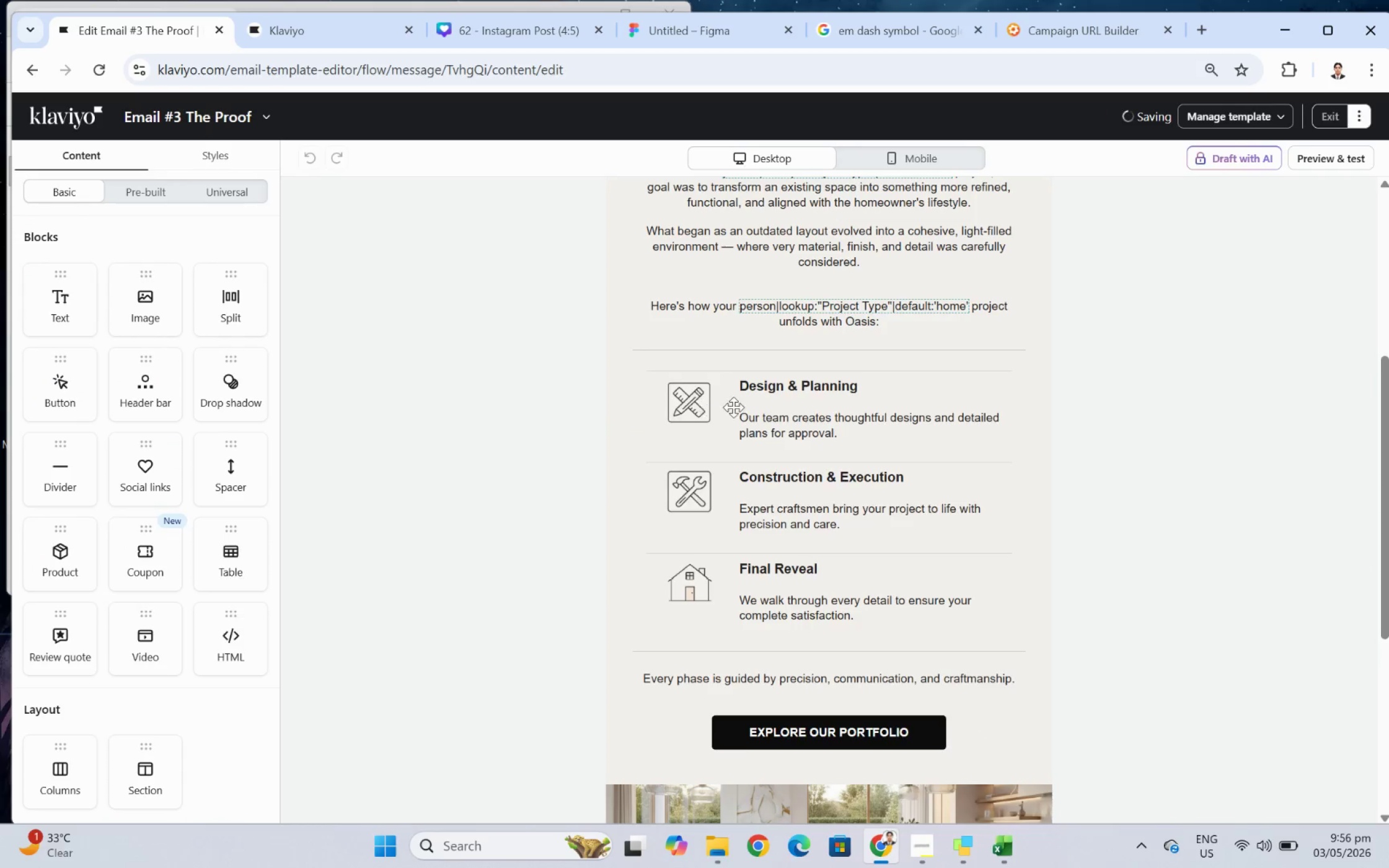 
left_click([741, 406])
 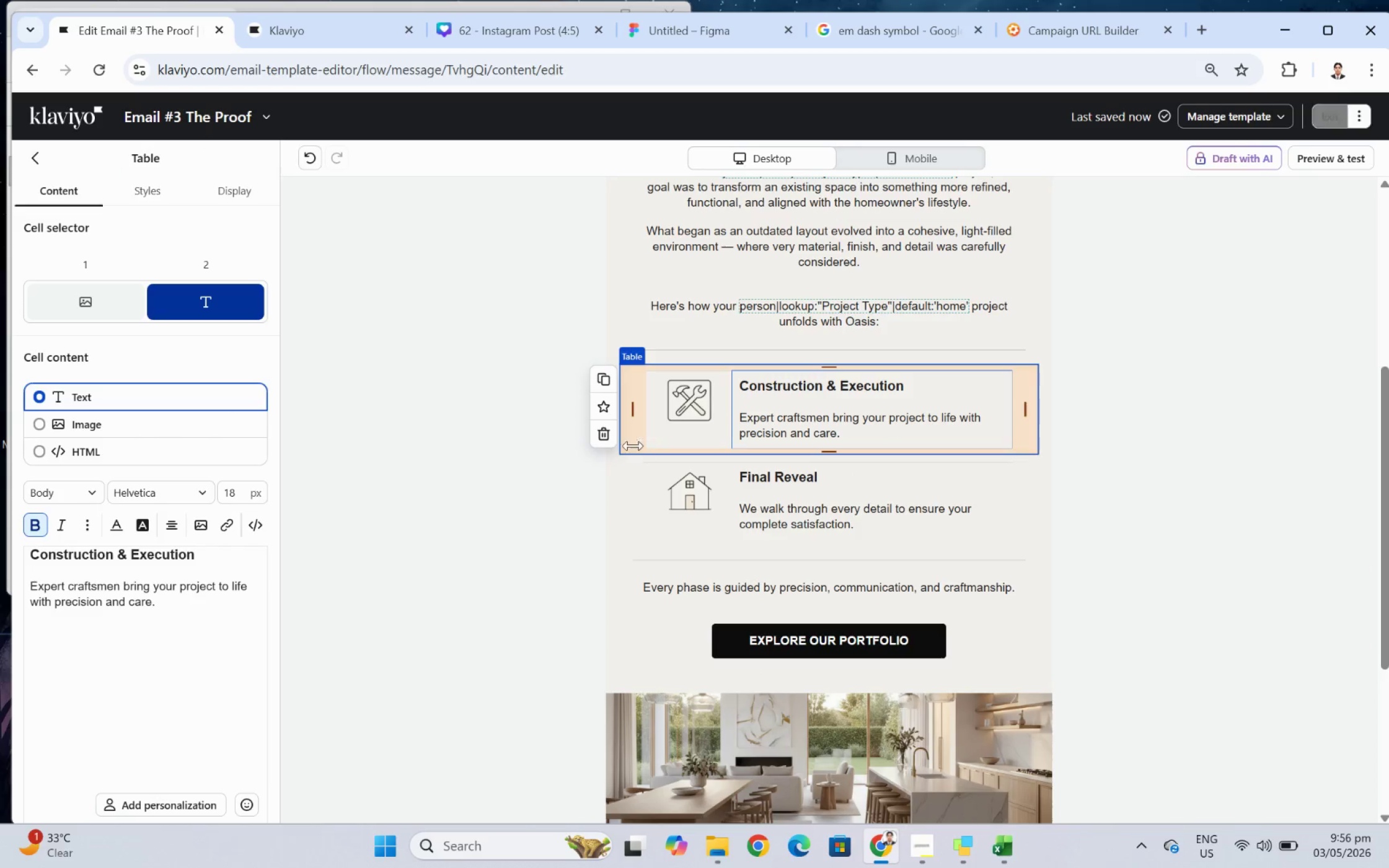 
left_click([611, 432])
 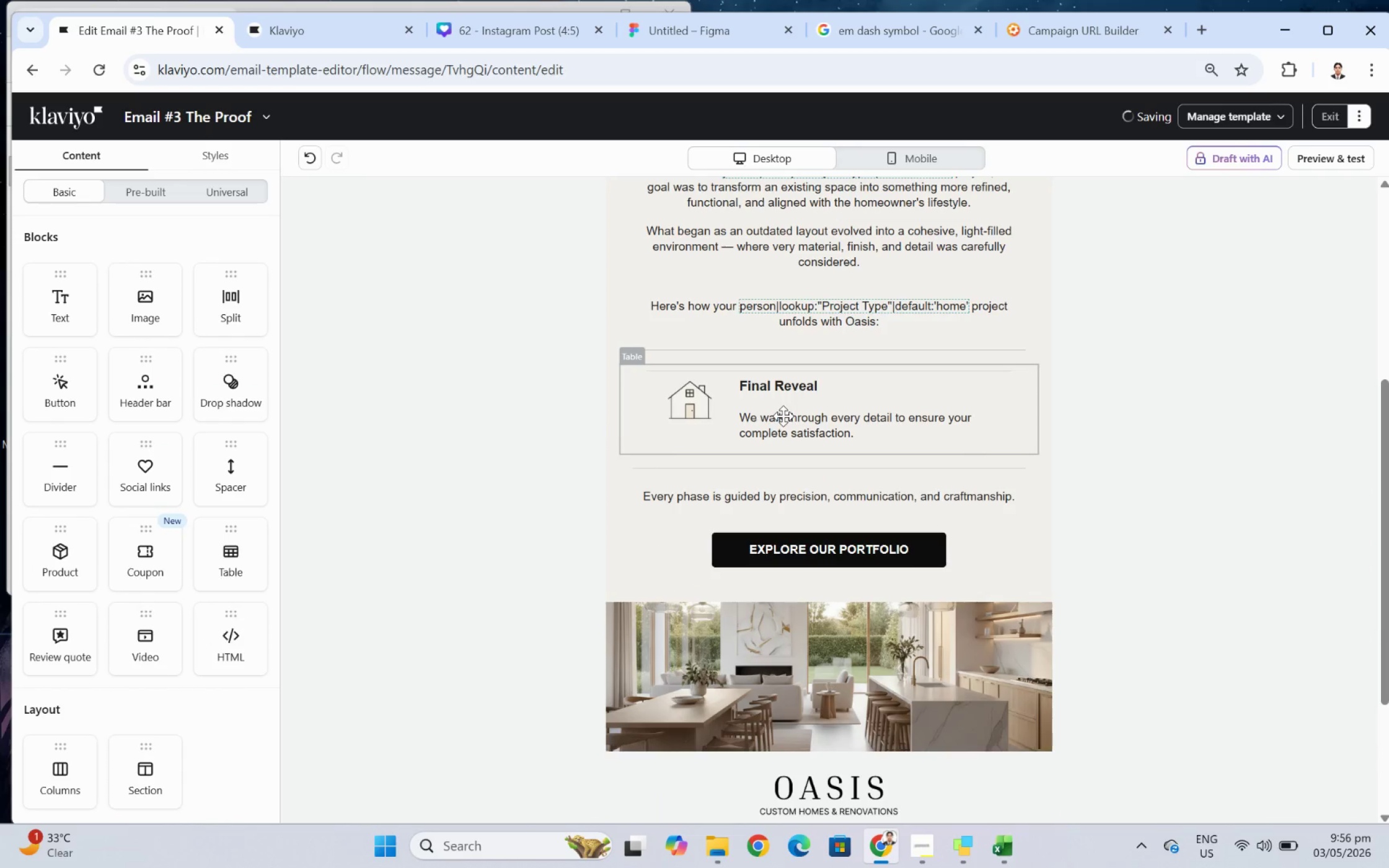 
left_click([783, 416])
 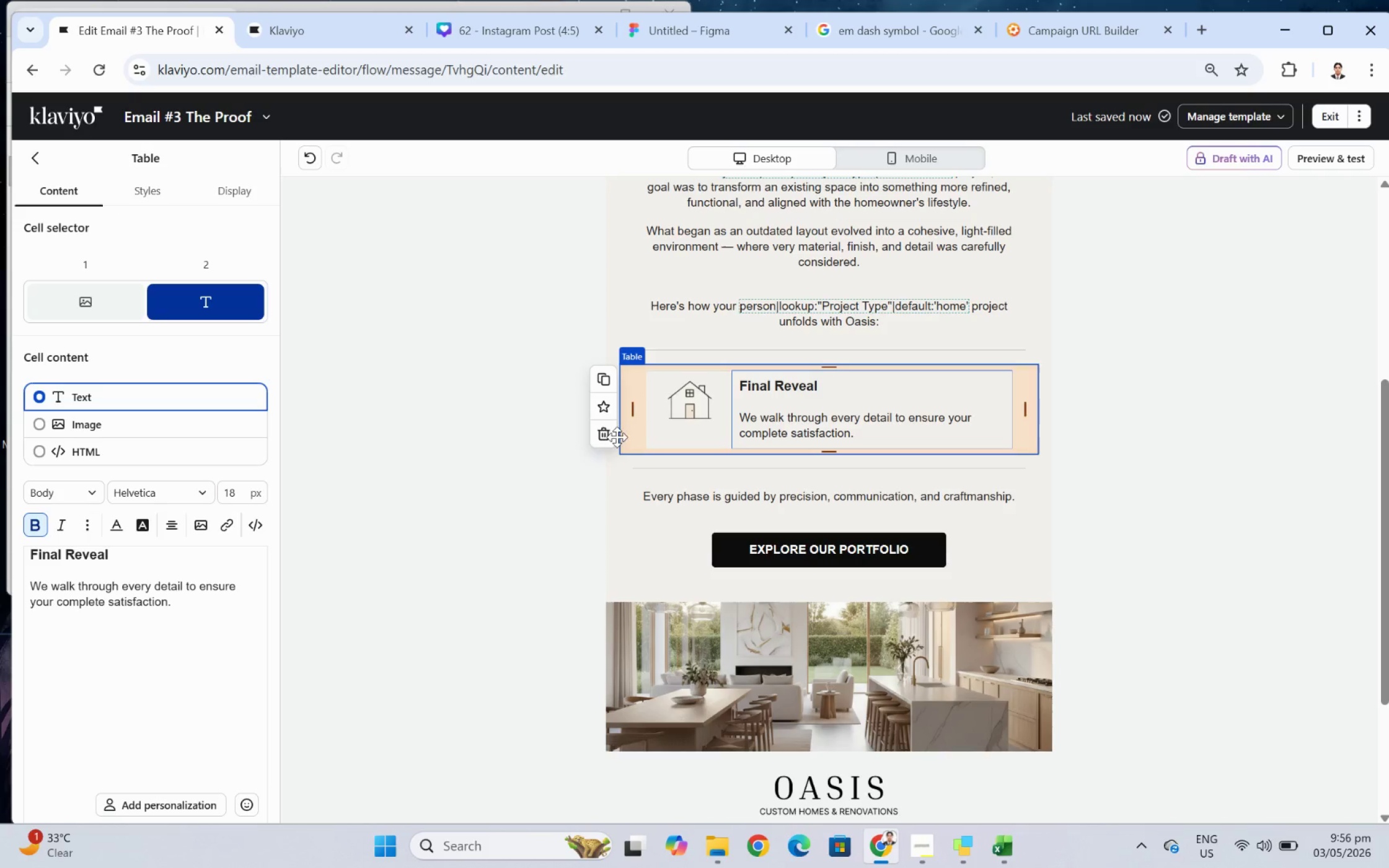 
left_click([606, 437])
 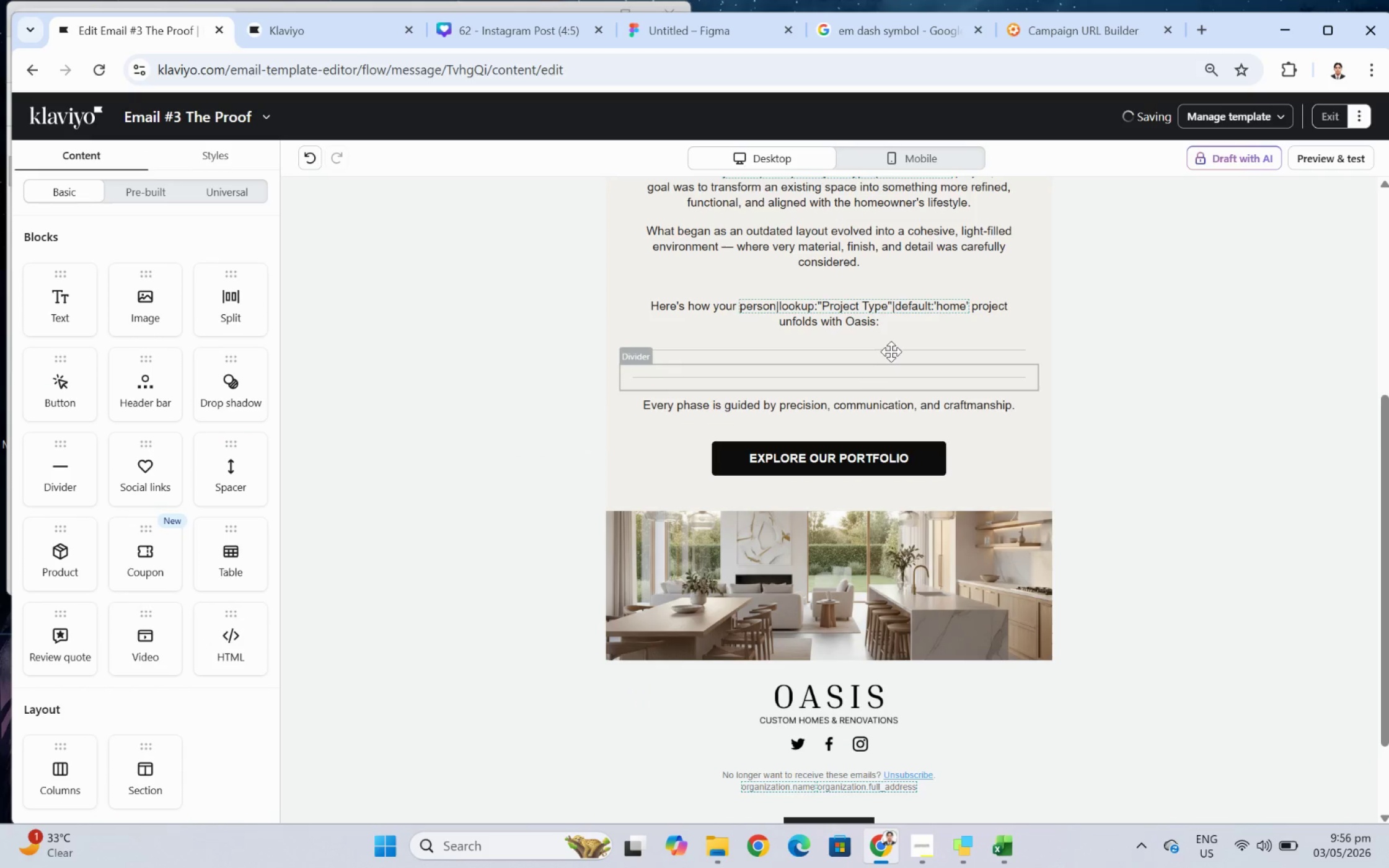 
left_click([892, 349])
 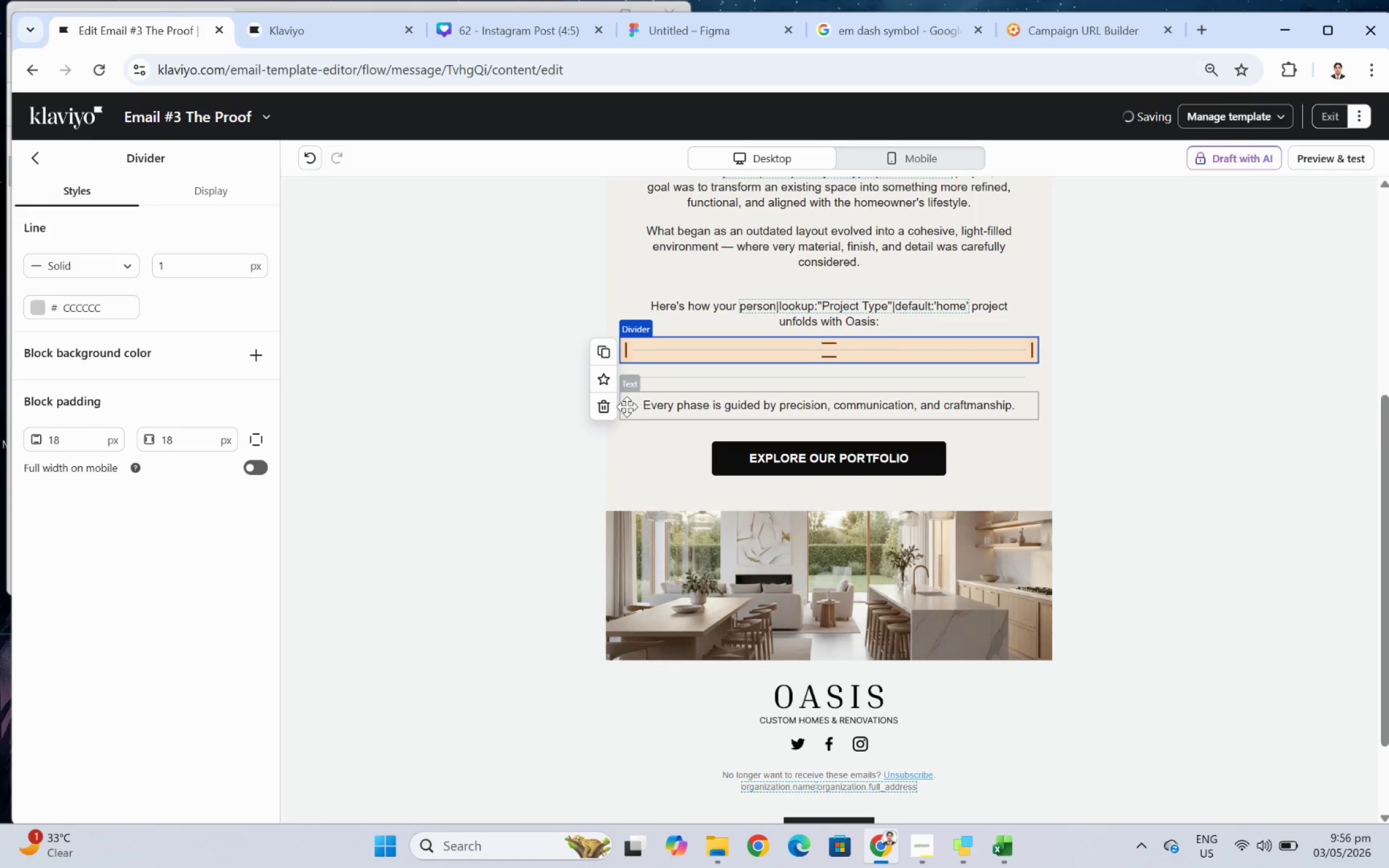 
left_click([609, 406])
 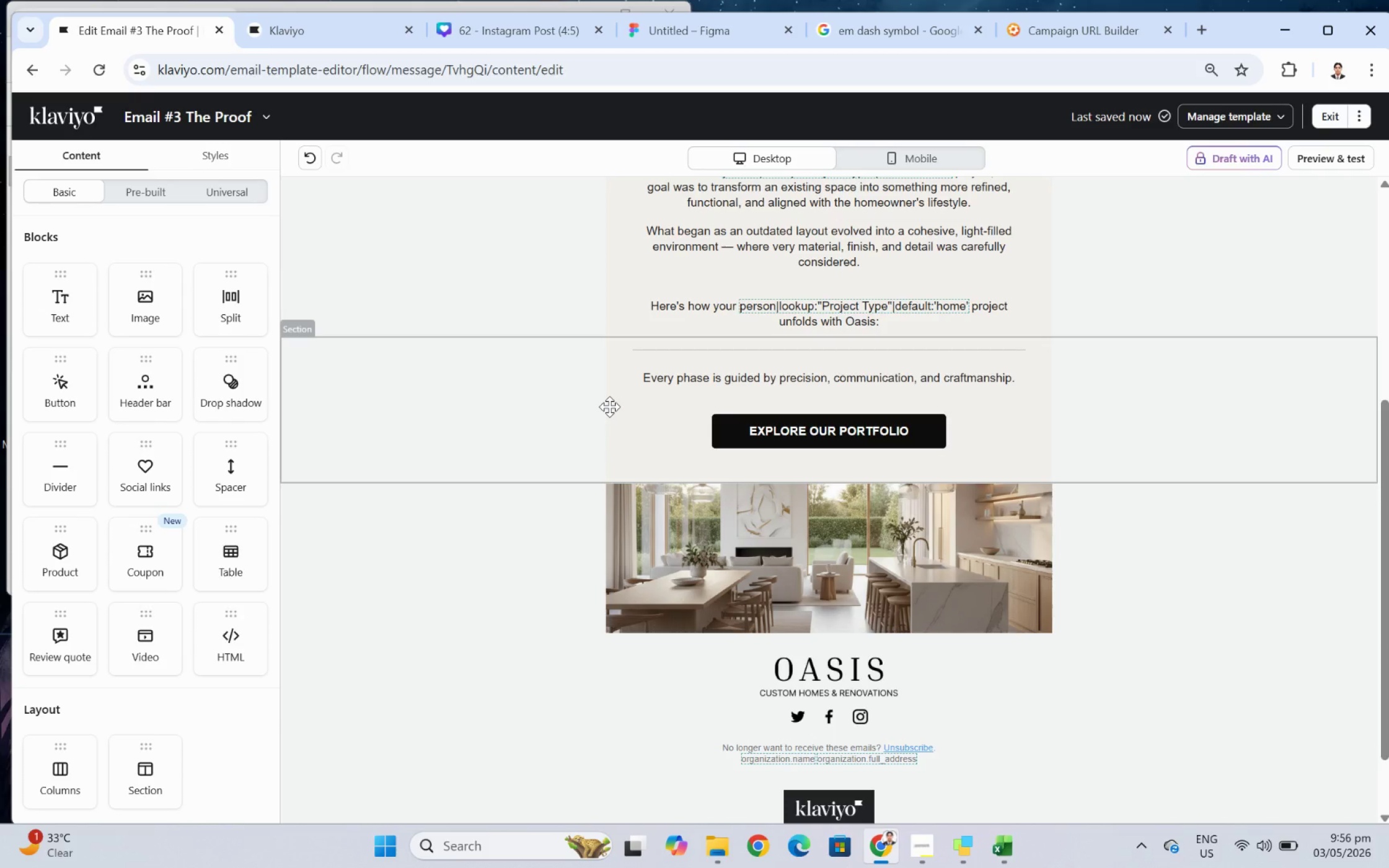 
wait(31.12)
 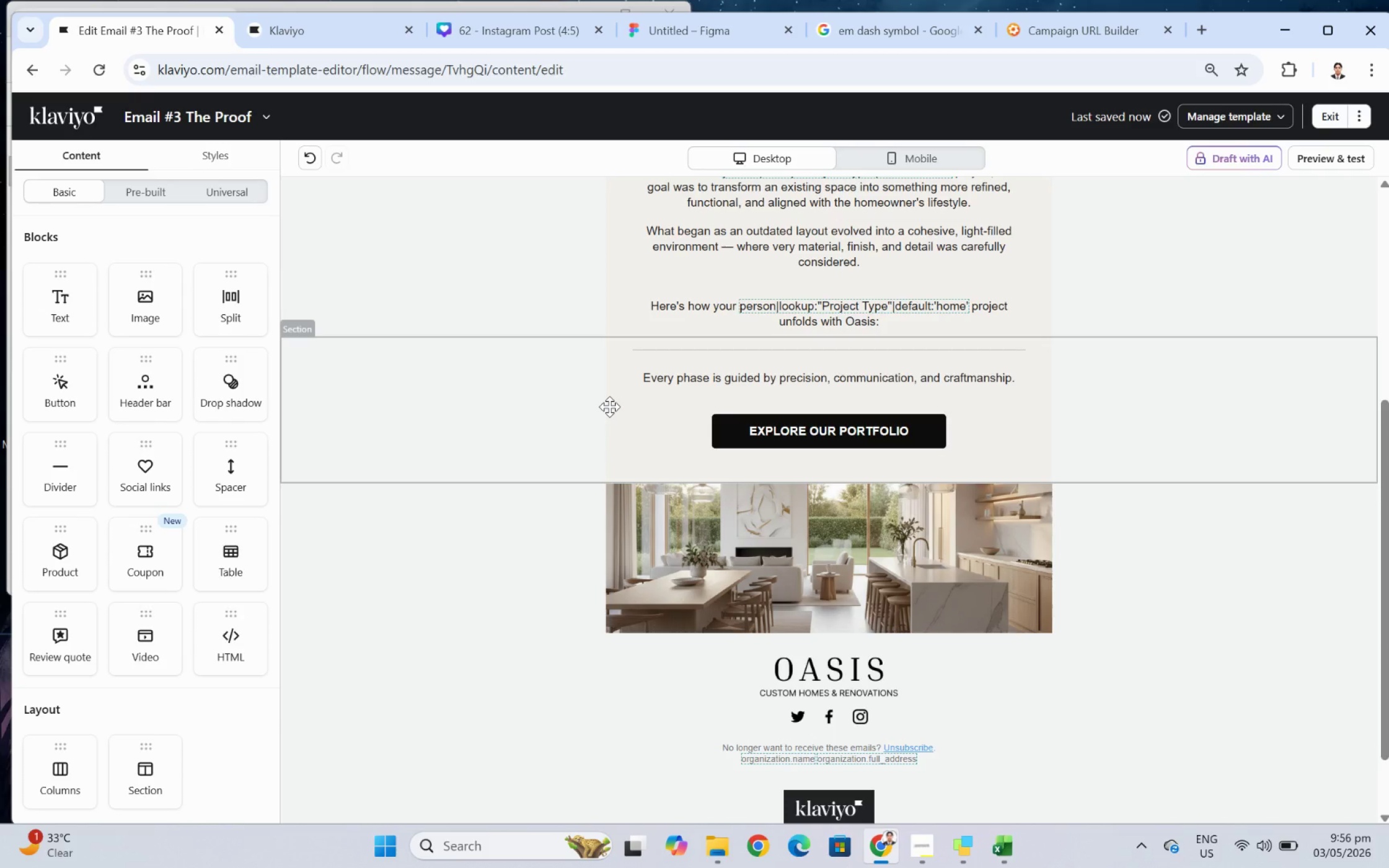 
left_click([1239, 432])
 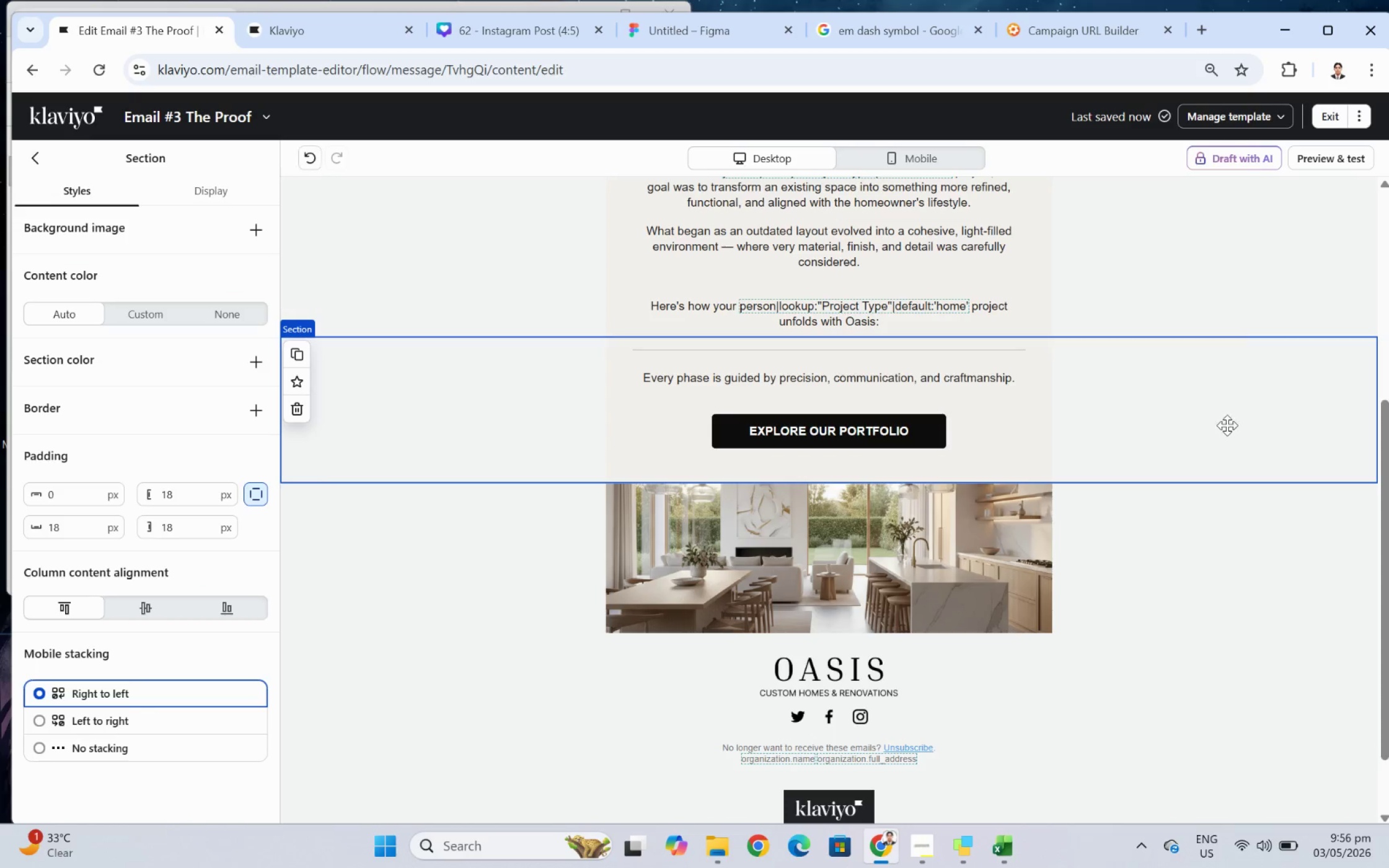 
scroll: coordinate [1209, 410], scroll_direction: up, amount: 3.0
 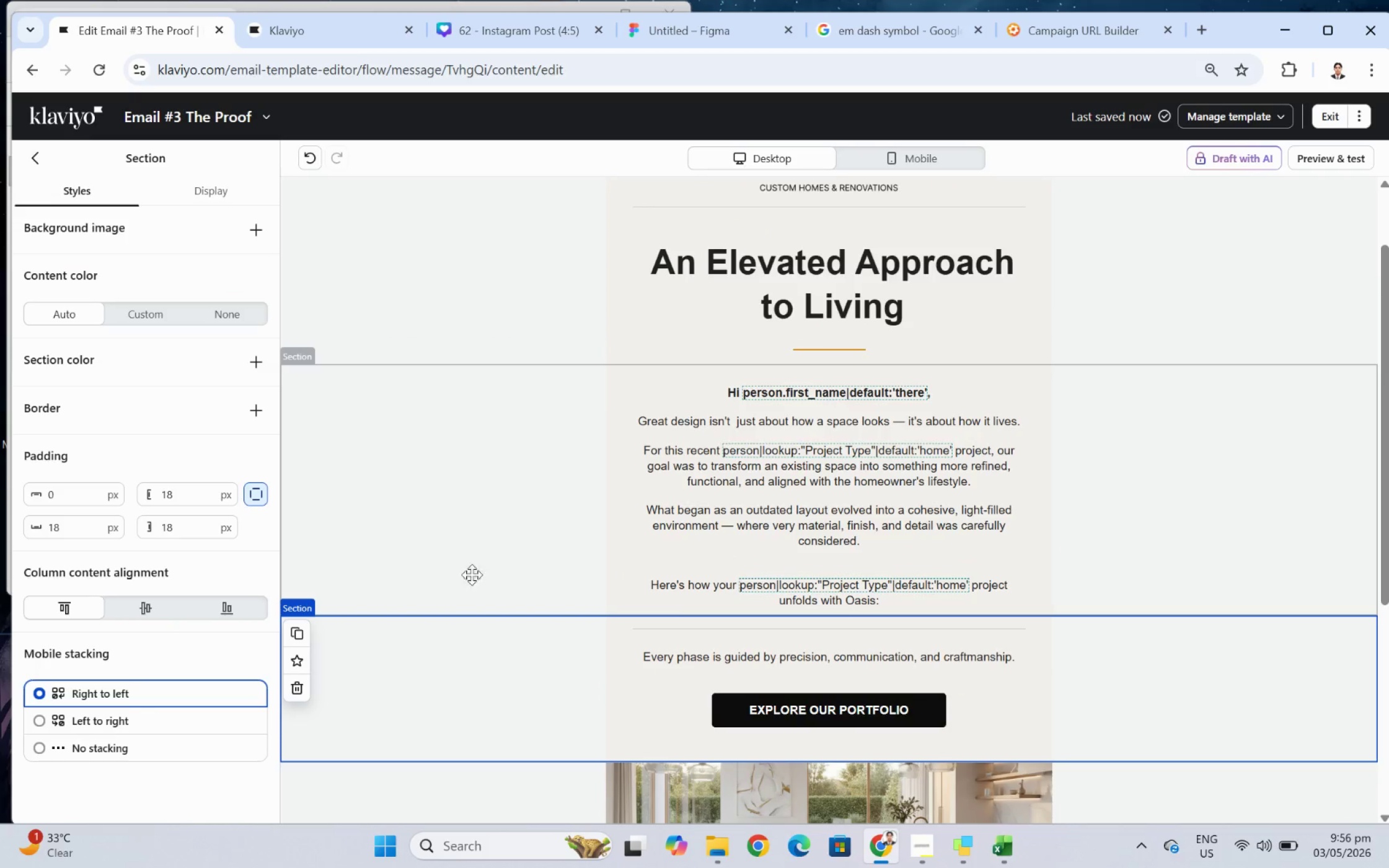 
left_click([822, 585])
 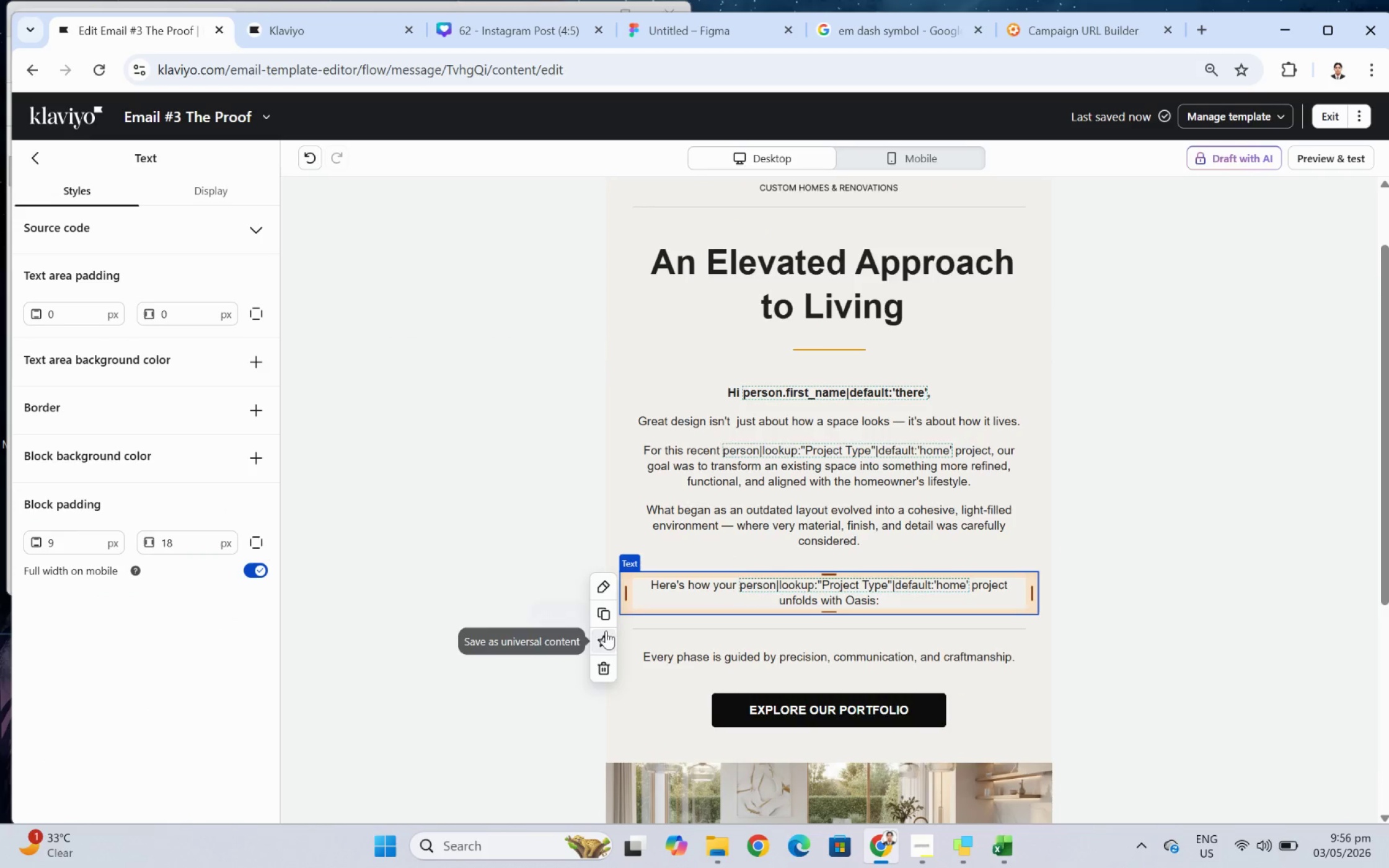 
left_click([605, 667])
 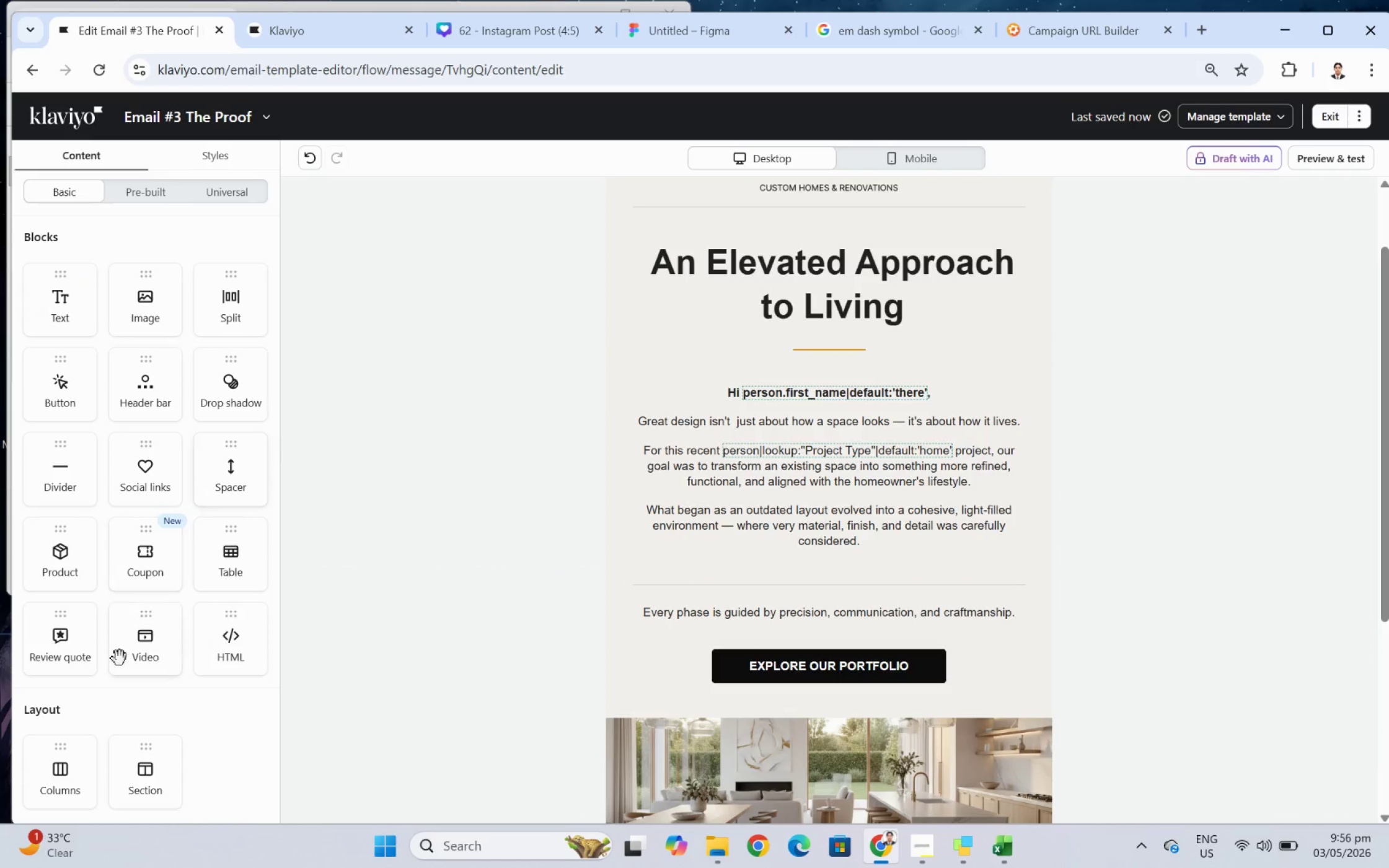 
left_click_drag(start_coordinate=[150, 771], to_coordinate=[521, 576])
 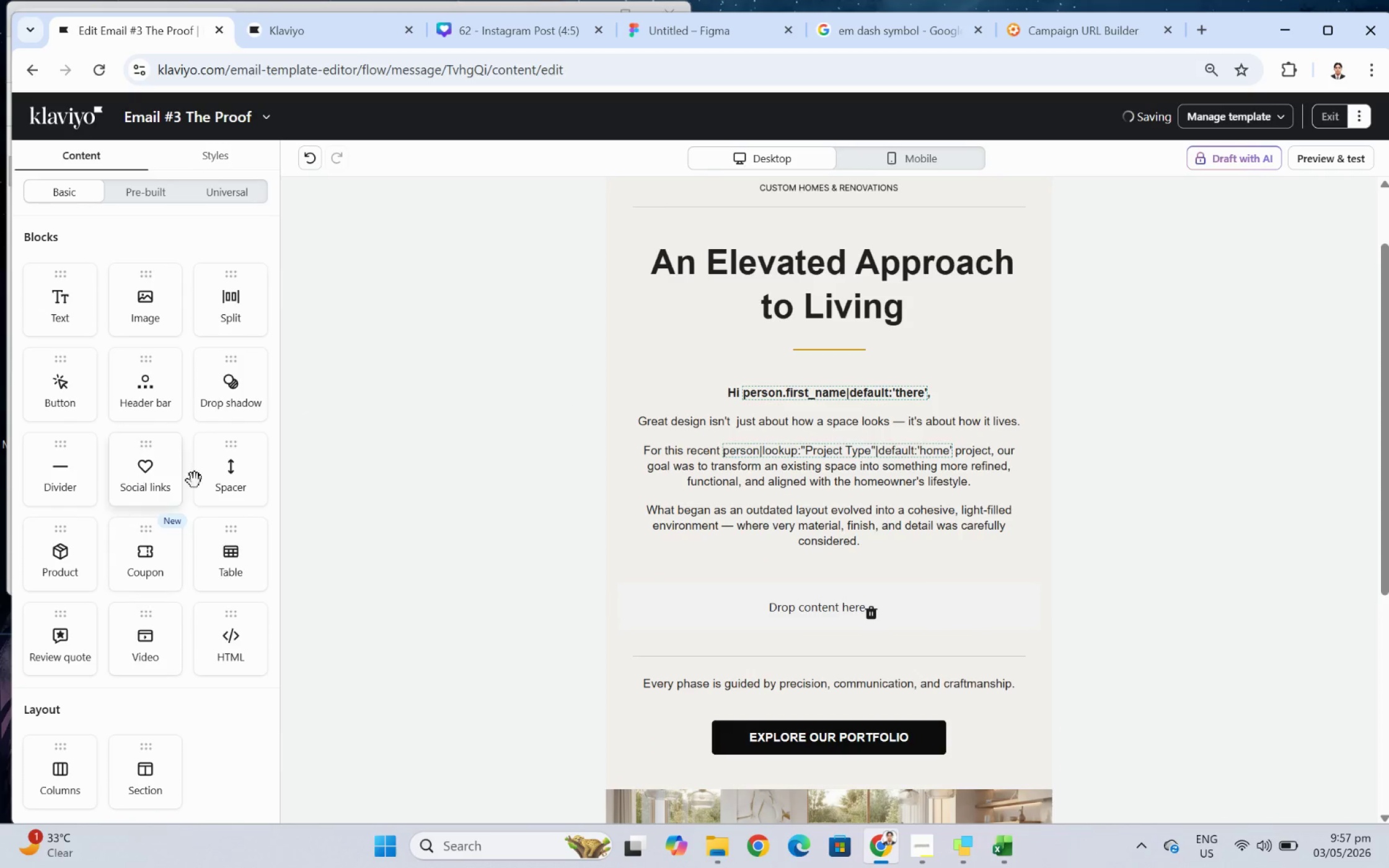 
left_click([660, 595])
 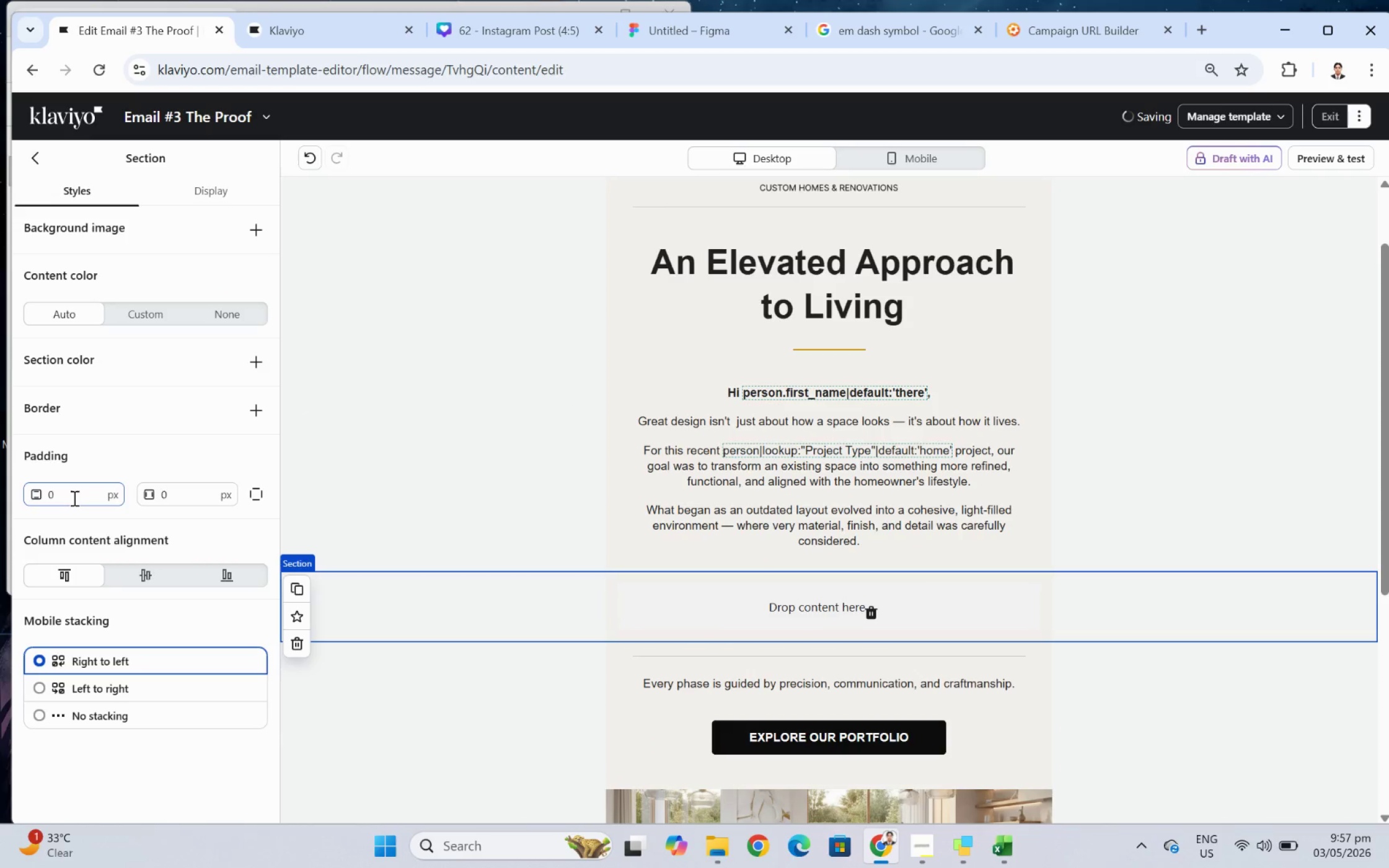 
double_click([74, 498])
 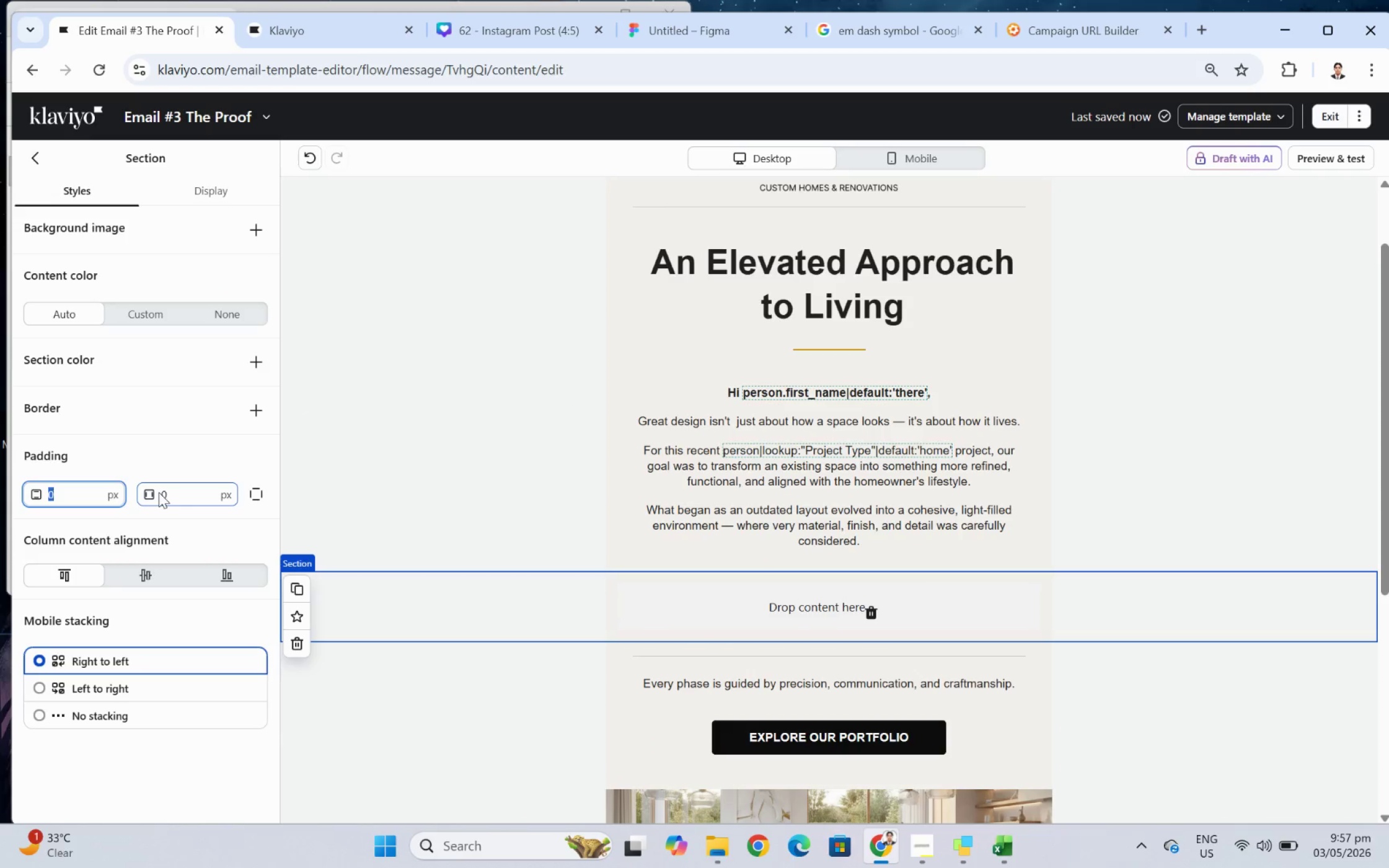 
double_click([179, 494])
 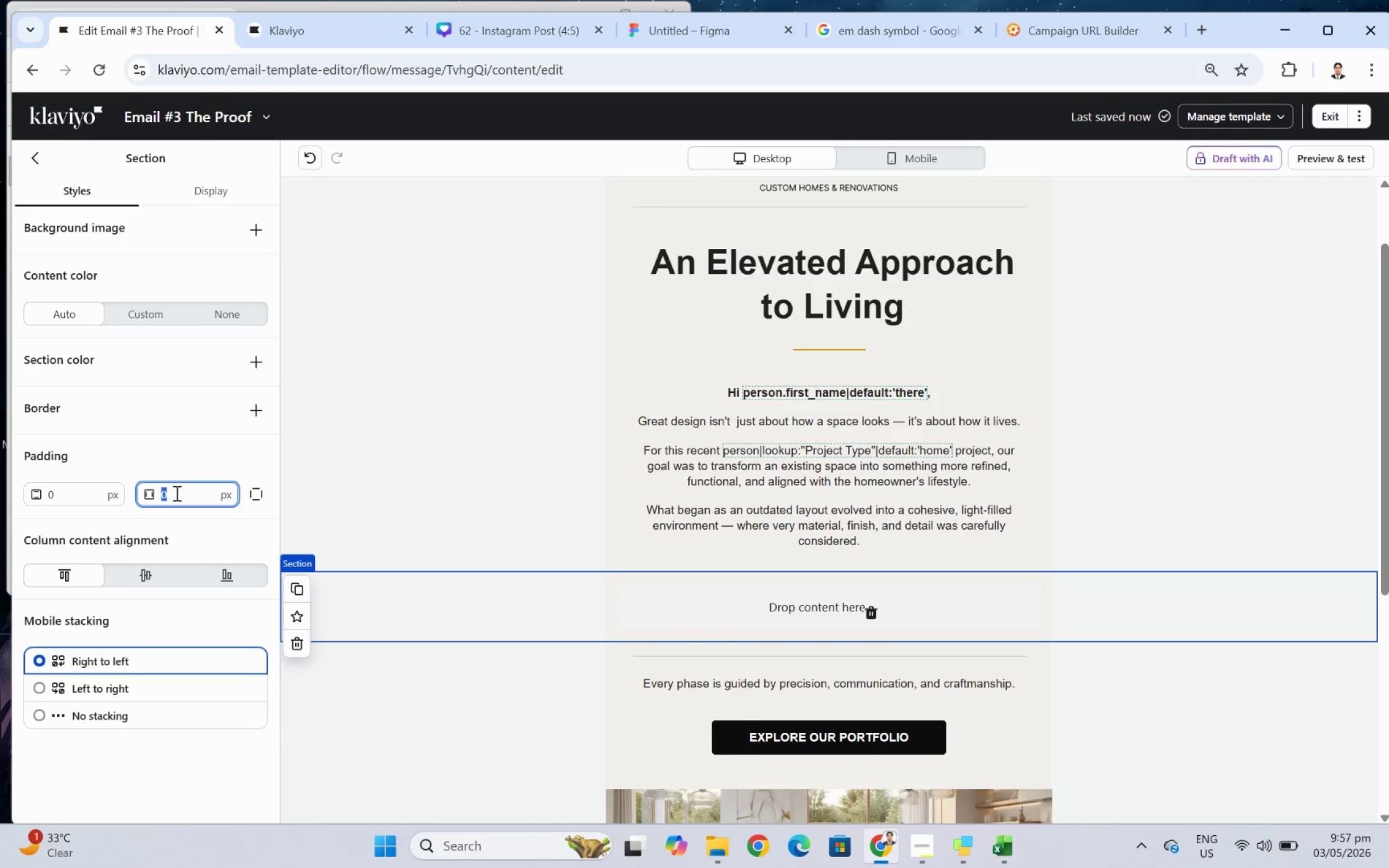 
key(Numpad1)
 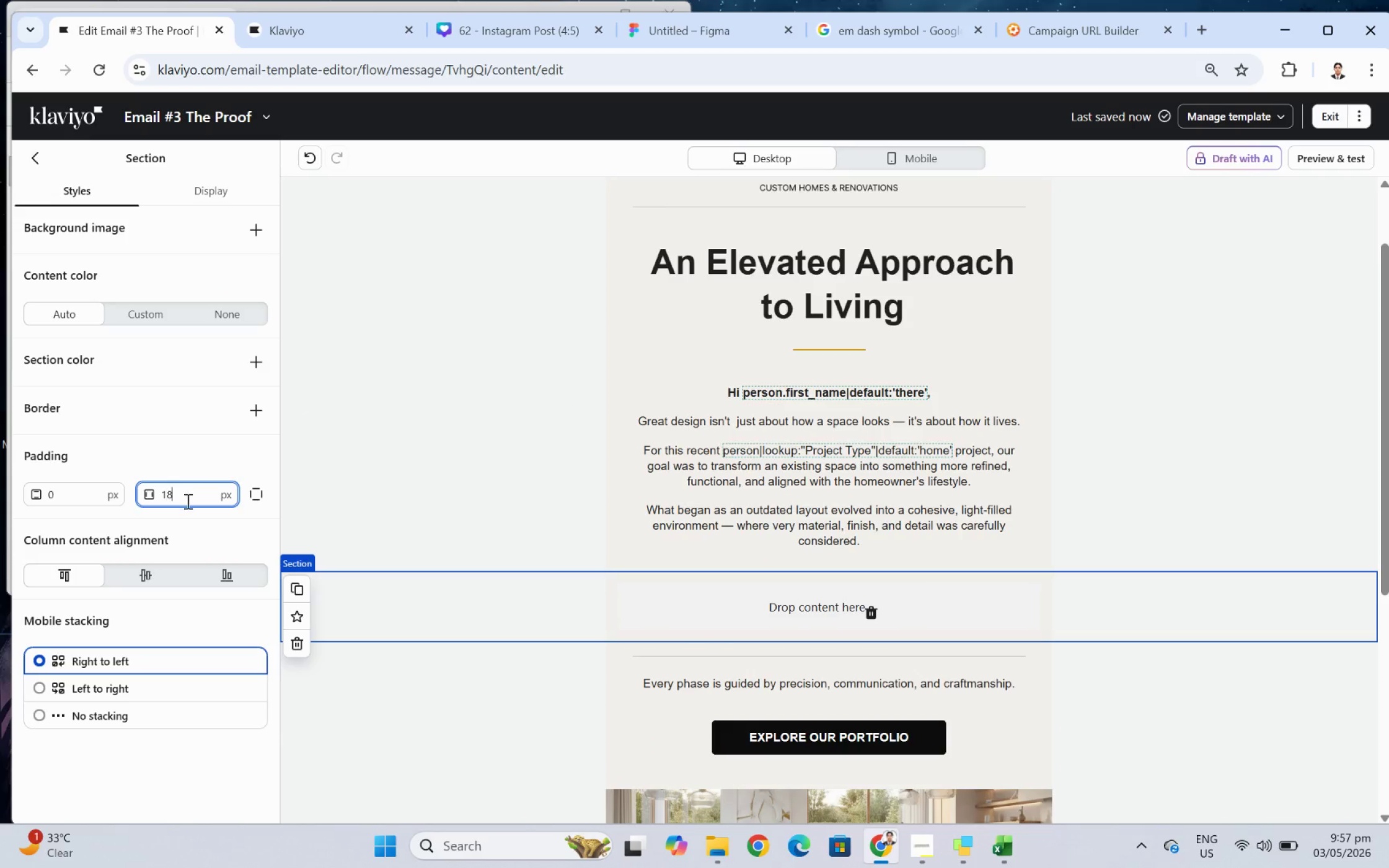 
key(Numpad8)
 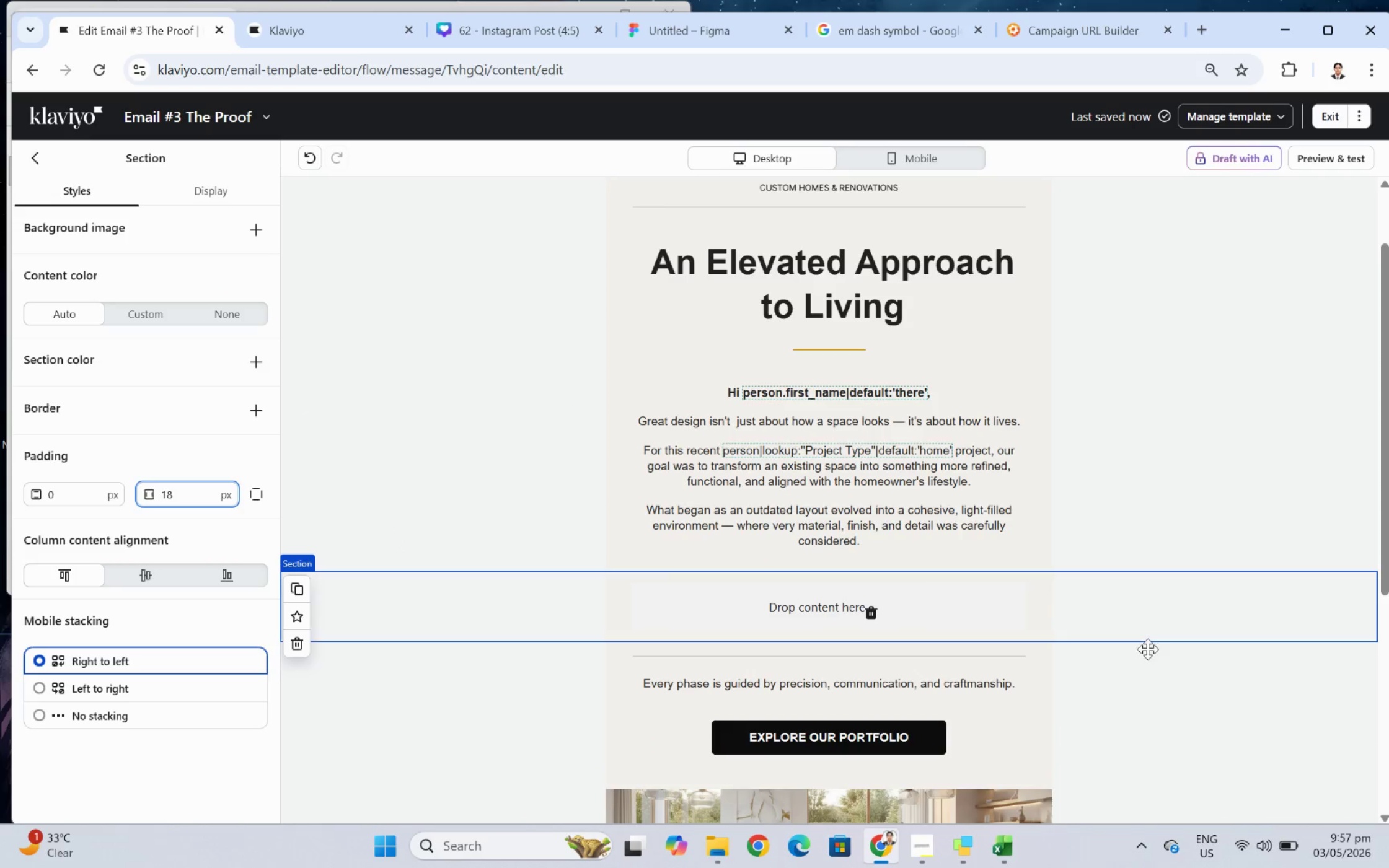 
left_click([1154, 683])
 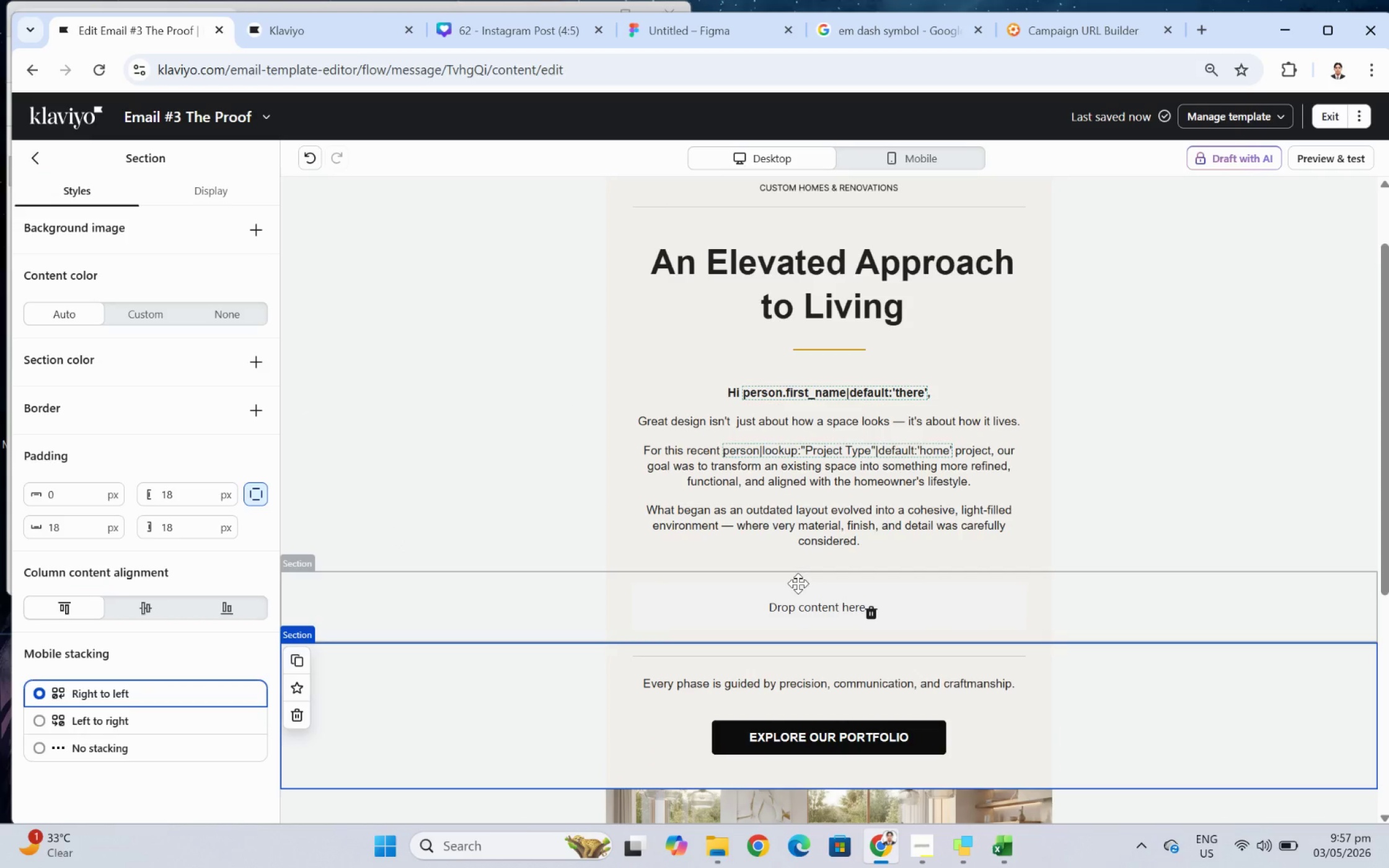 
wait(8.67)
 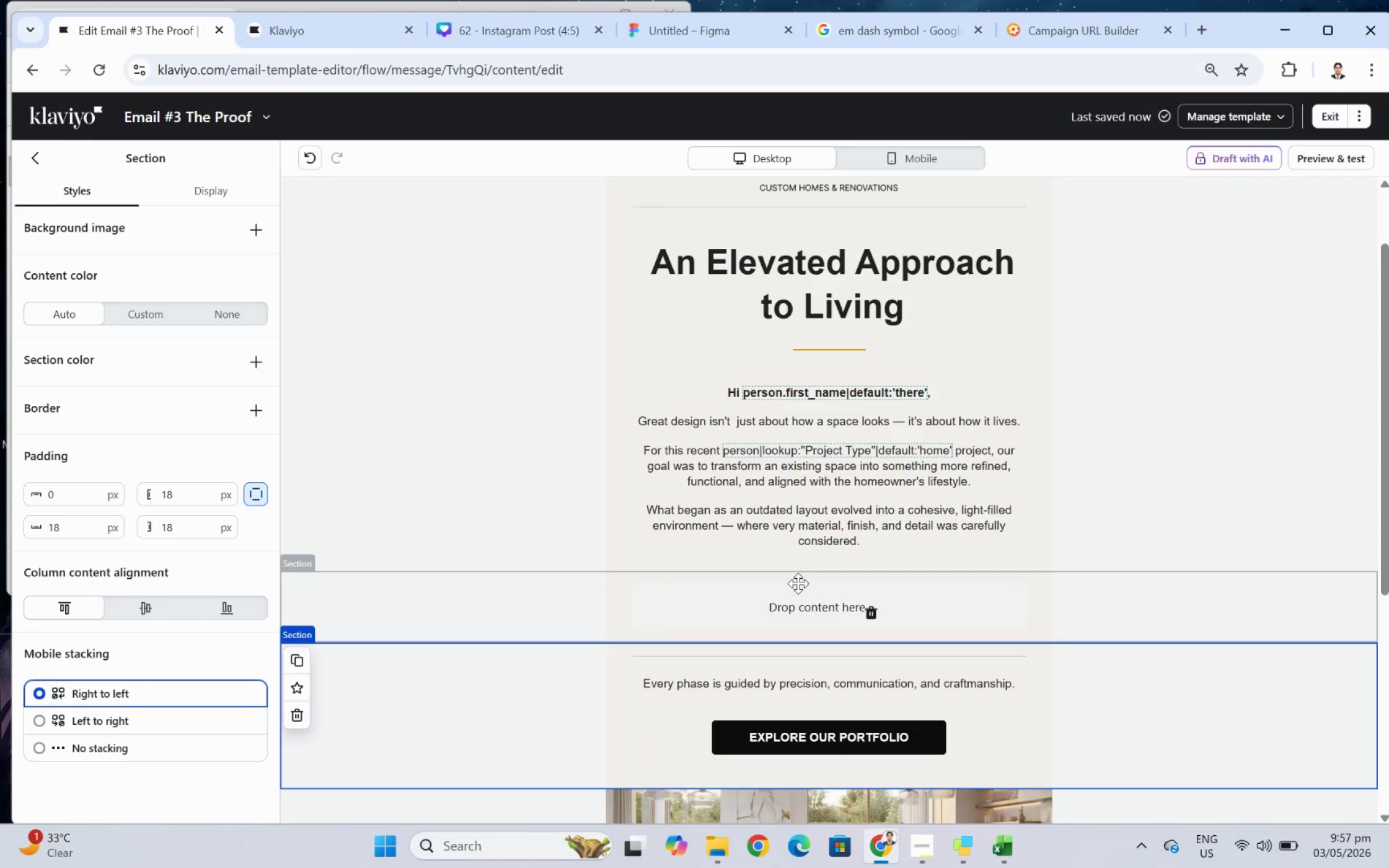 
left_click([43, 165])
 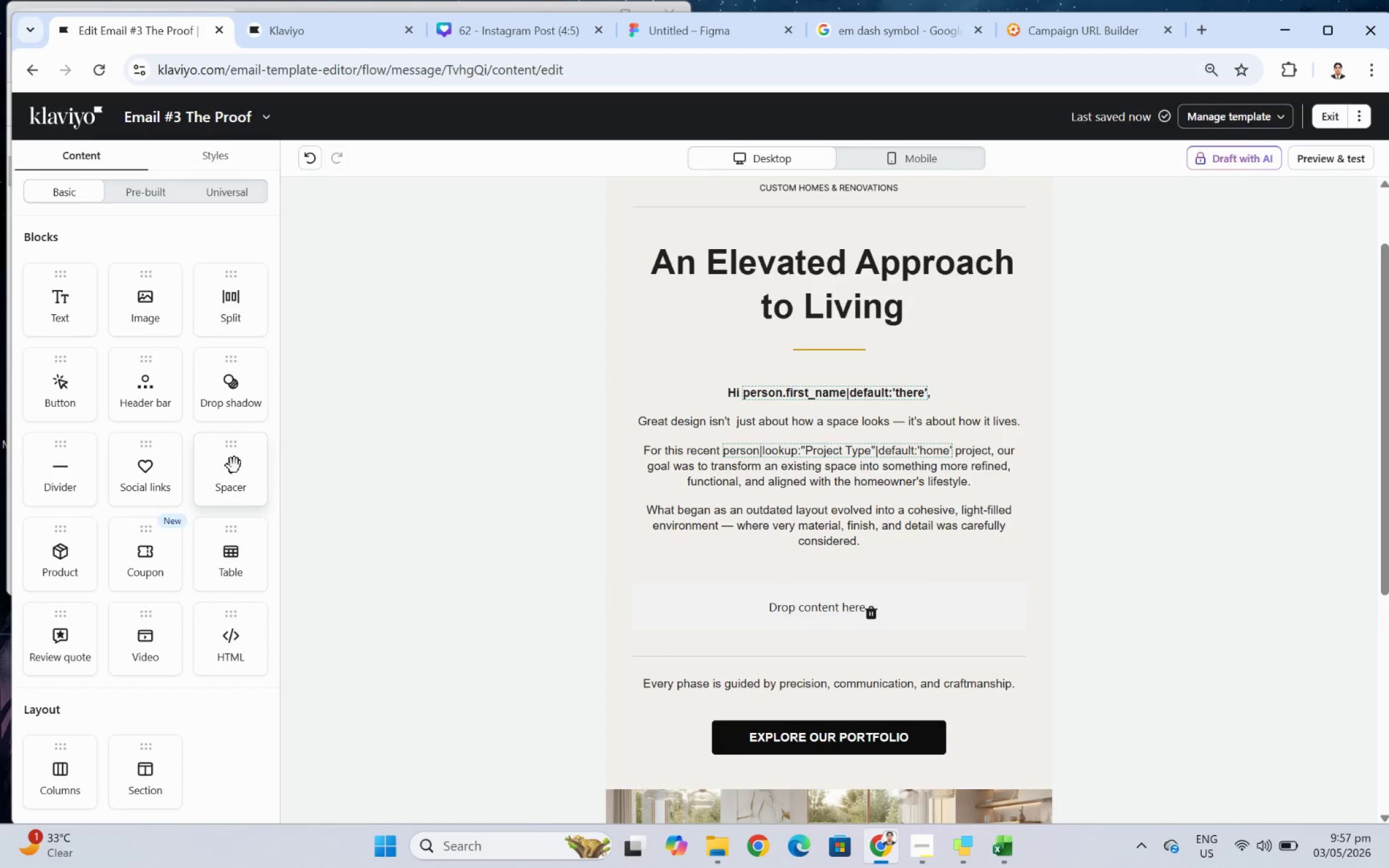 
left_click_drag(start_coordinate=[234, 576], to_coordinate=[911, 595])
 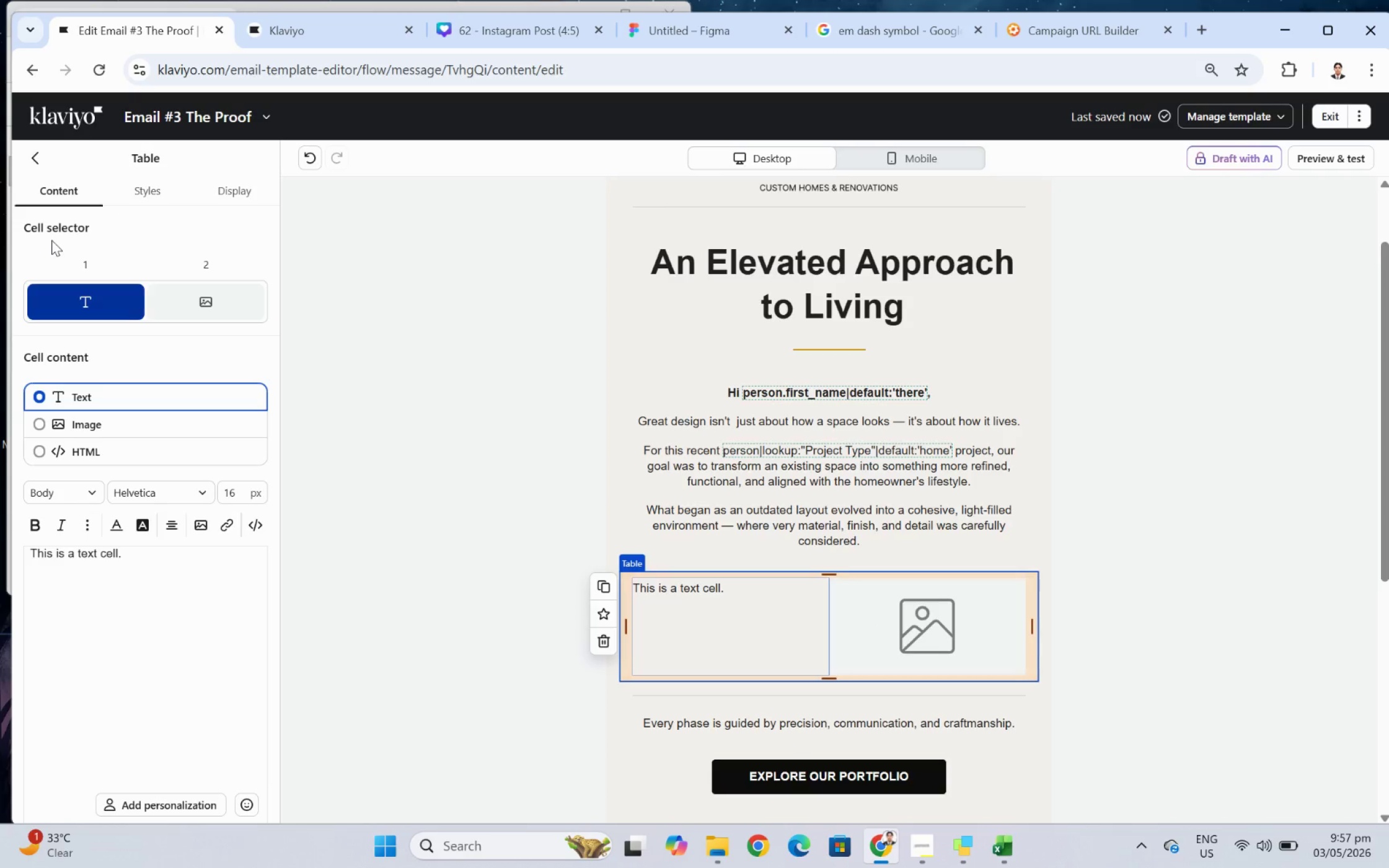 
wait(9.94)
 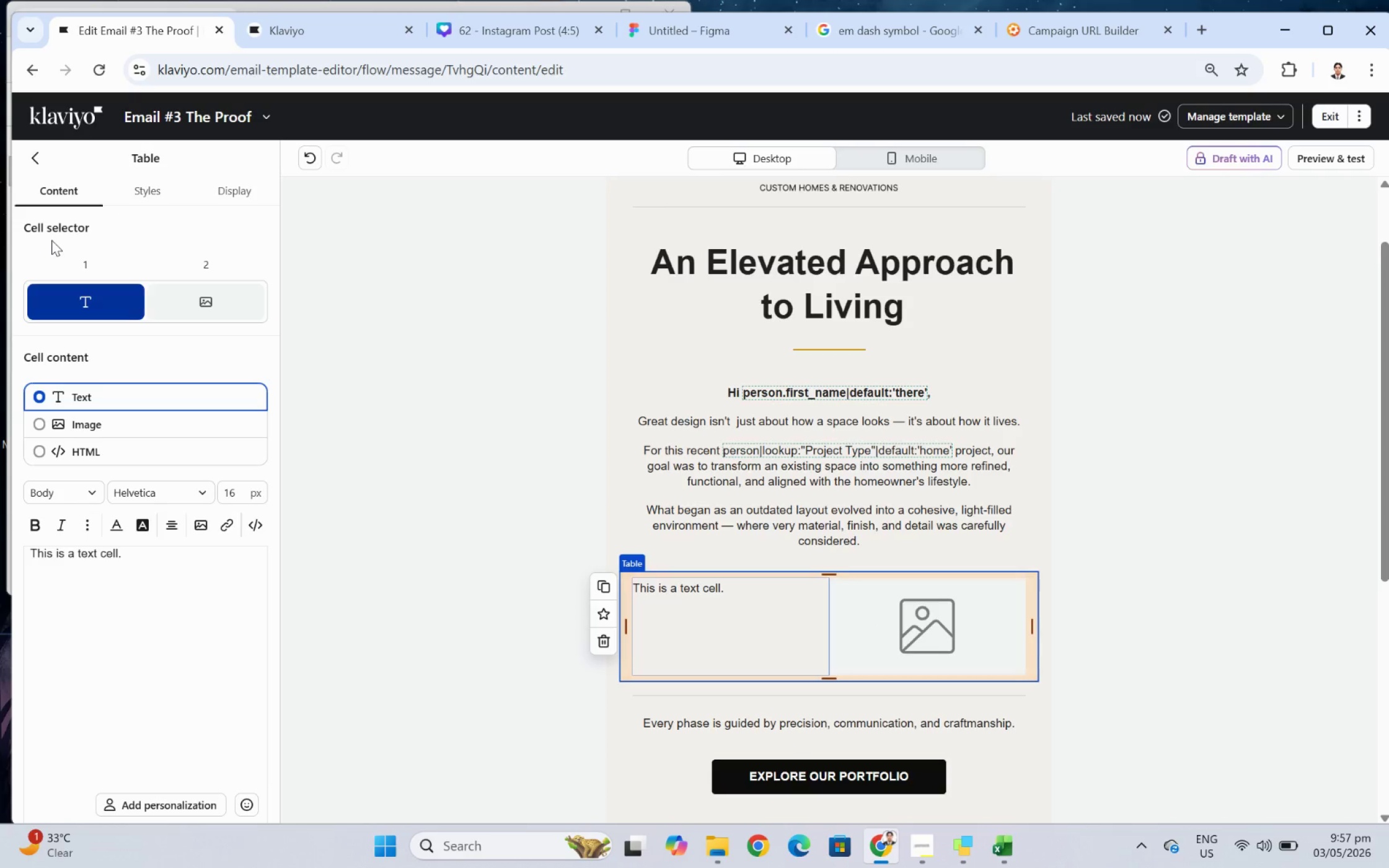 
left_click([174, 186])
 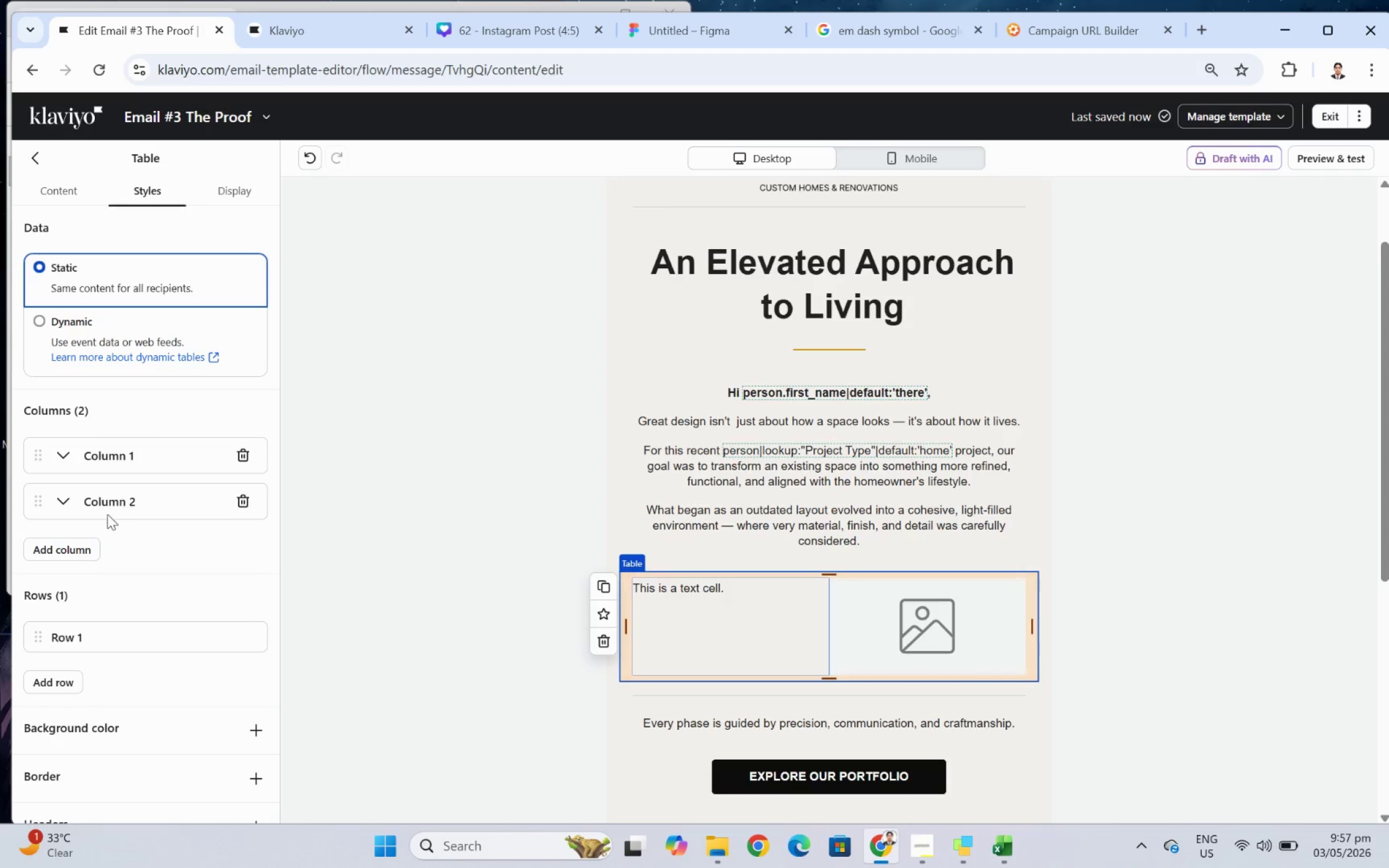 
scroll: coordinate [171, 635], scroll_direction: down, amount: 6.0
 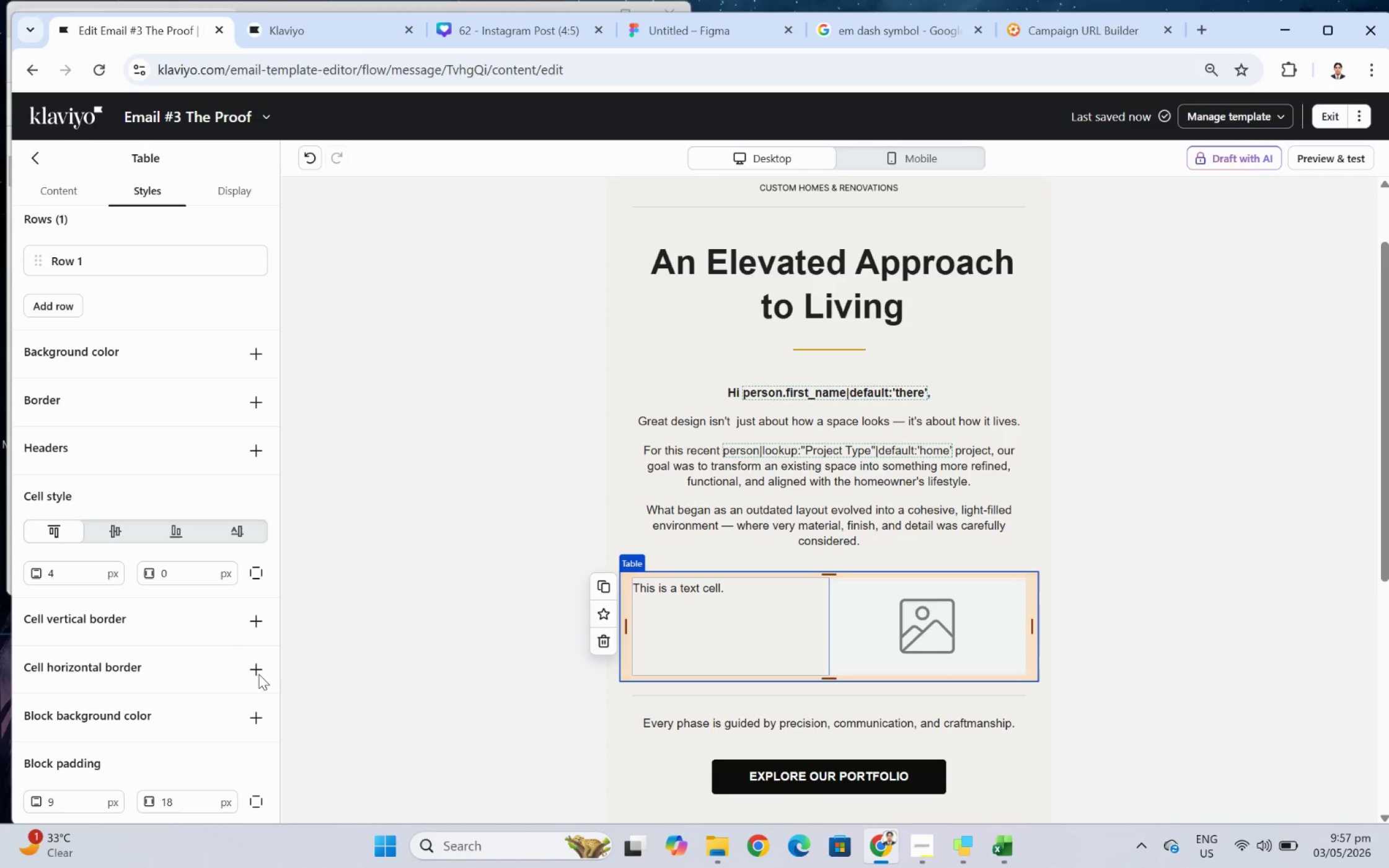 
wait(6.14)
 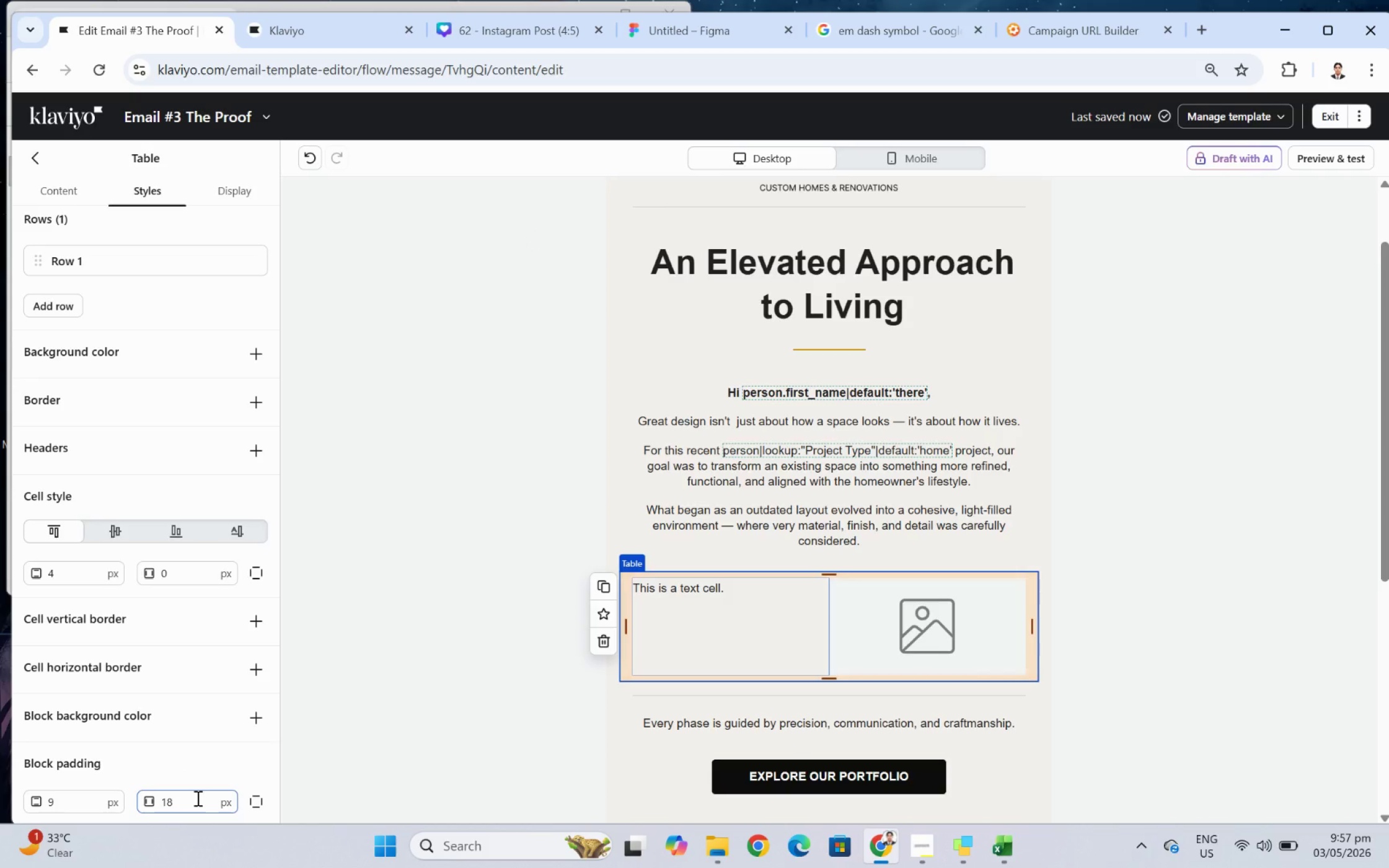 
double_click([195, 567])
 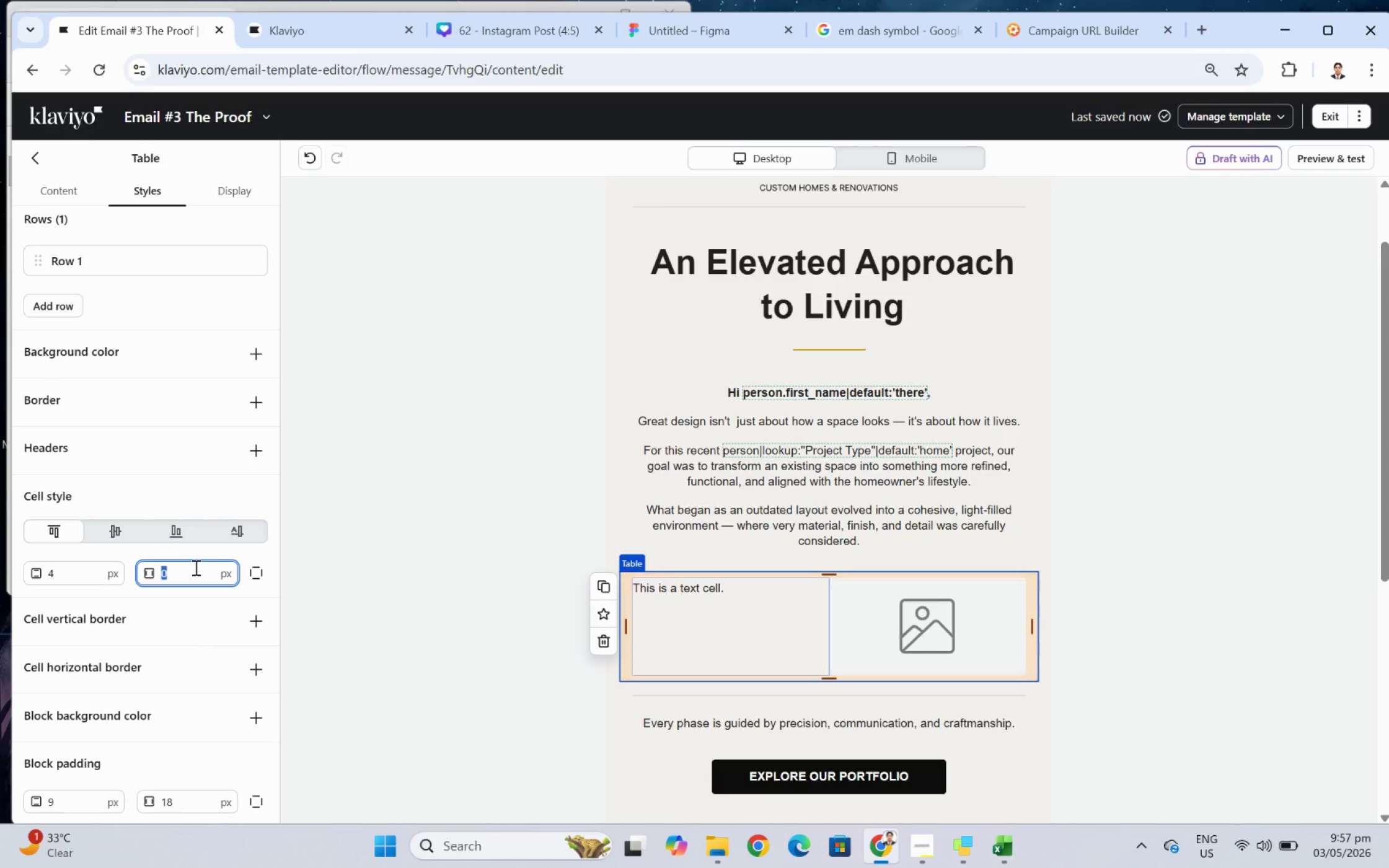 
key(Numpad1)
 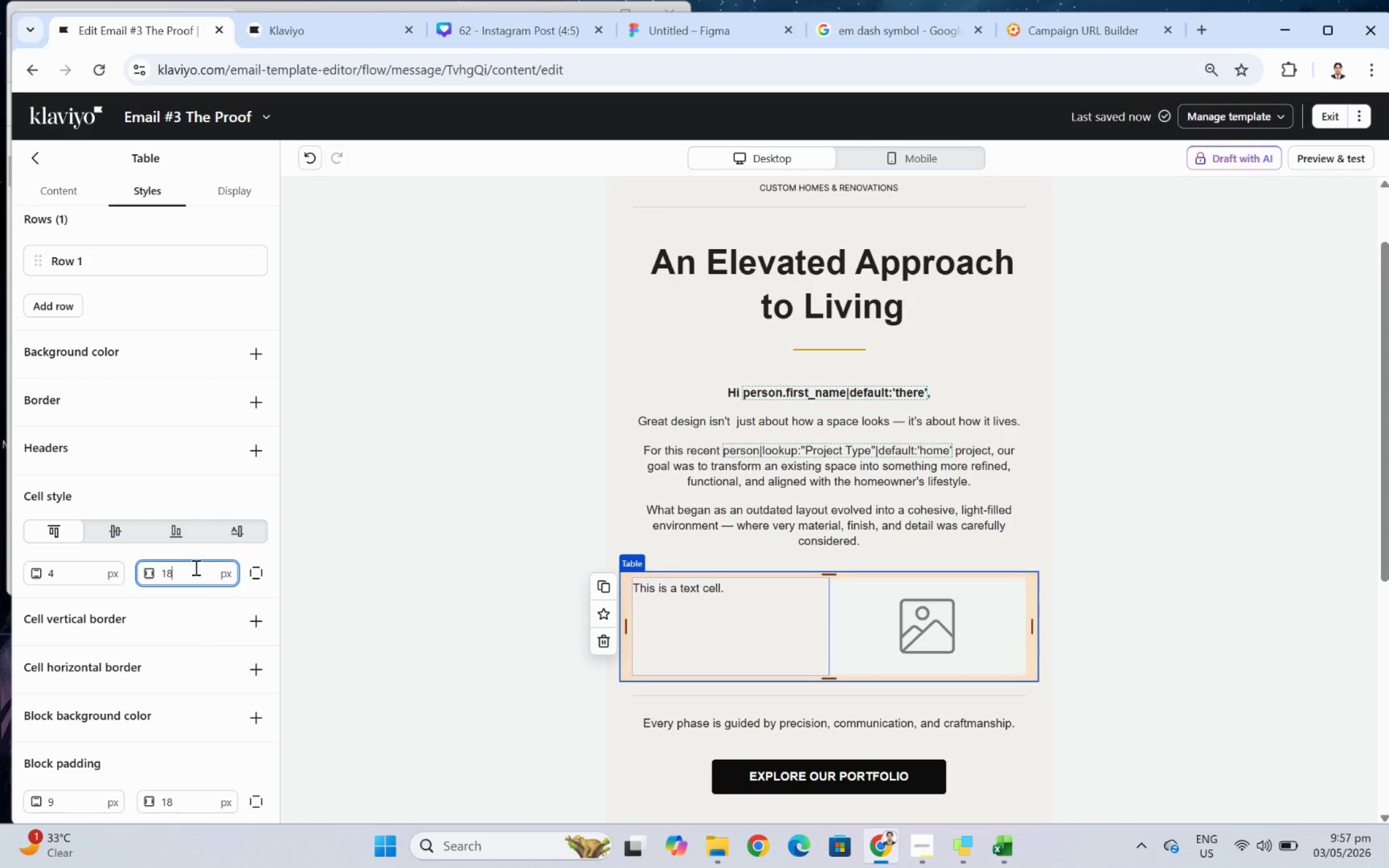 
key(Numpad8)
 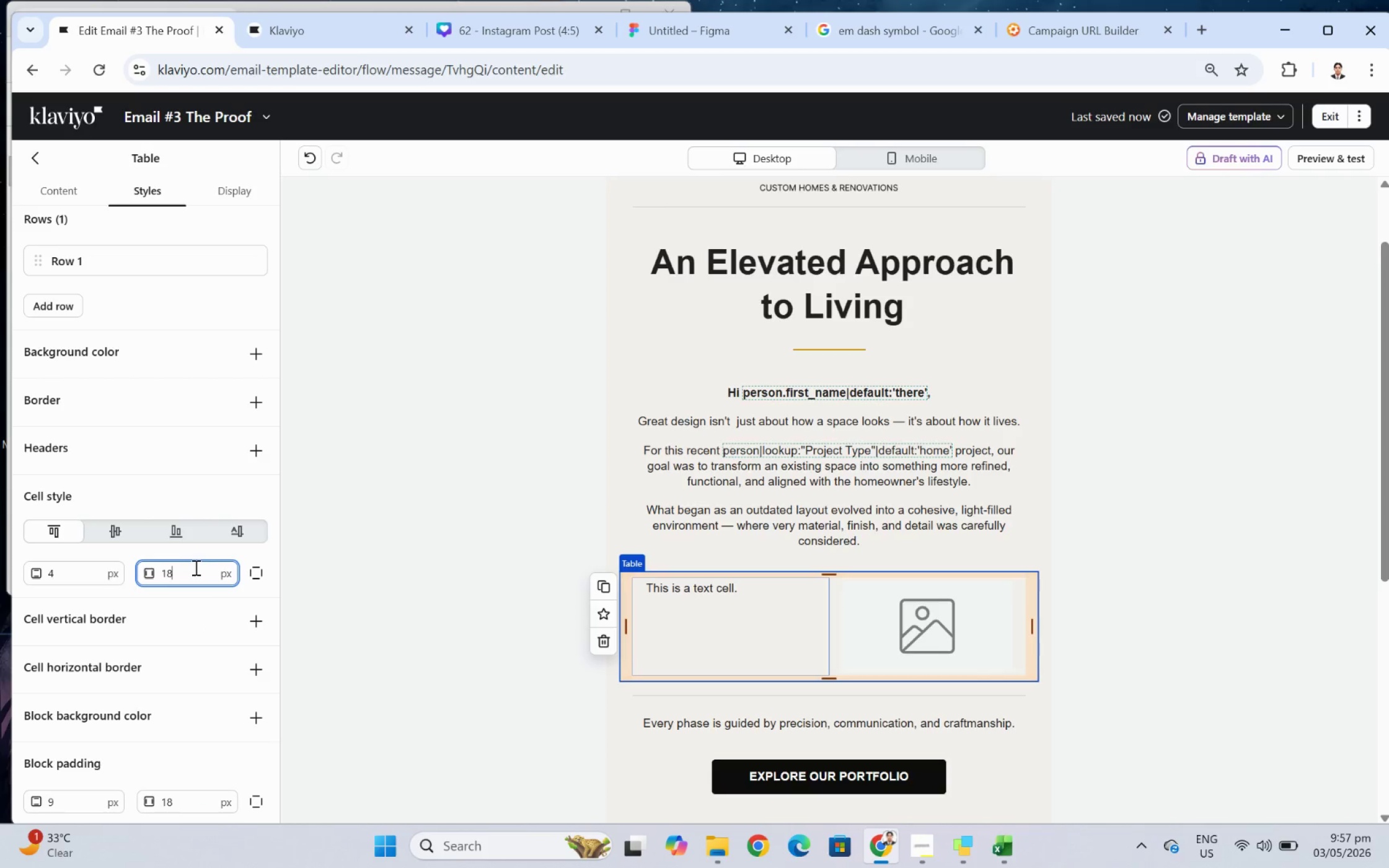 
double_click([195, 567])
 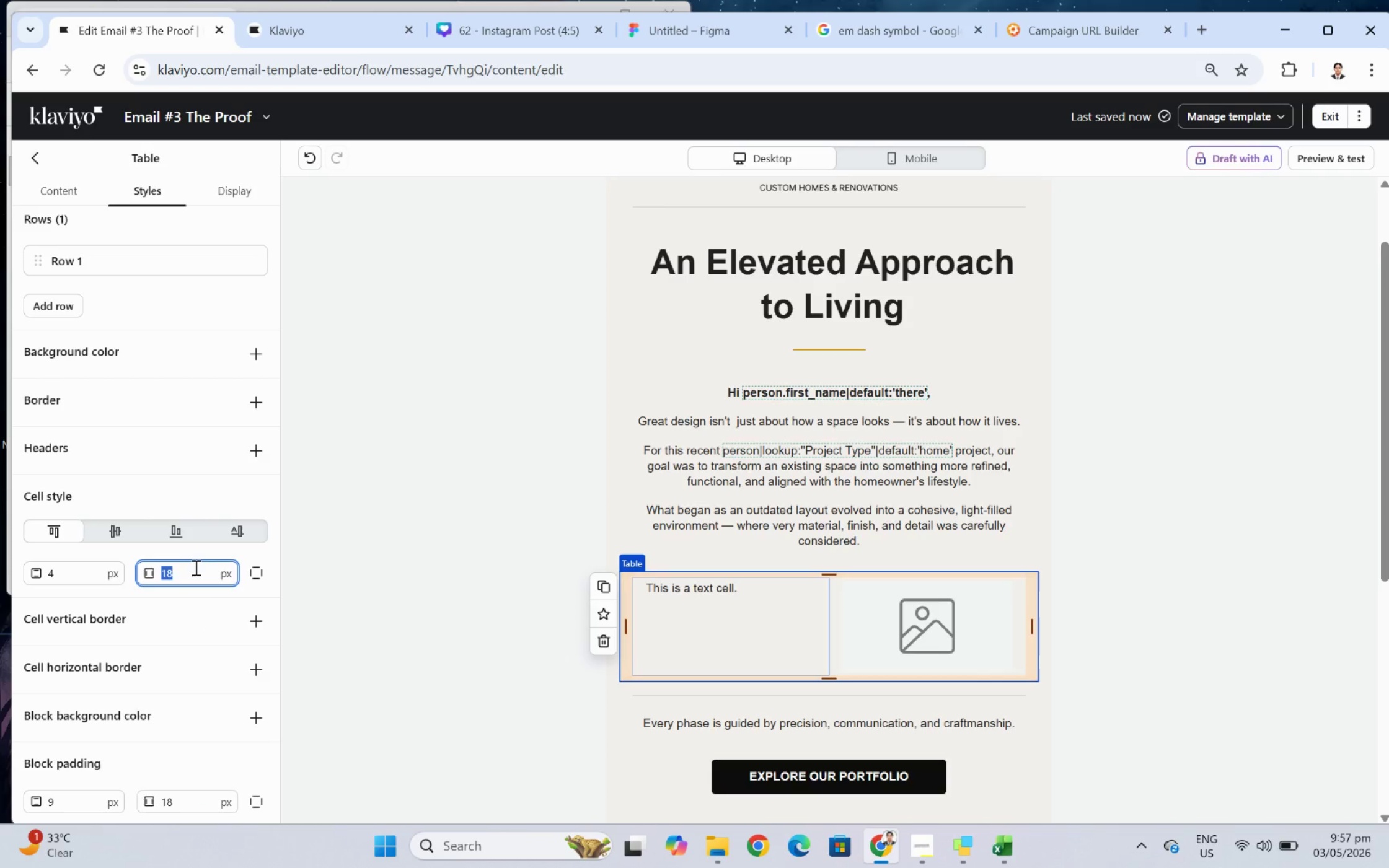 
key(Numpad9)
 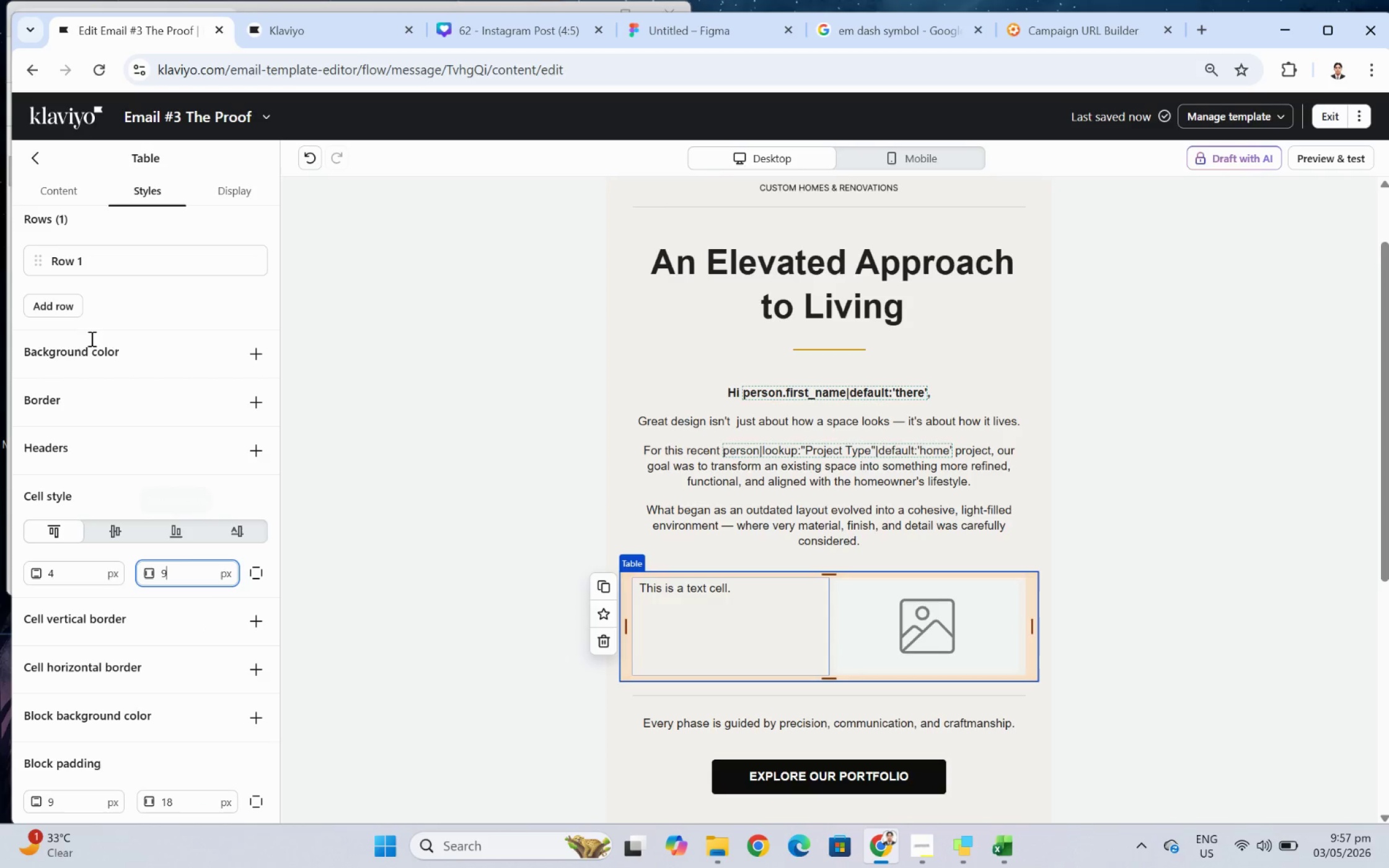 
scroll: coordinate [83, 304], scroll_direction: up, amount: 4.0
 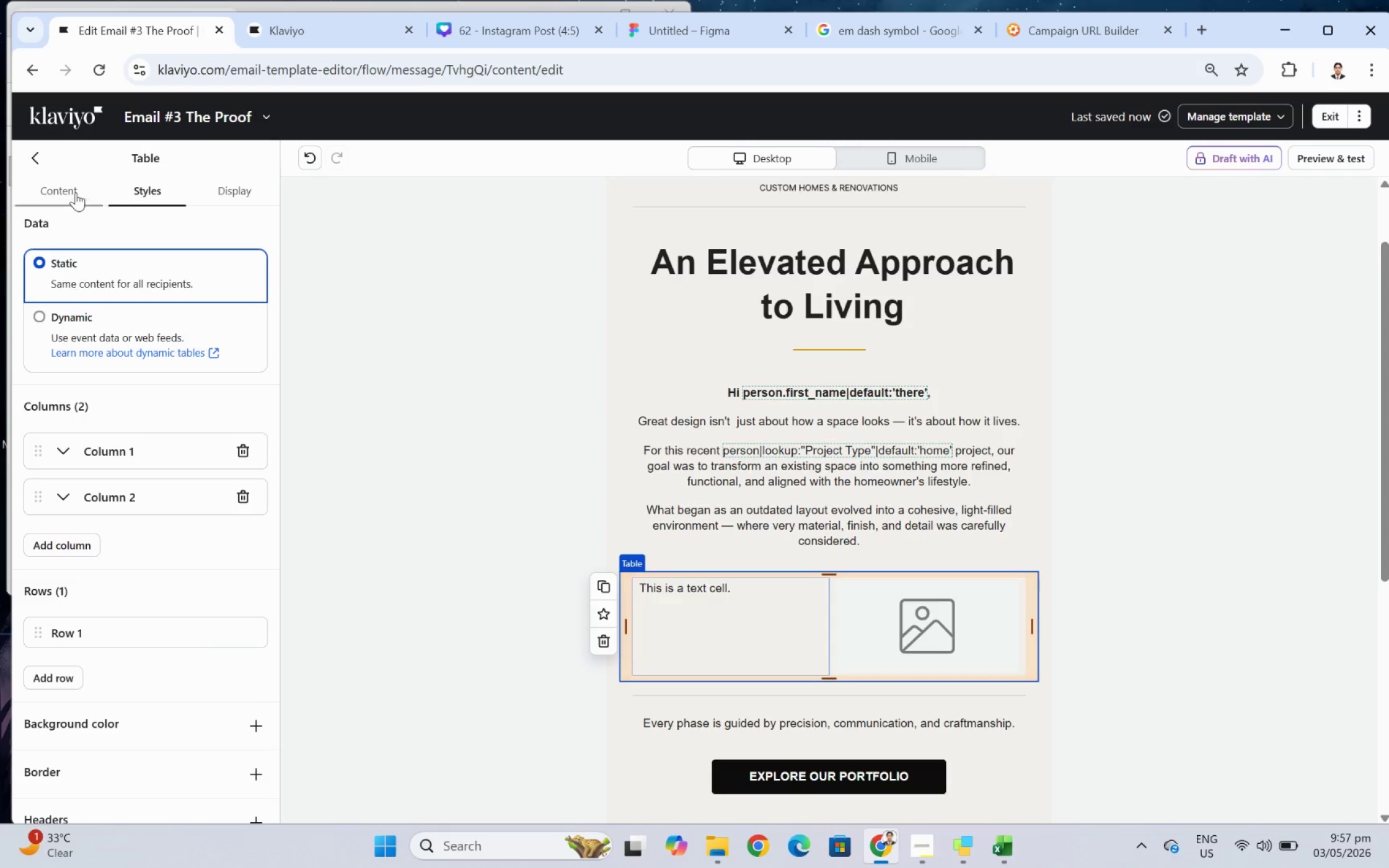 
left_click([71, 183])
 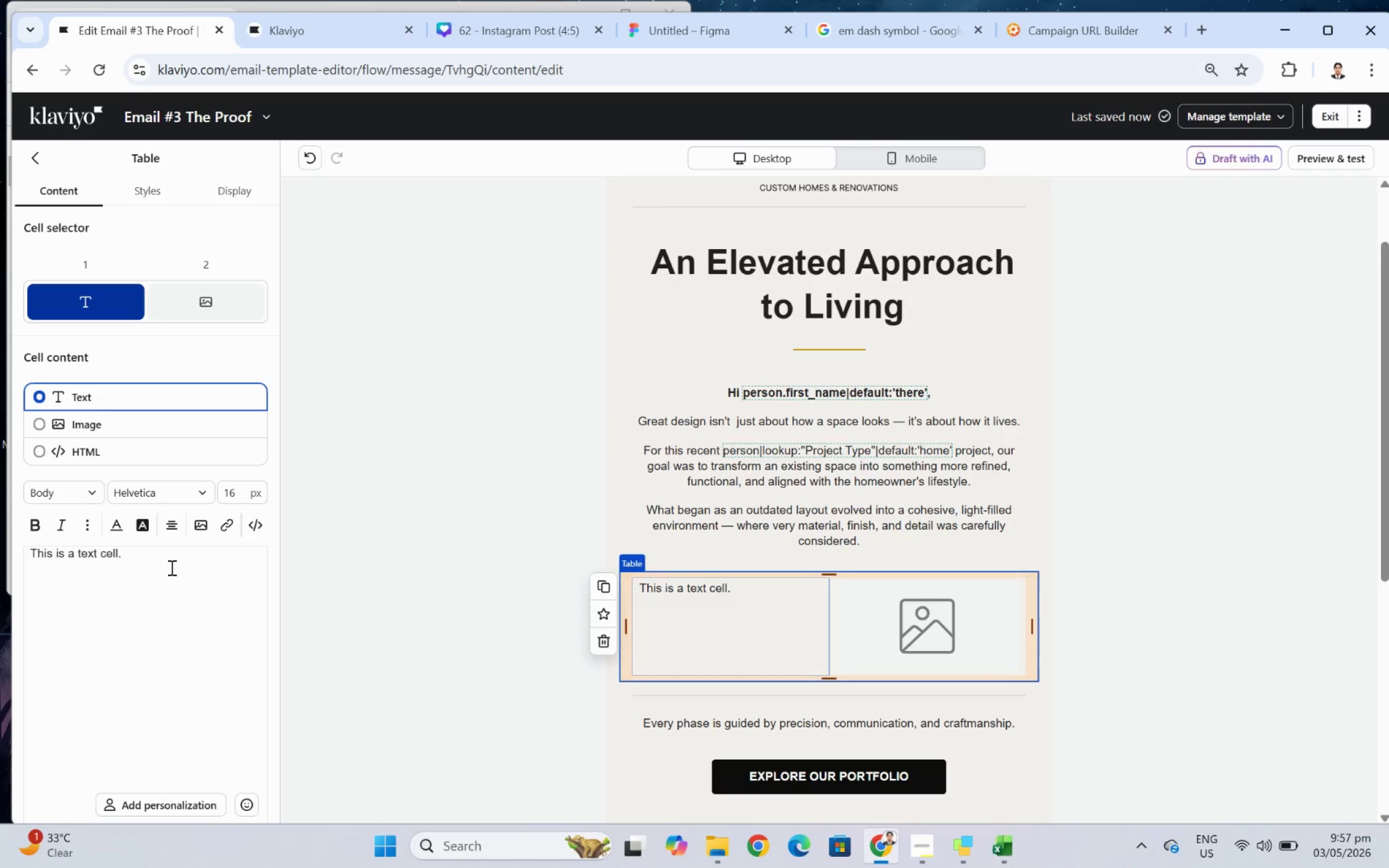 
double_click([173, 559])
 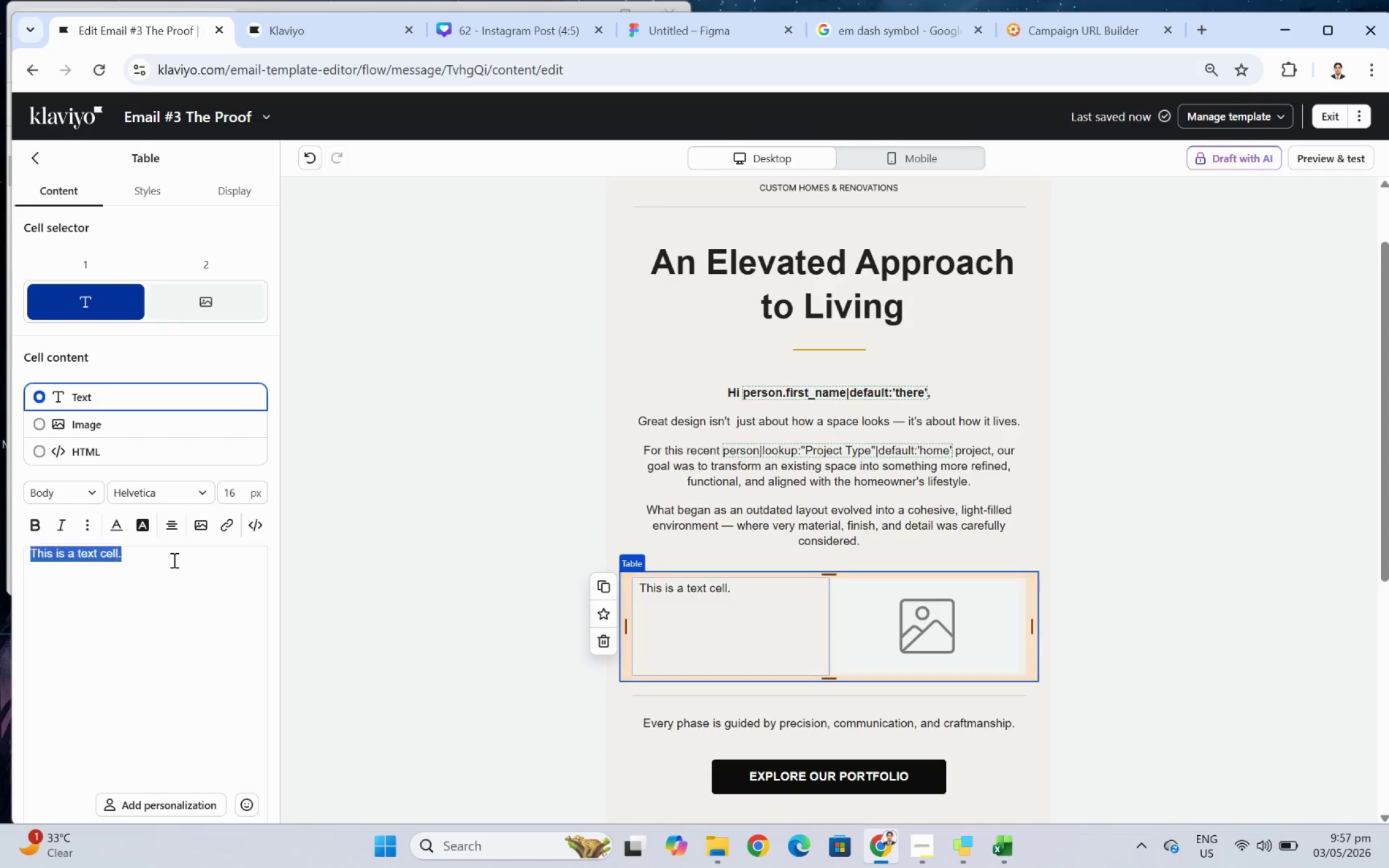 
triple_click([173, 559])
 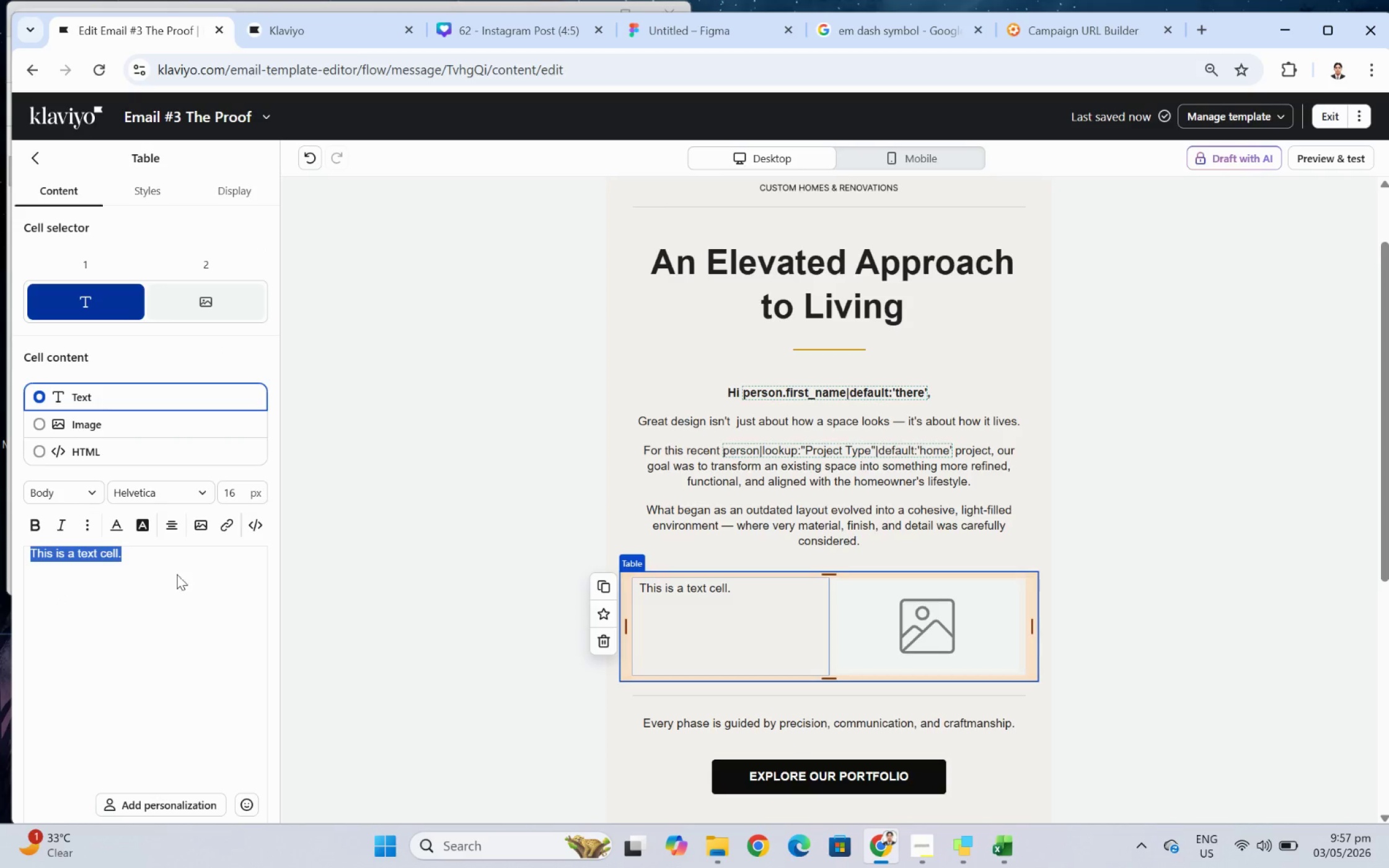 
key(CapsLock)
 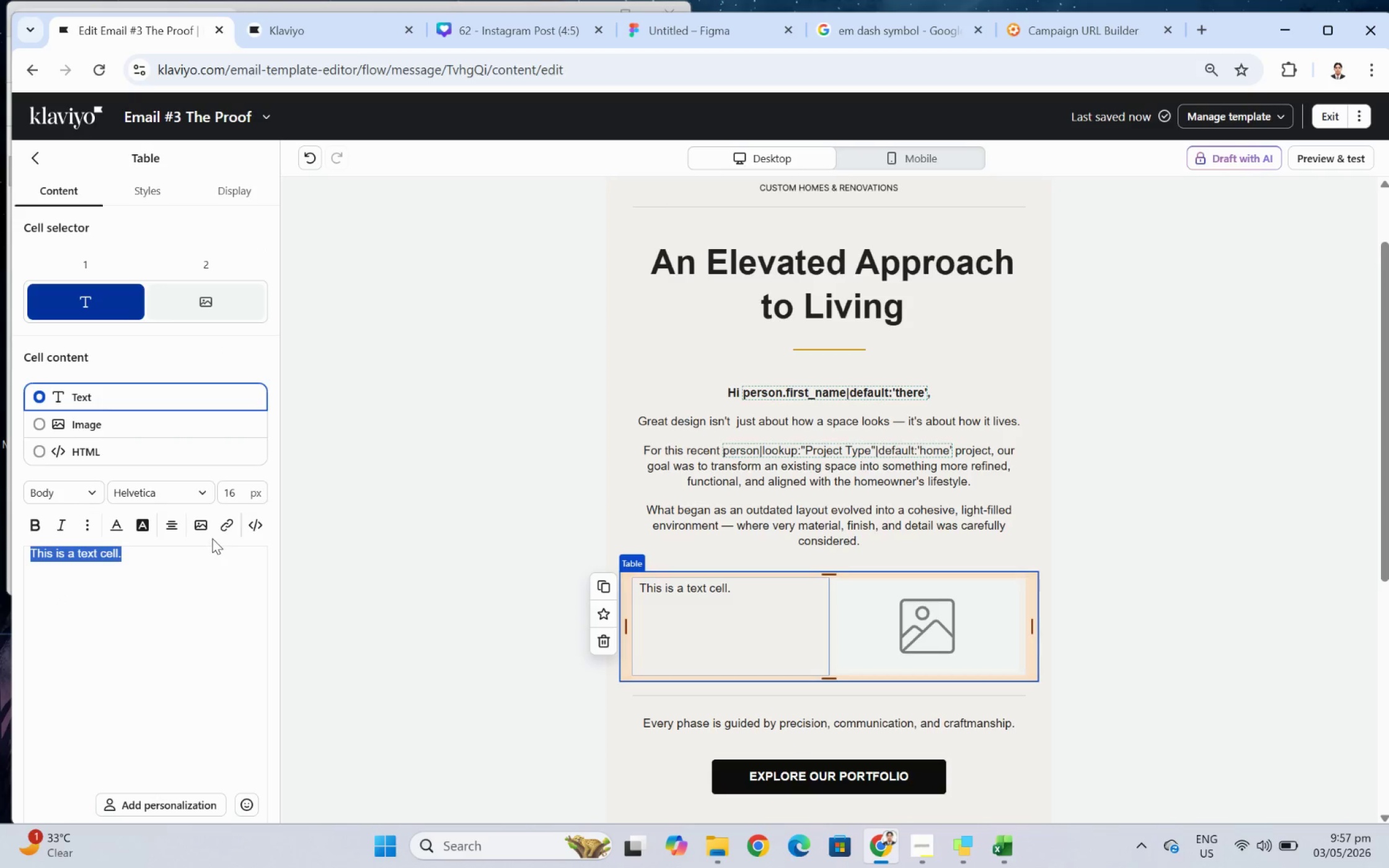 
left_click([180, 520])
 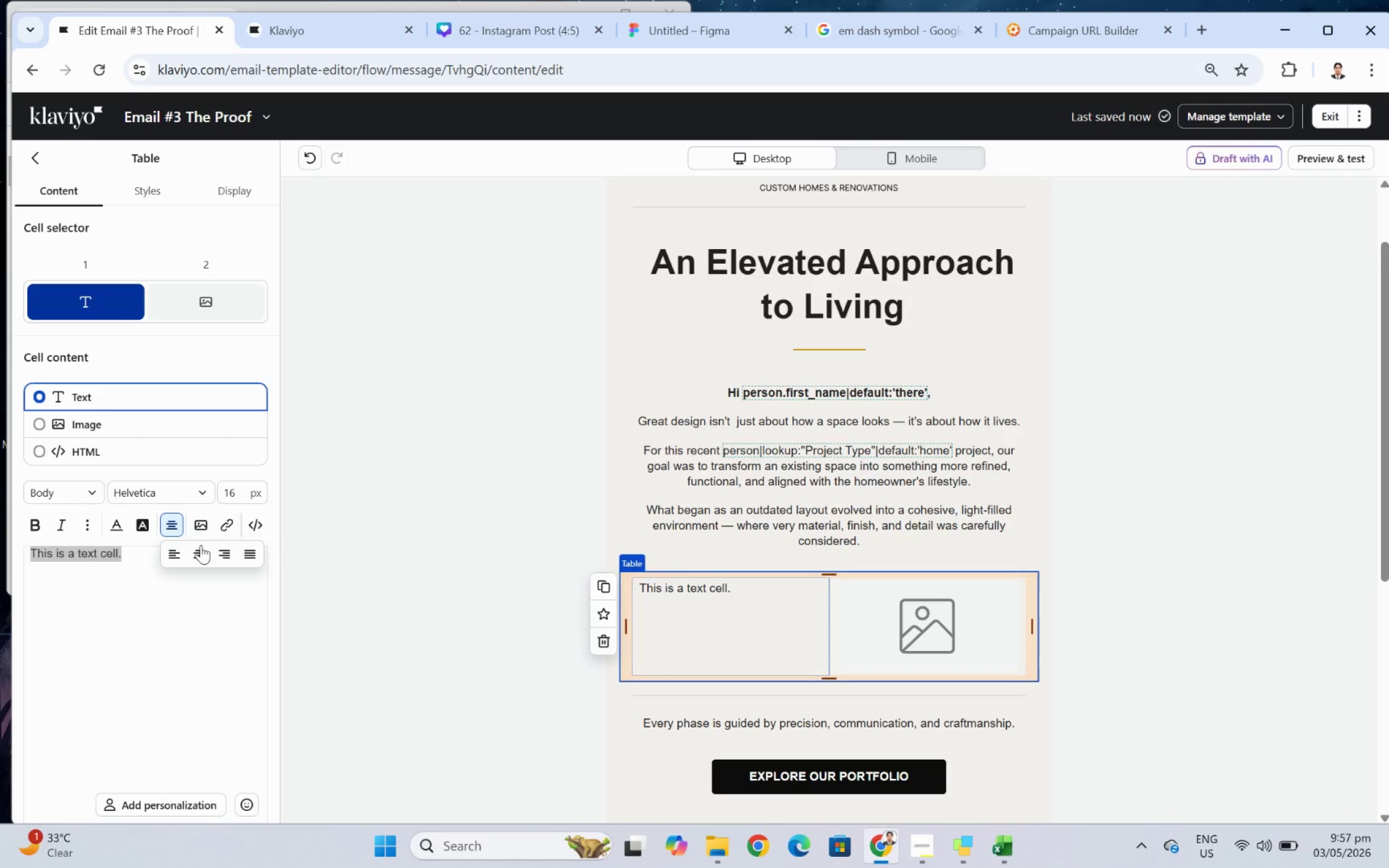 
left_click([204, 546])
 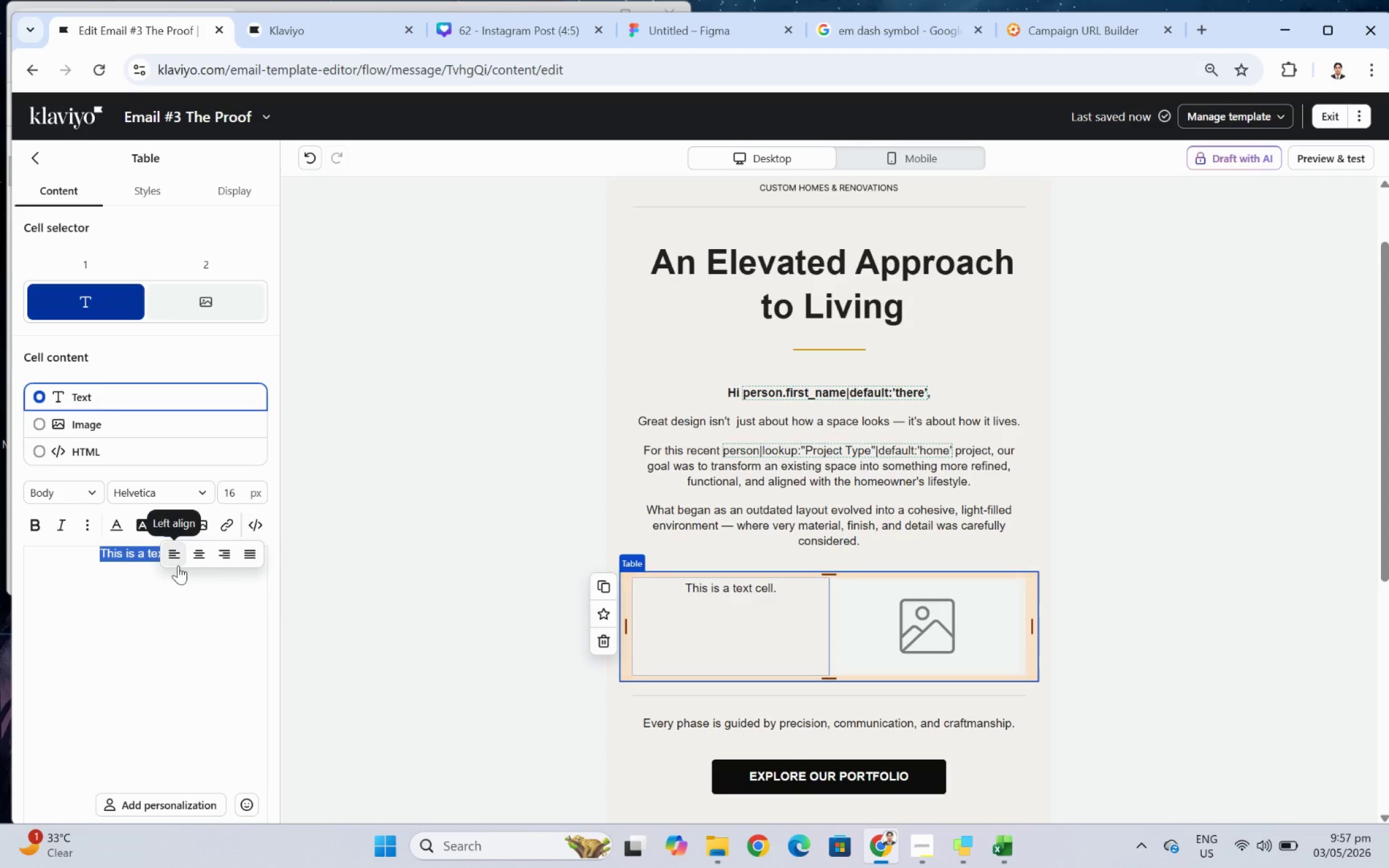 
type(BEFORE)
 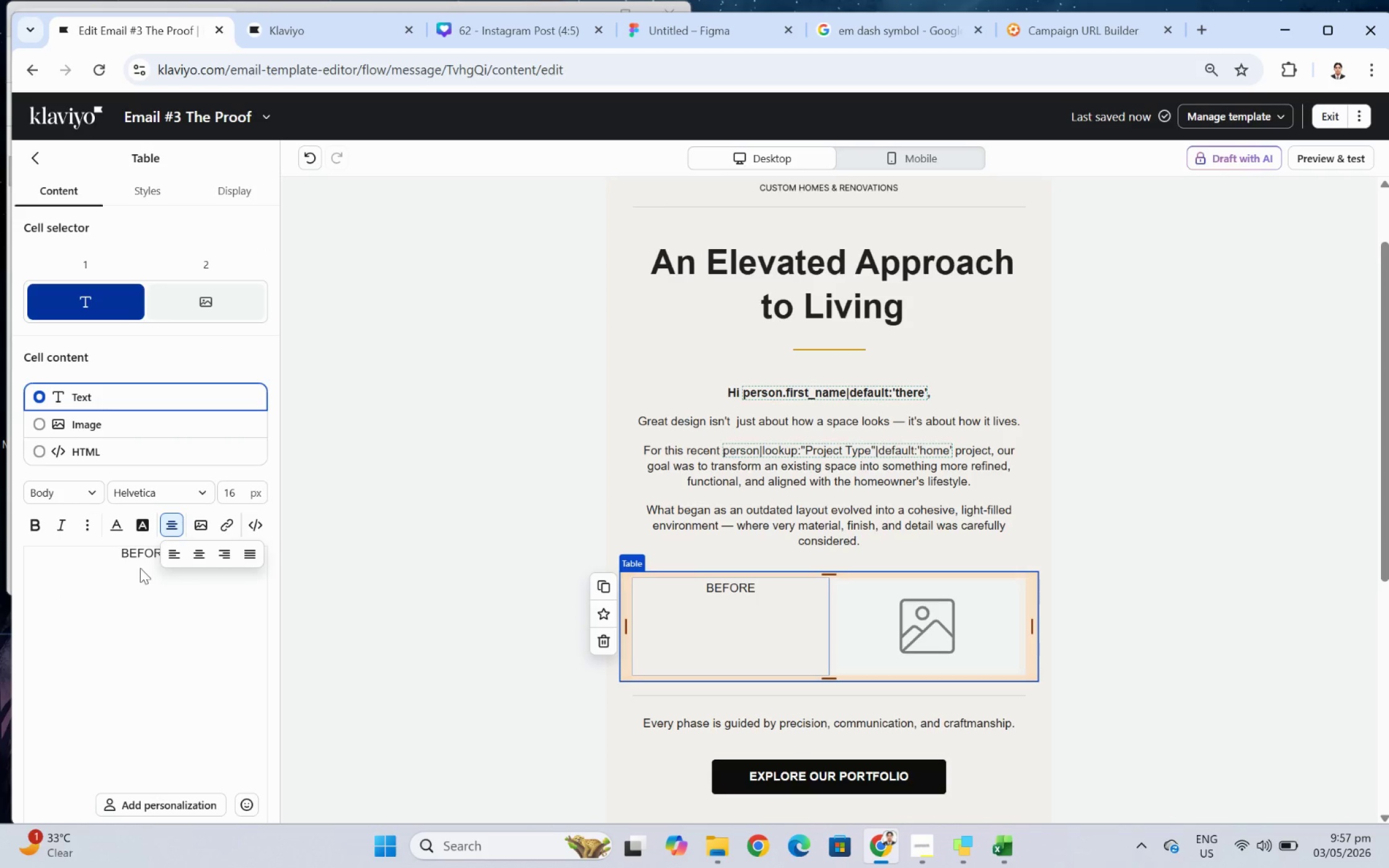 
left_click([133, 555])
 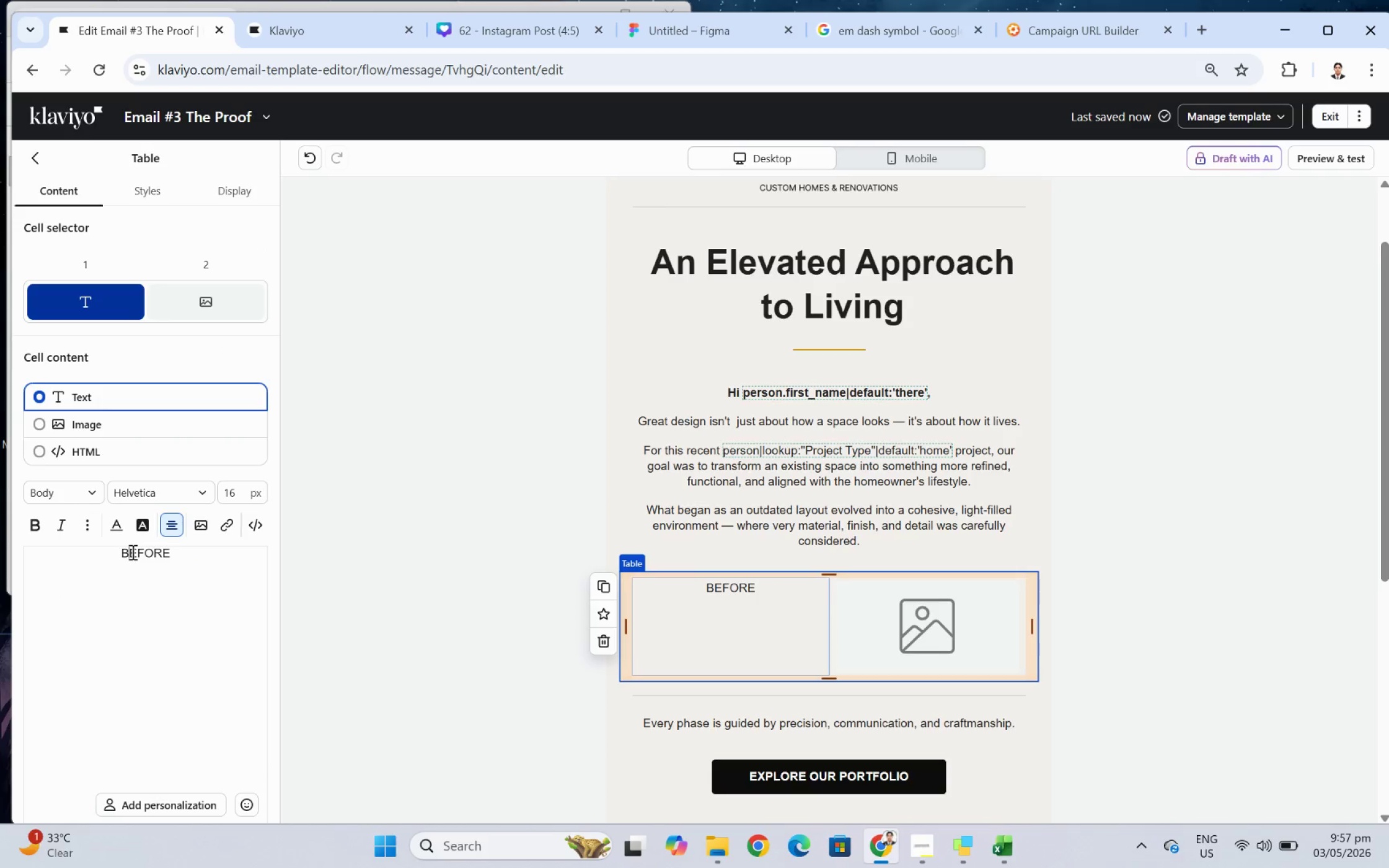 
double_click([131, 551])
 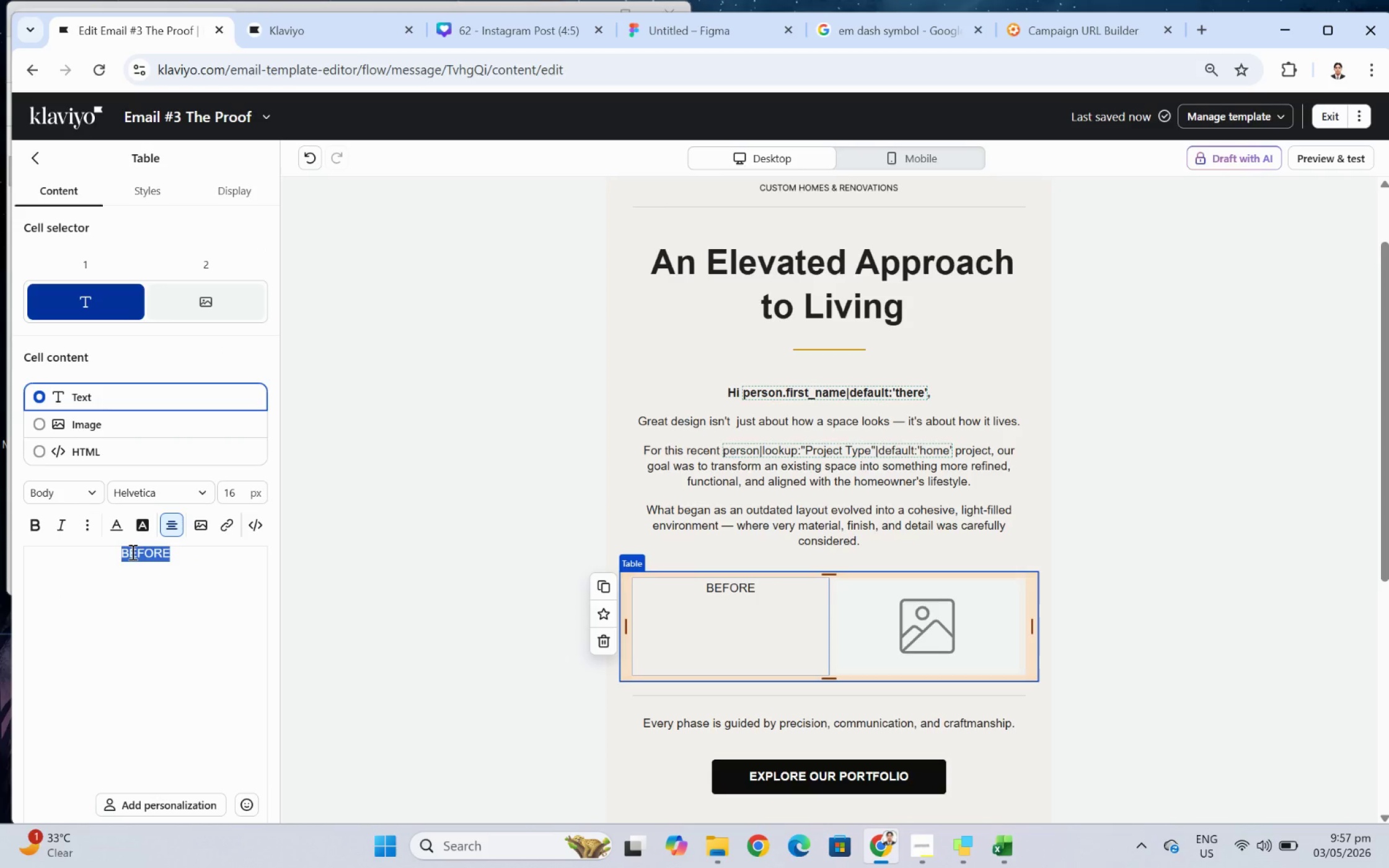 
triple_click([131, 551])
 